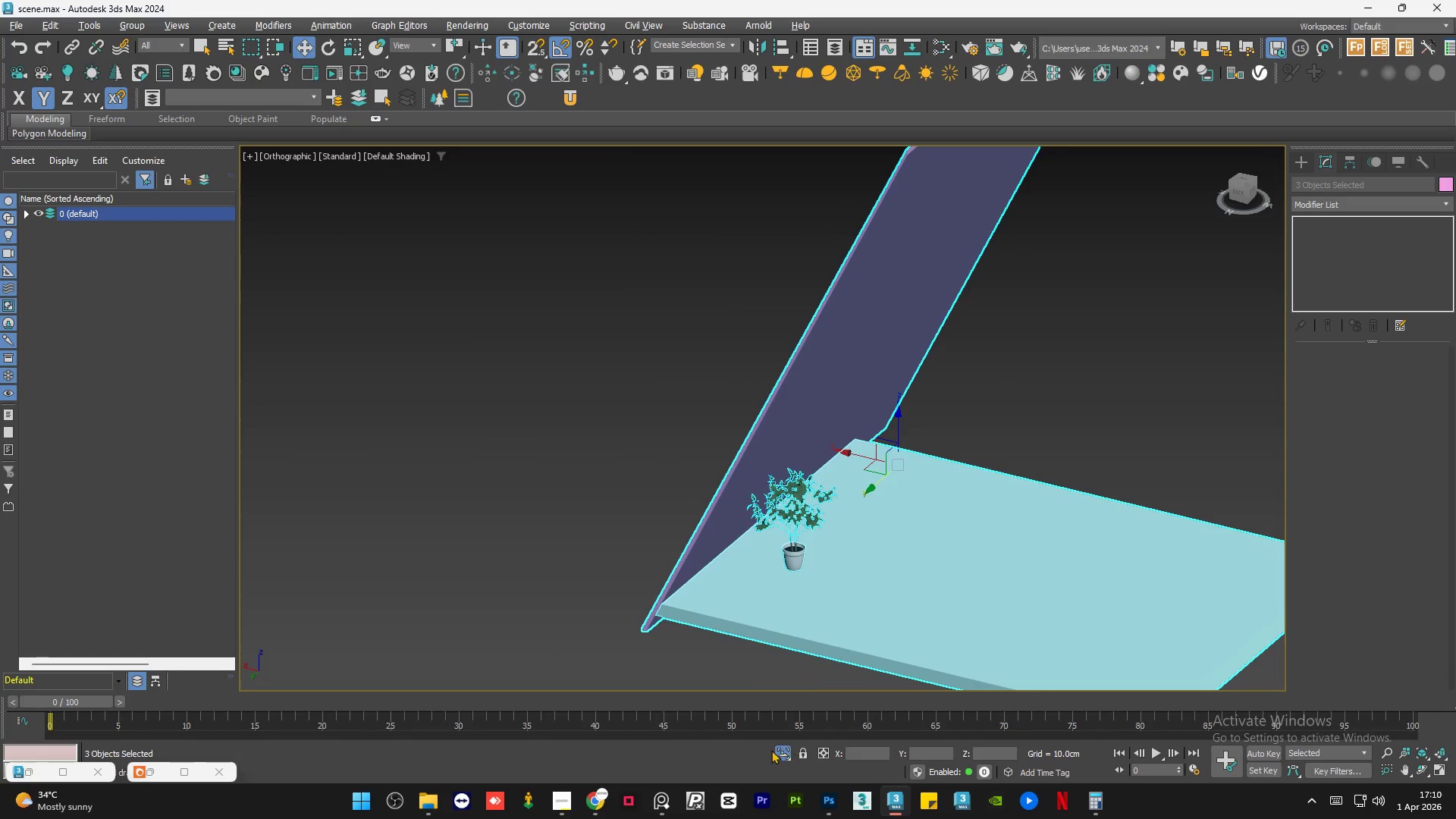 
left_click([781, 751])
 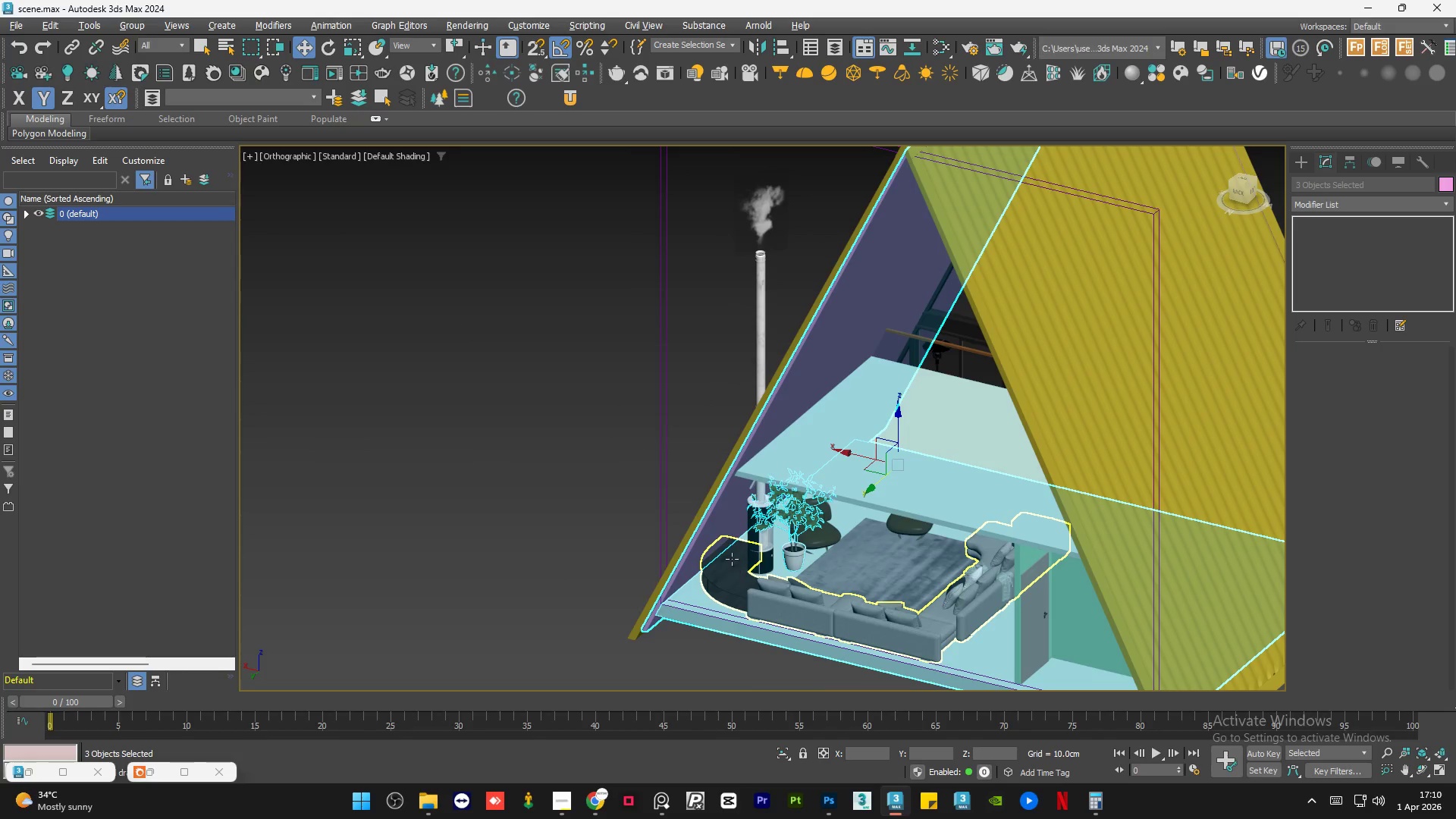 
hold_key(key=ControlLeft, duration=0.45)
left_click([754, 557])
 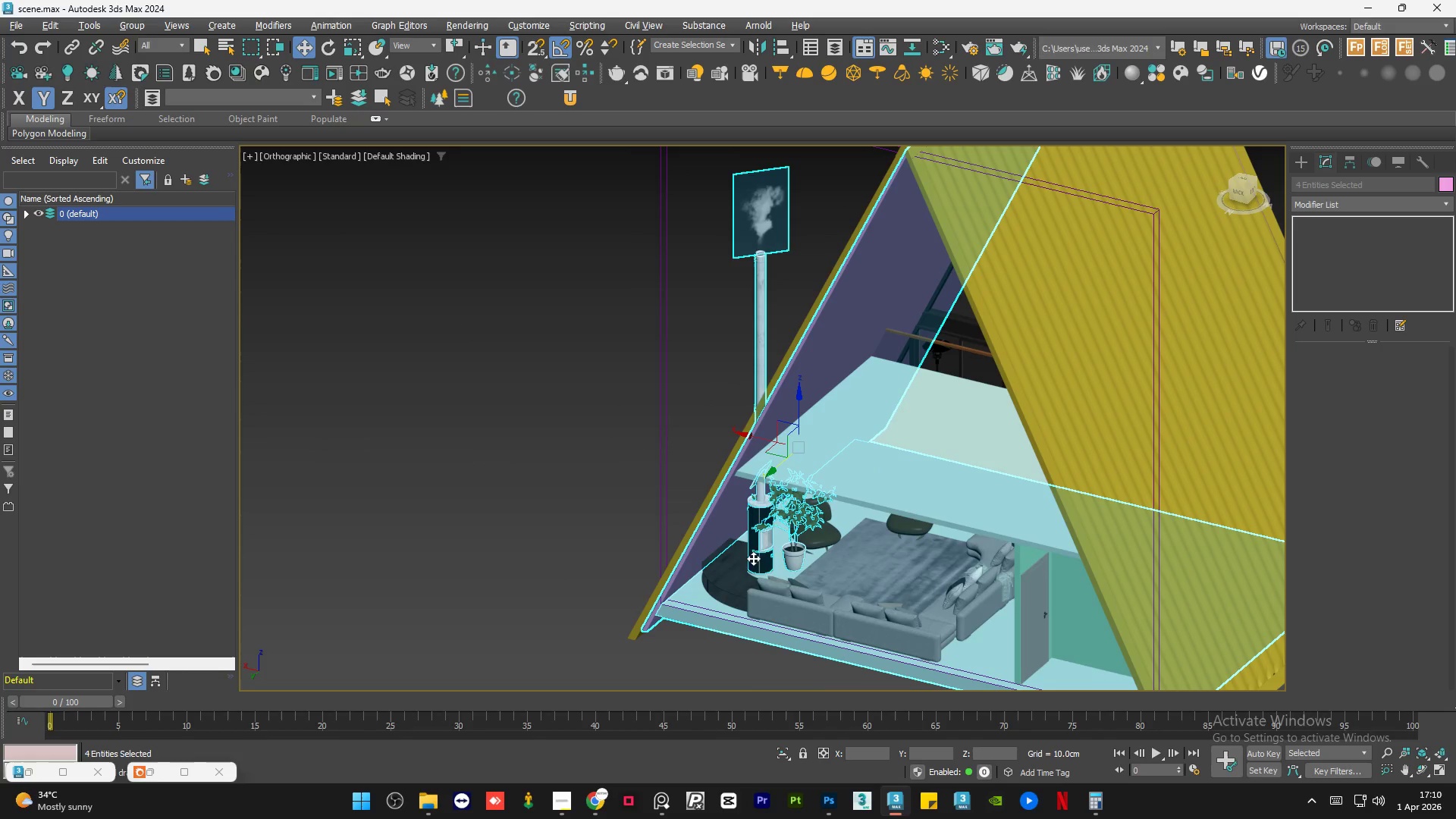 
hold_key(key=ControlLeft, duration=0.36)
double_click([732, 570])
 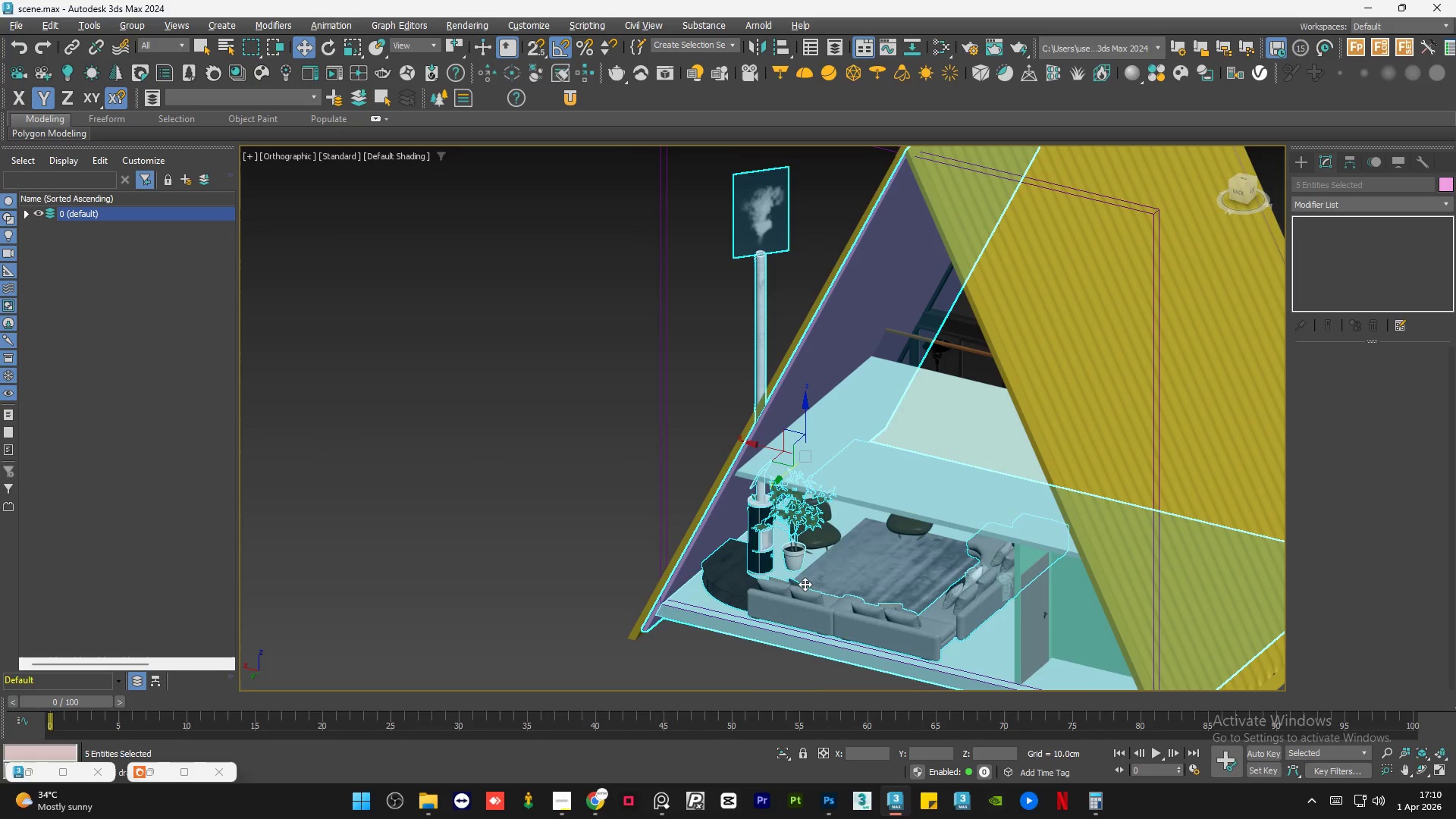 
hold_key(key=ControlLeft, duration=0.48)
left_click([806, 584])
 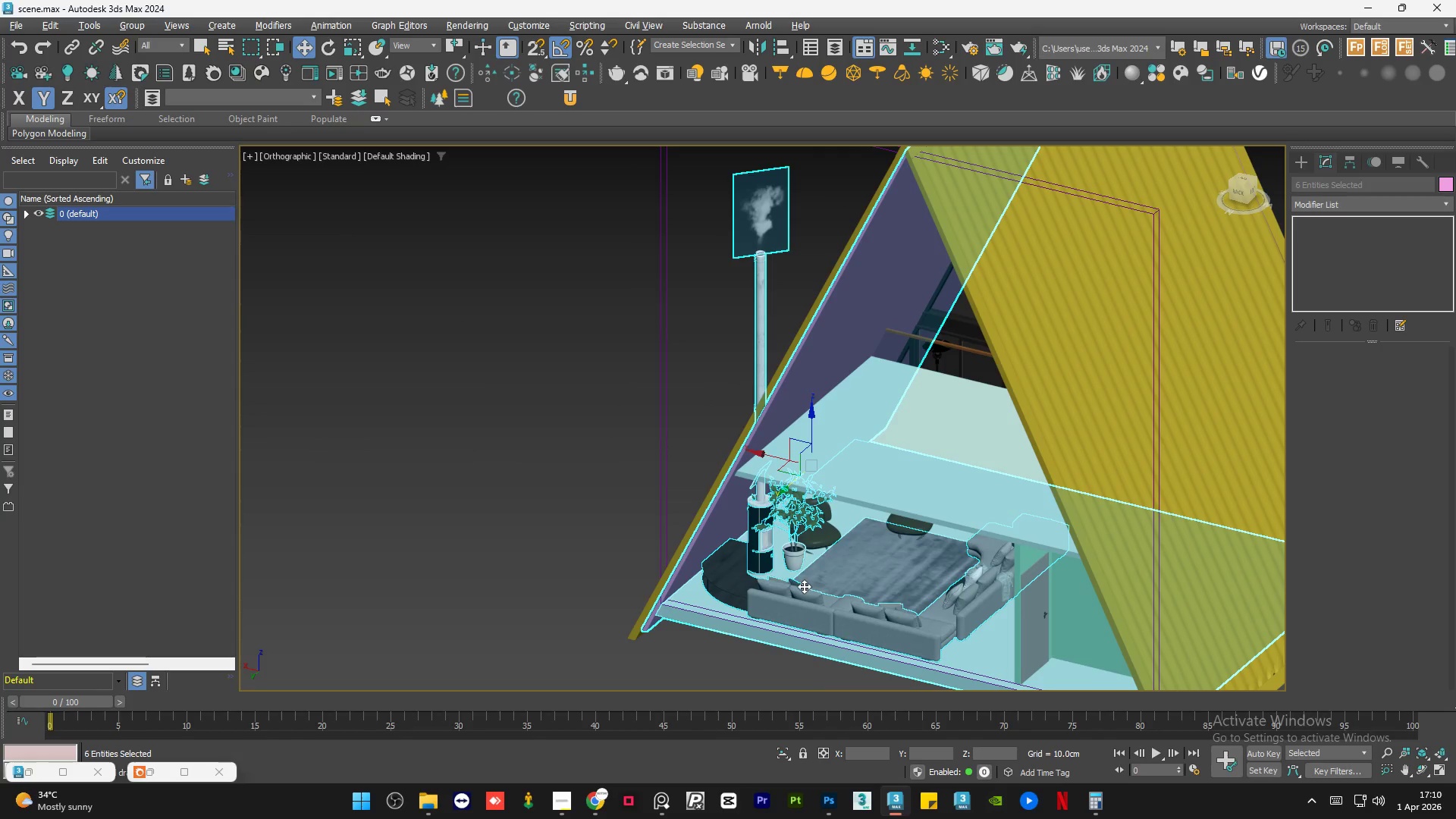 
hold_key(key=ControlLeft, duration=0.91)
left_click([785, 607])
 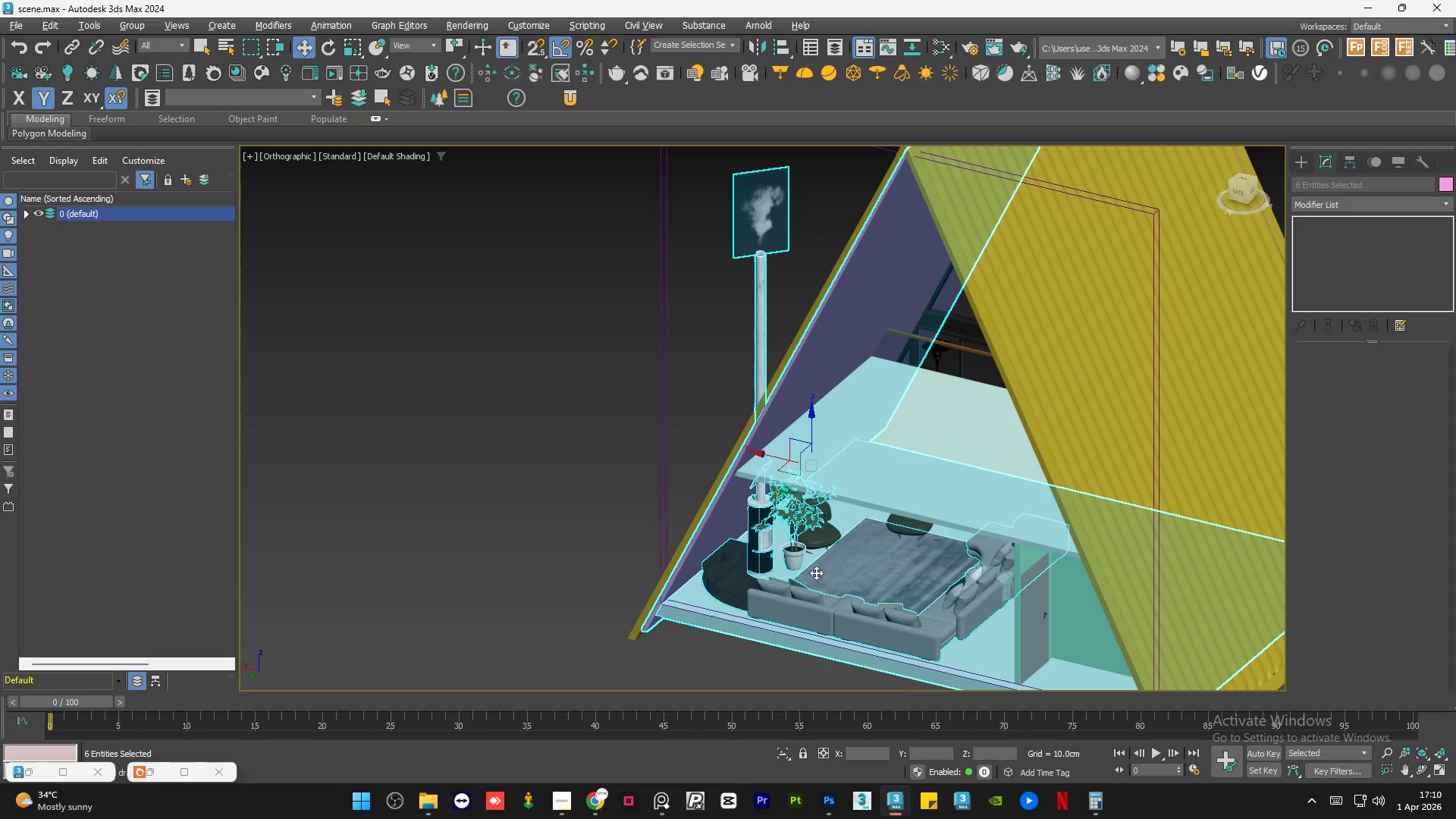 
hold_key(key=AltLeft, duration=0.52)
 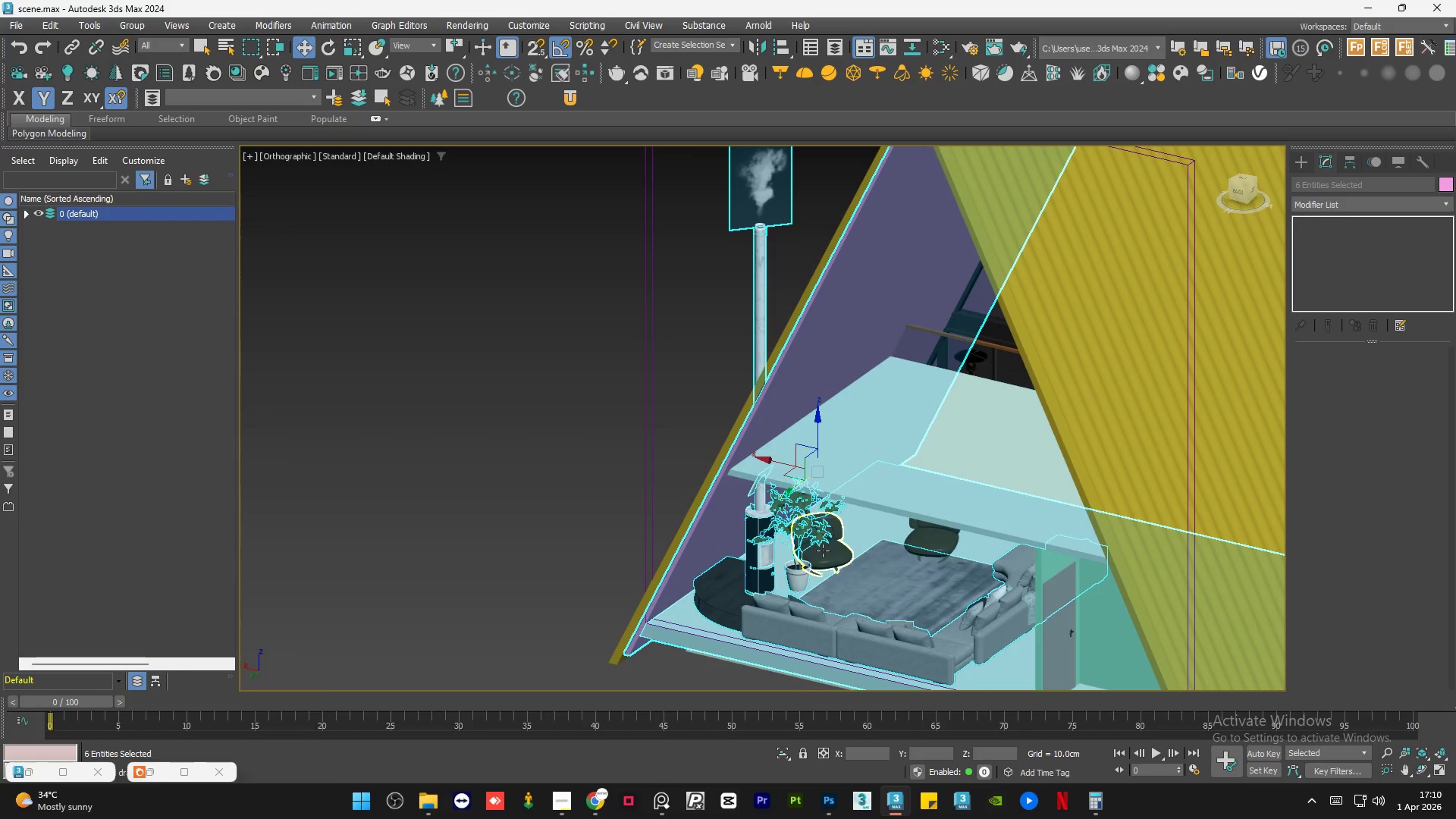 
hold_key(key=ControlLeft, duration=0.62)
 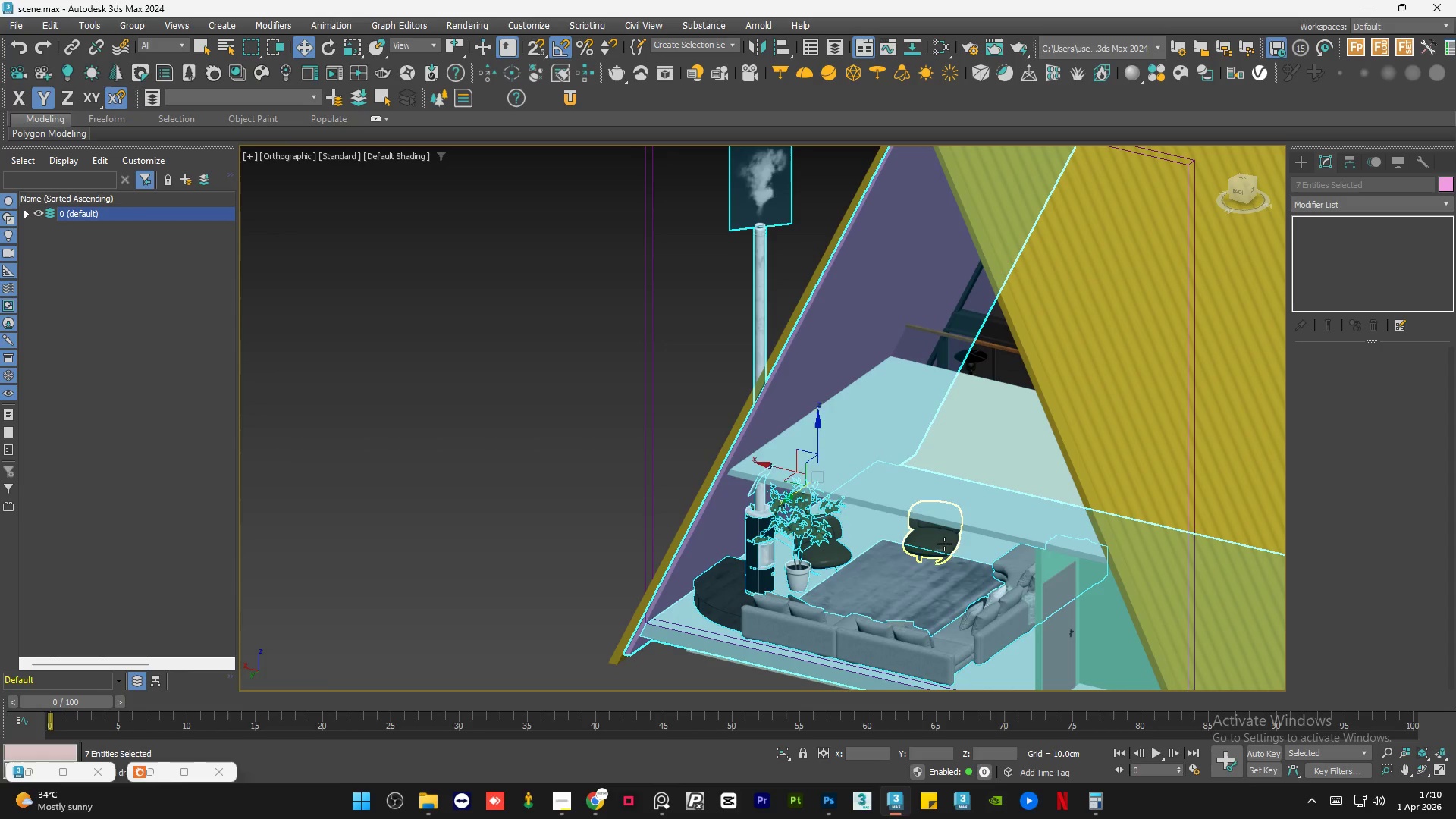 
scroll: coordinate [830, 547], scroll_direction: up, amount: 1.0
 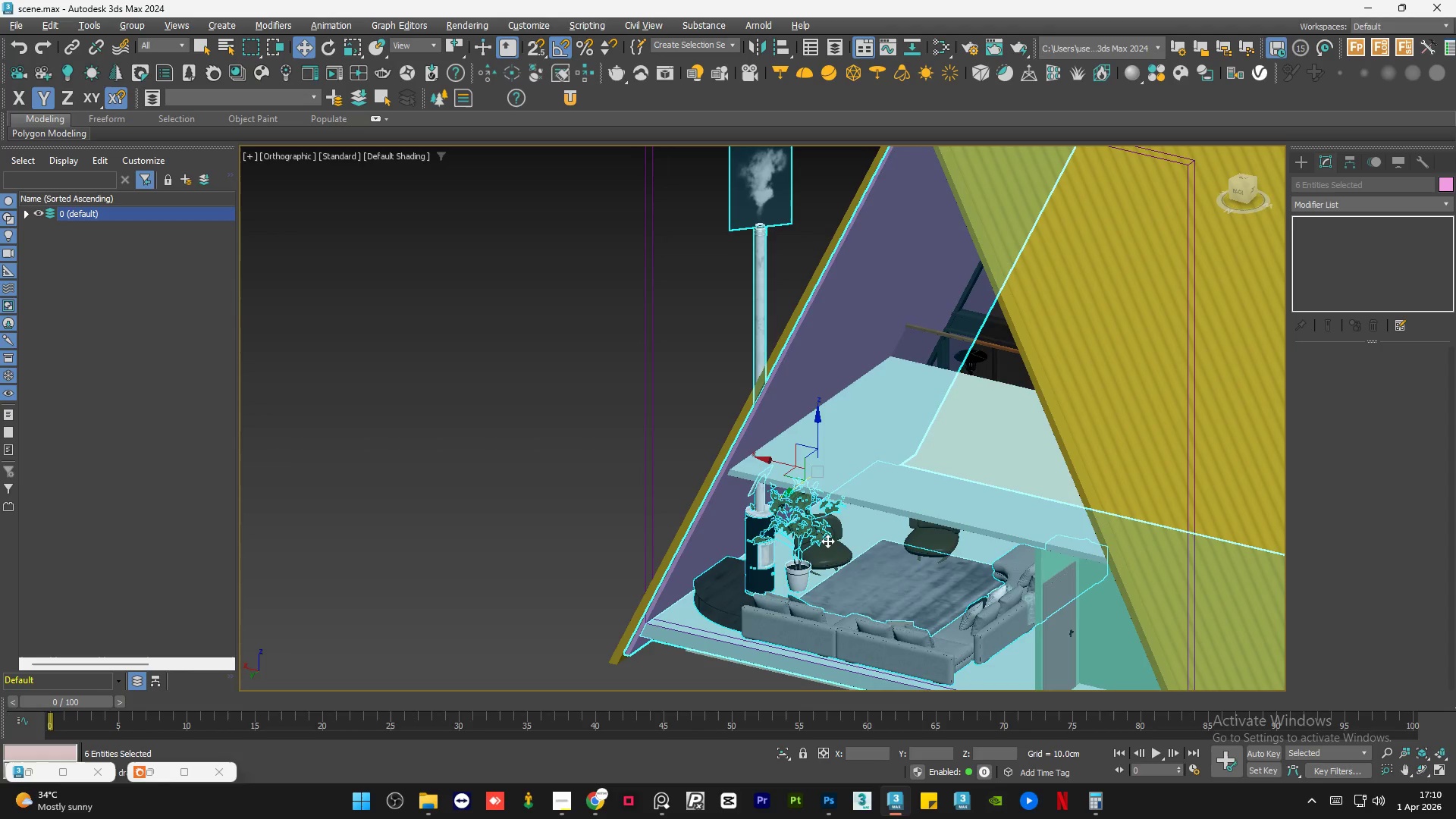 
left_click([823, 551])
 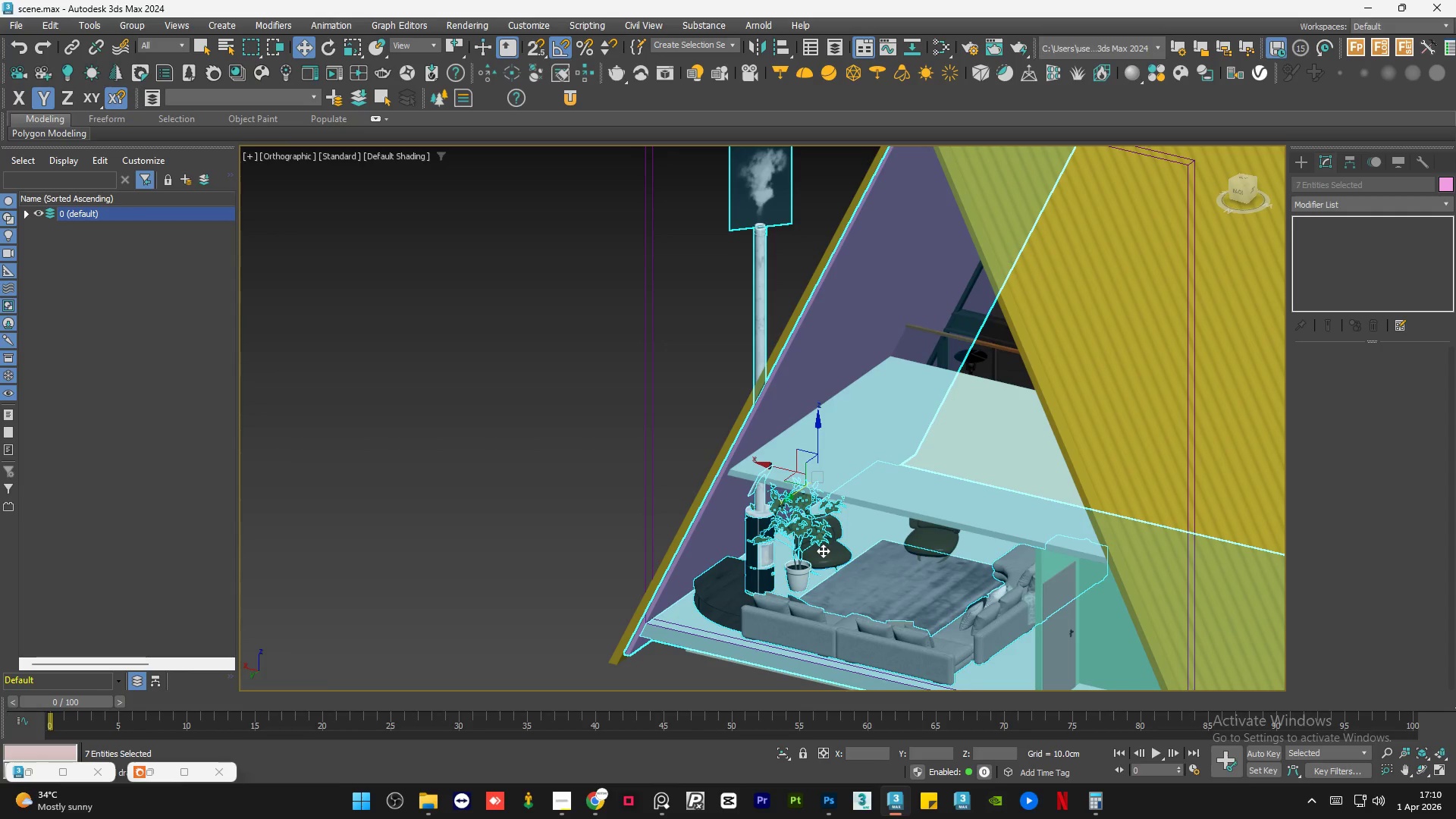 
hold_key(key=ControlLeft, duration=0.59)
left_click([944, 544])
 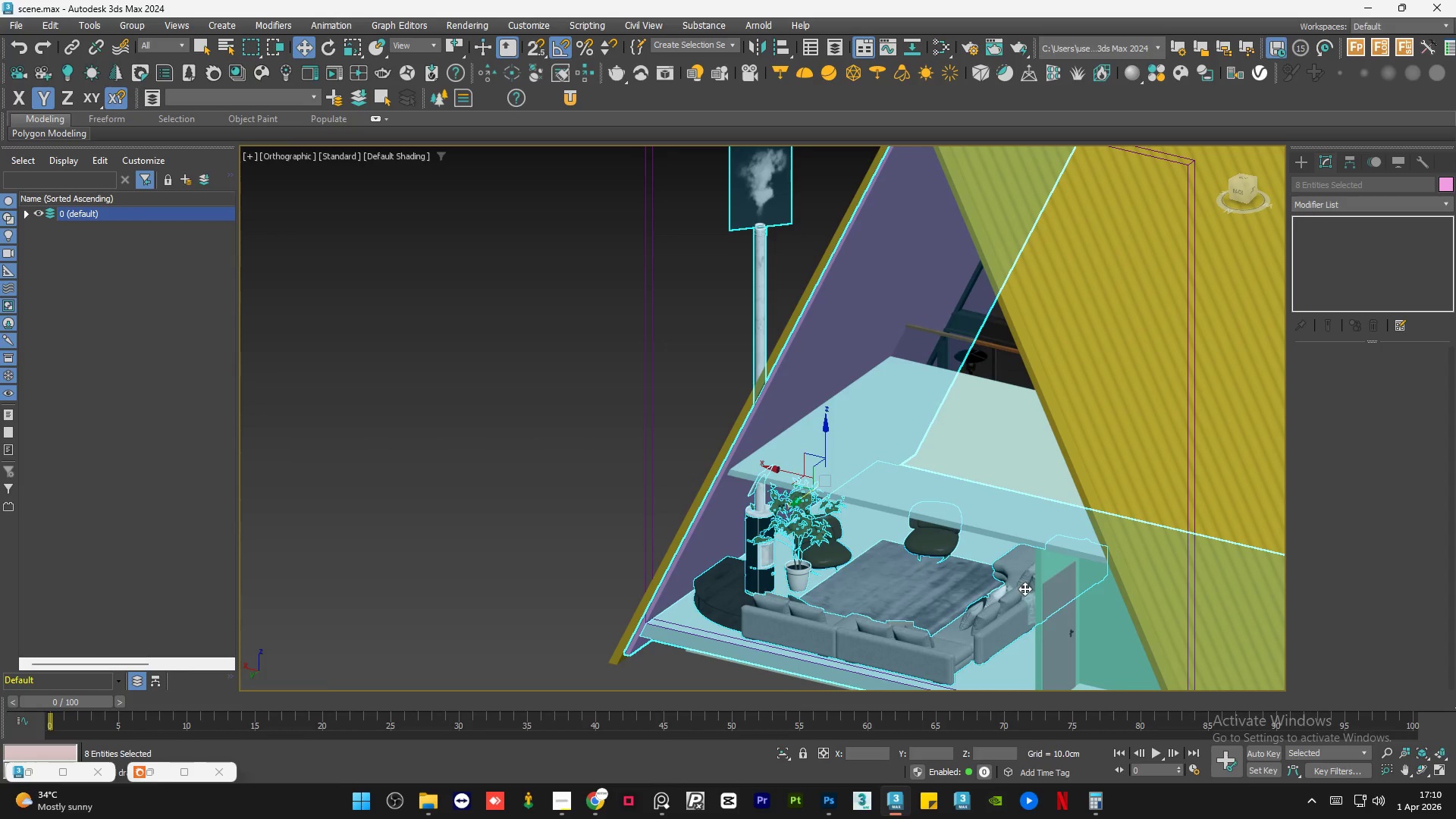 
hold_key(key=AltLeft, duration=0.73)
scroll: coordinate [993, 602], scroll_direction: down, amount: 1.0
 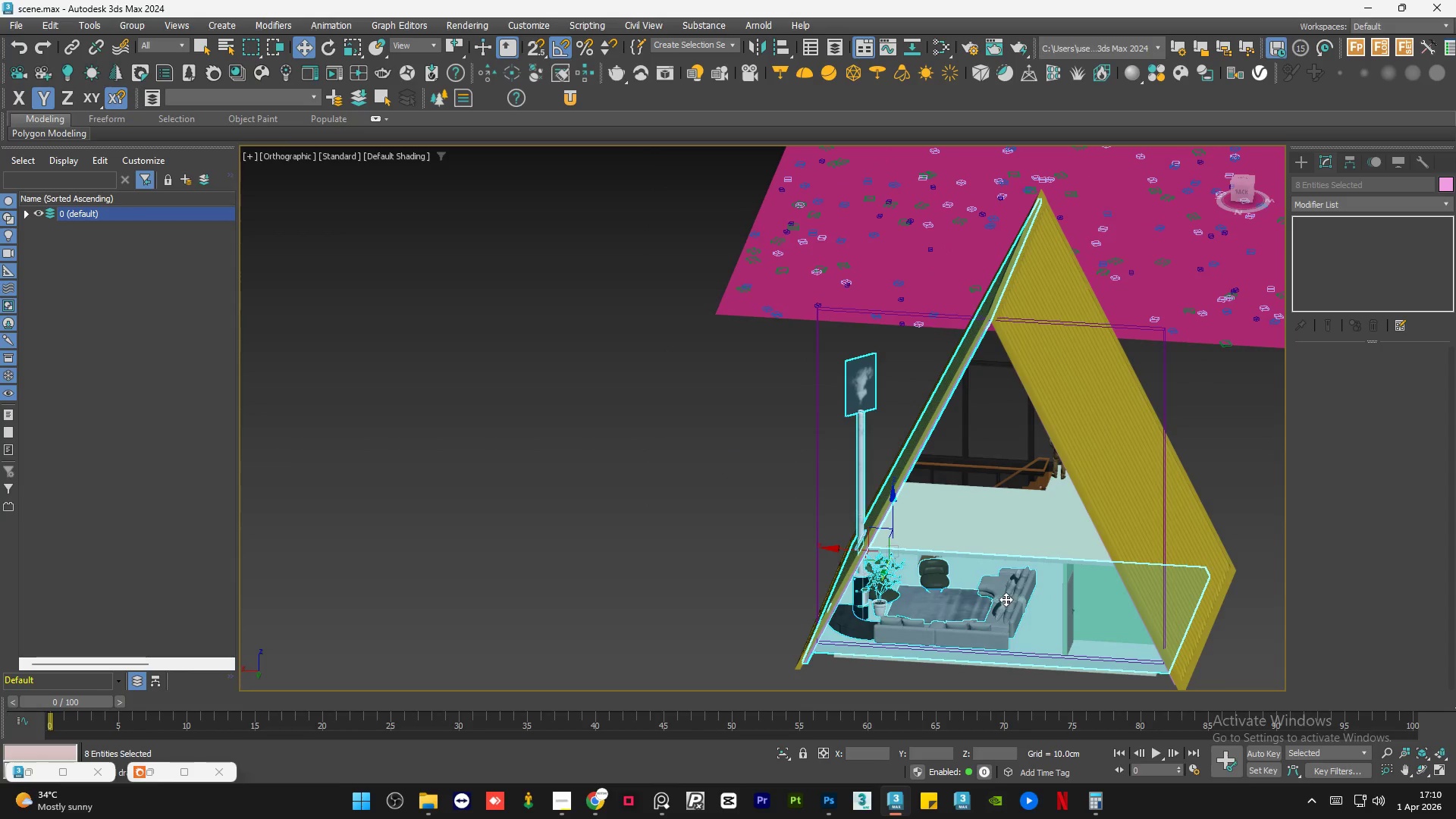 
key(Alt+Q)
 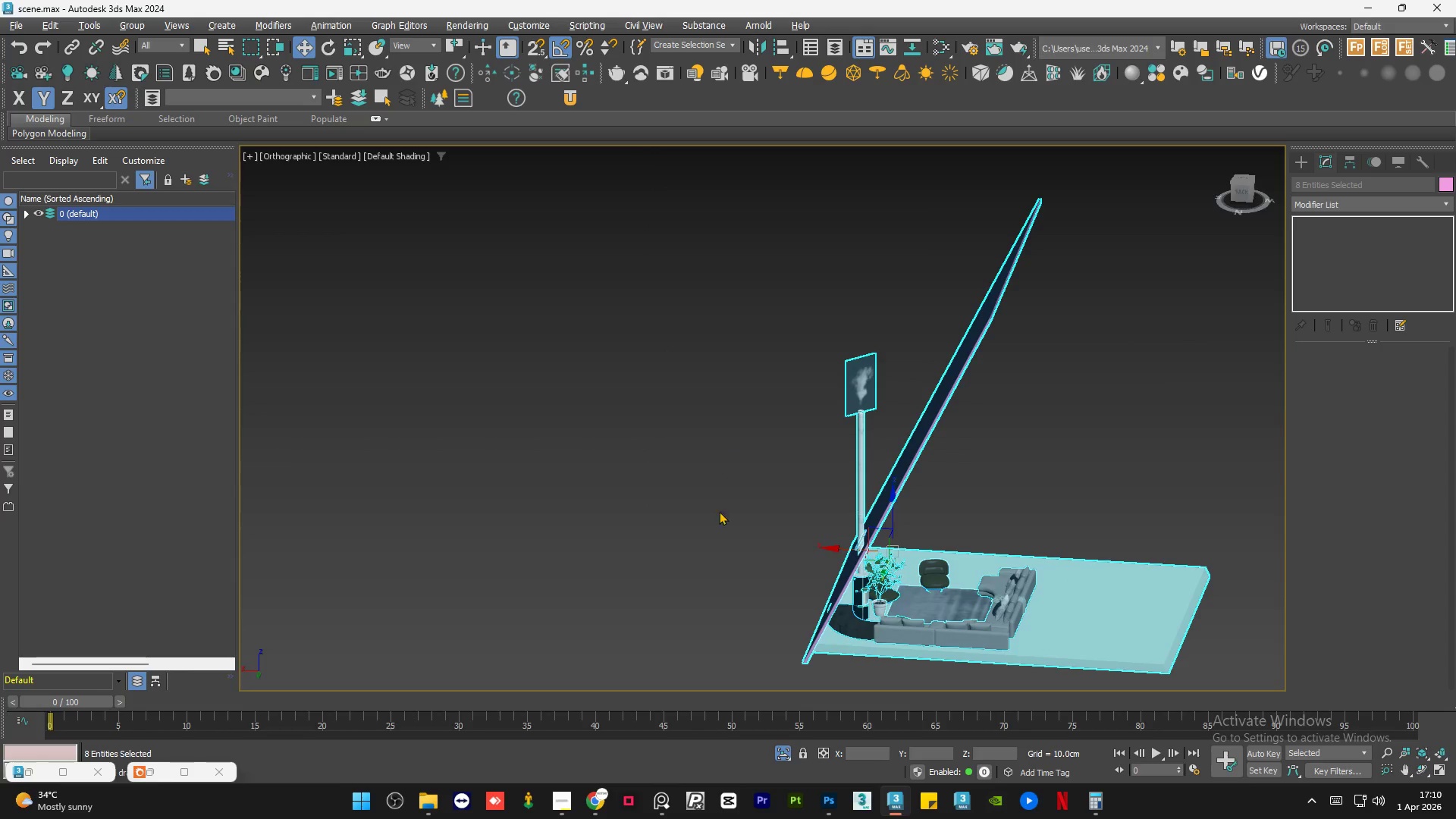 
left_click([703, 504])
 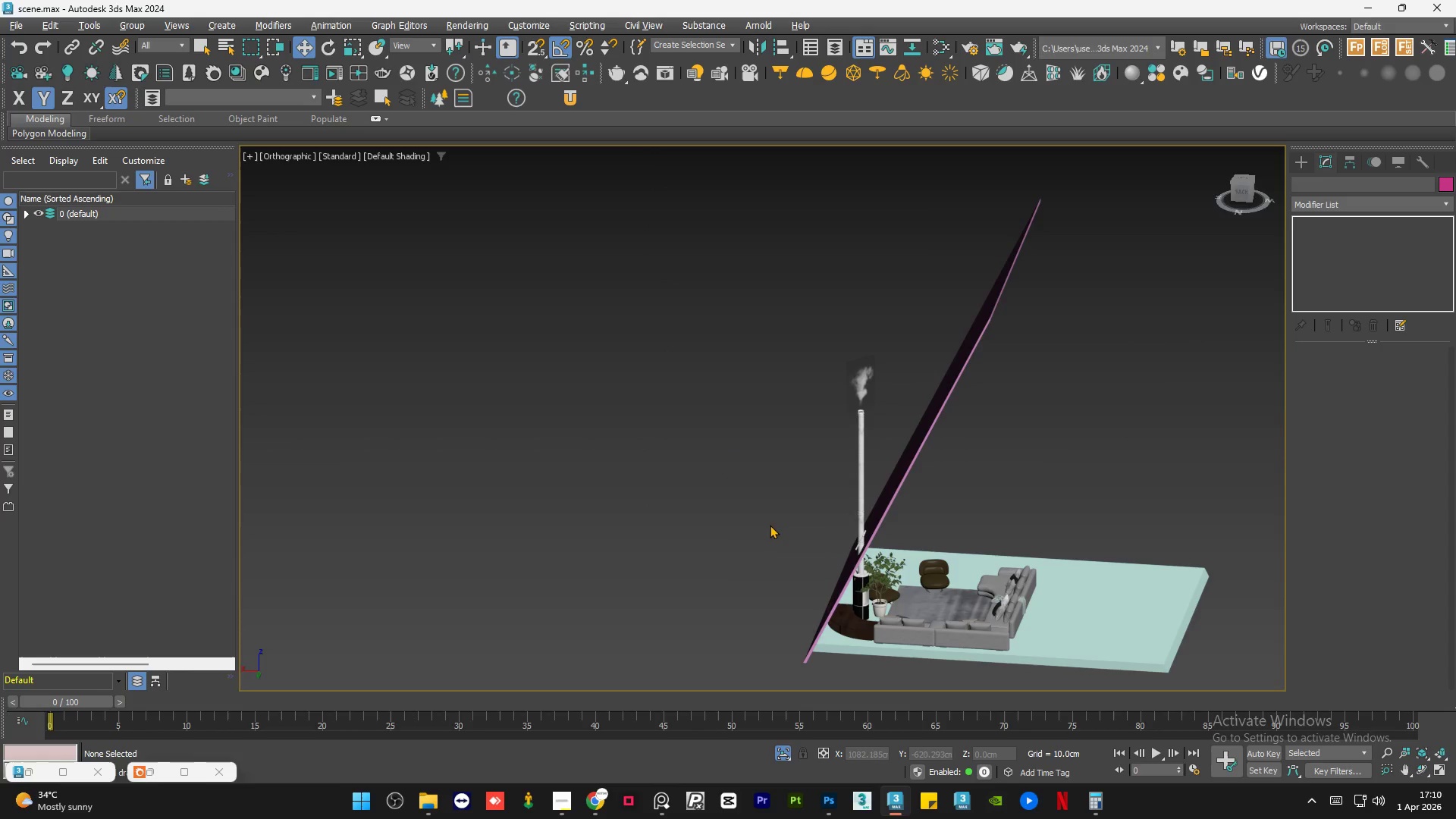 
hold_key(key=AltLeft, duration=0.56)
 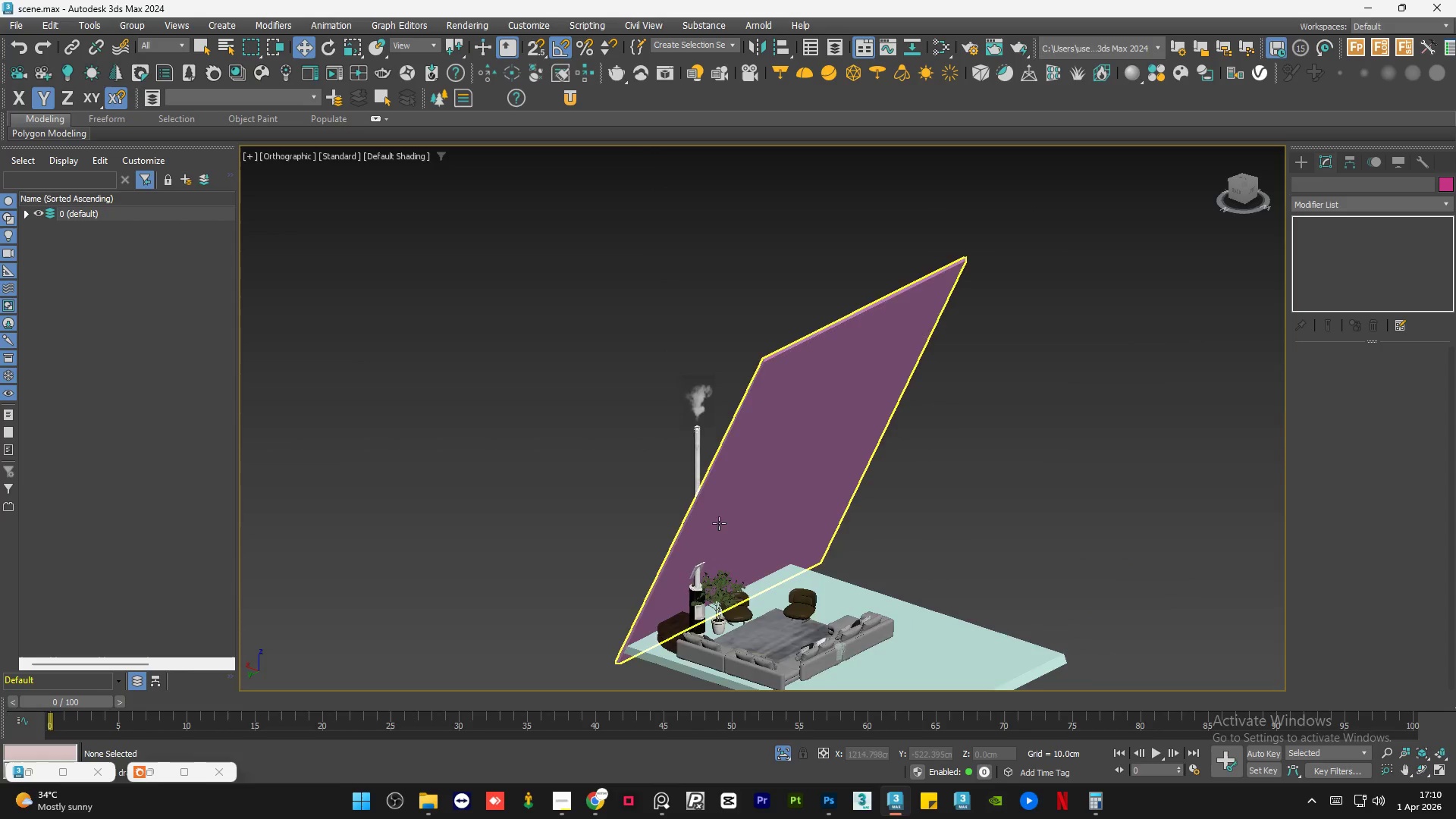 
hold_key(key=AltLeft, duration=1.06)
 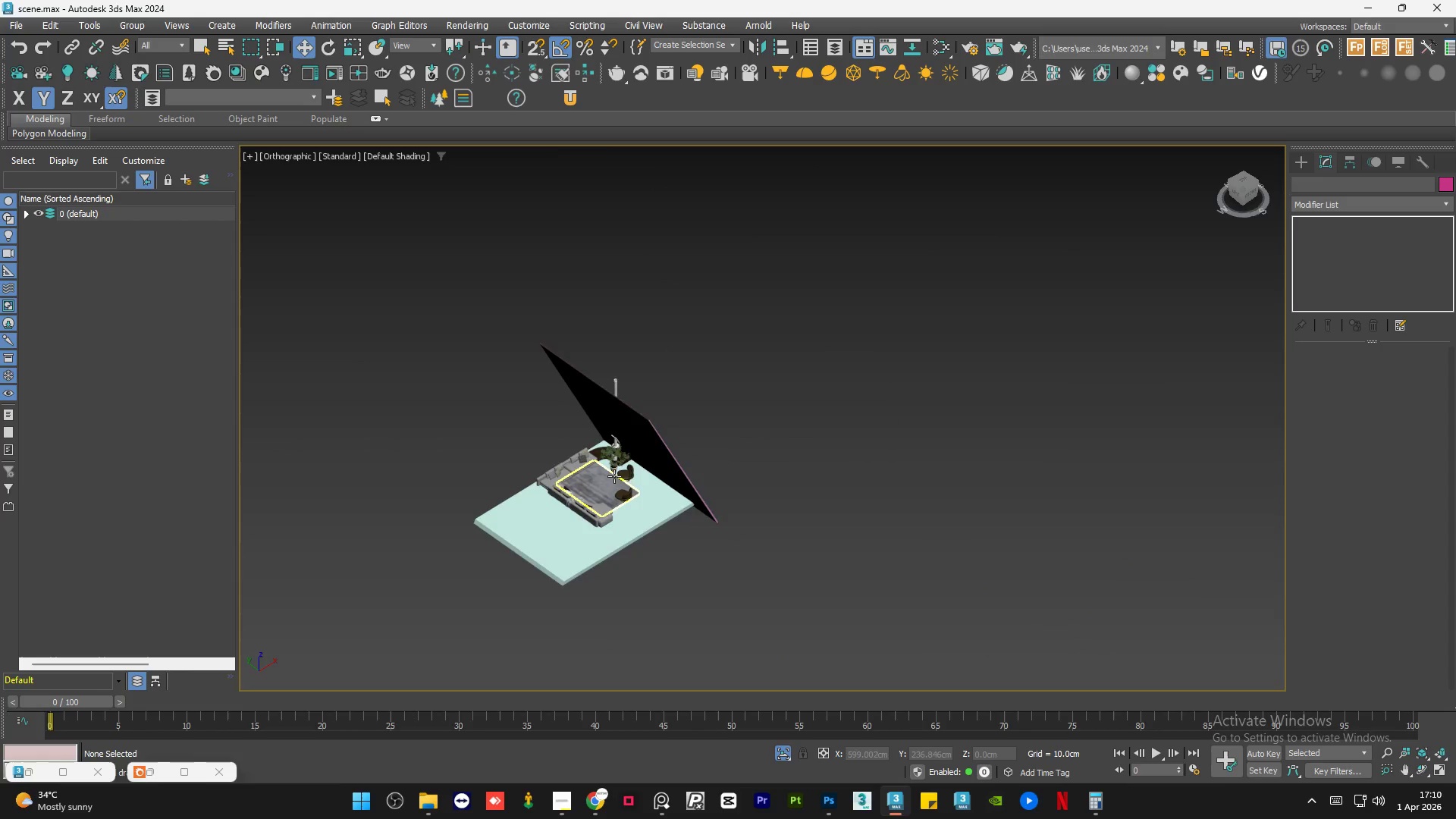 
scroll: coordinate [761, 491], scroll_direction: down, amount: 2.0
 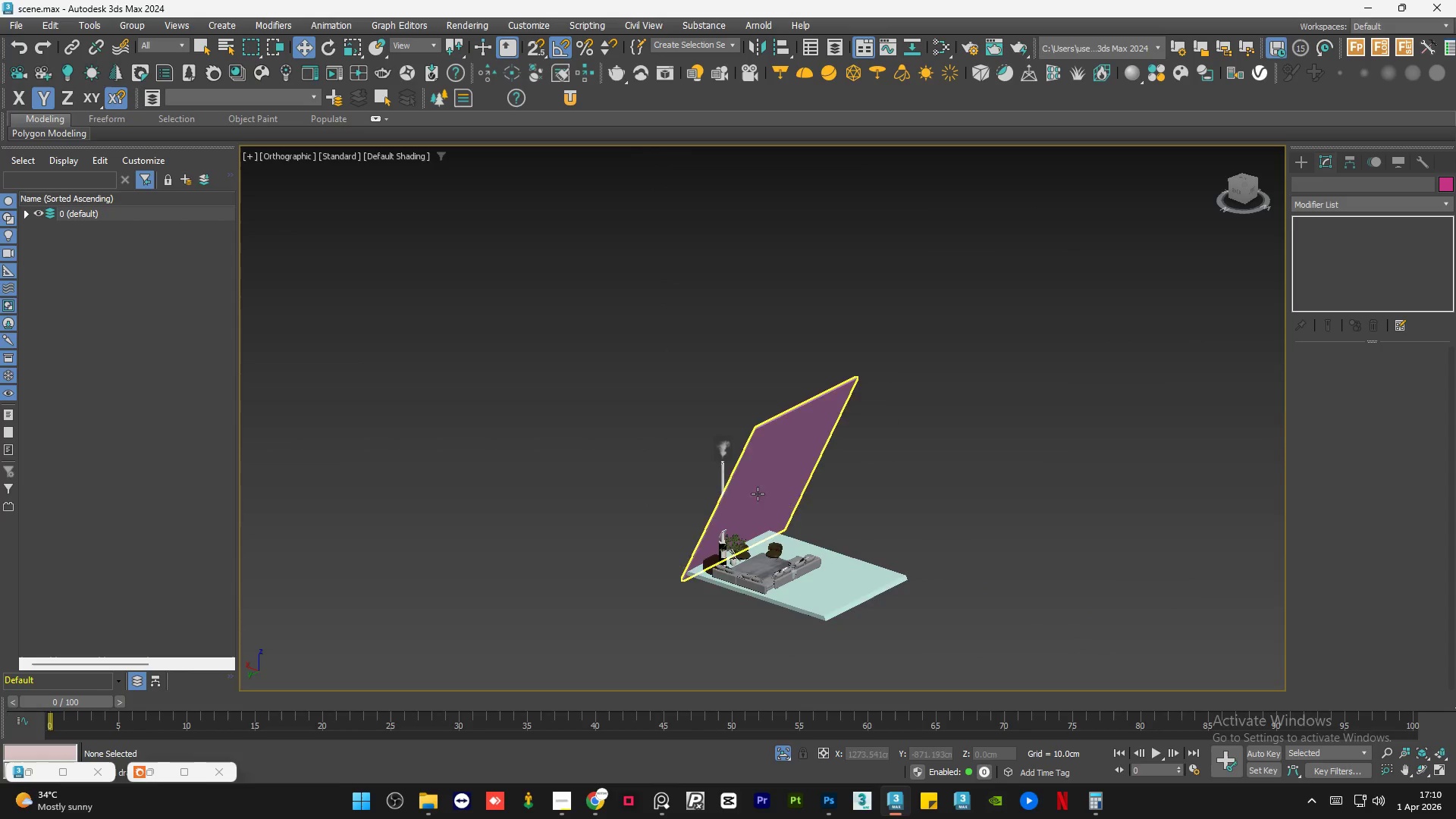 
left_click([610, 467])
 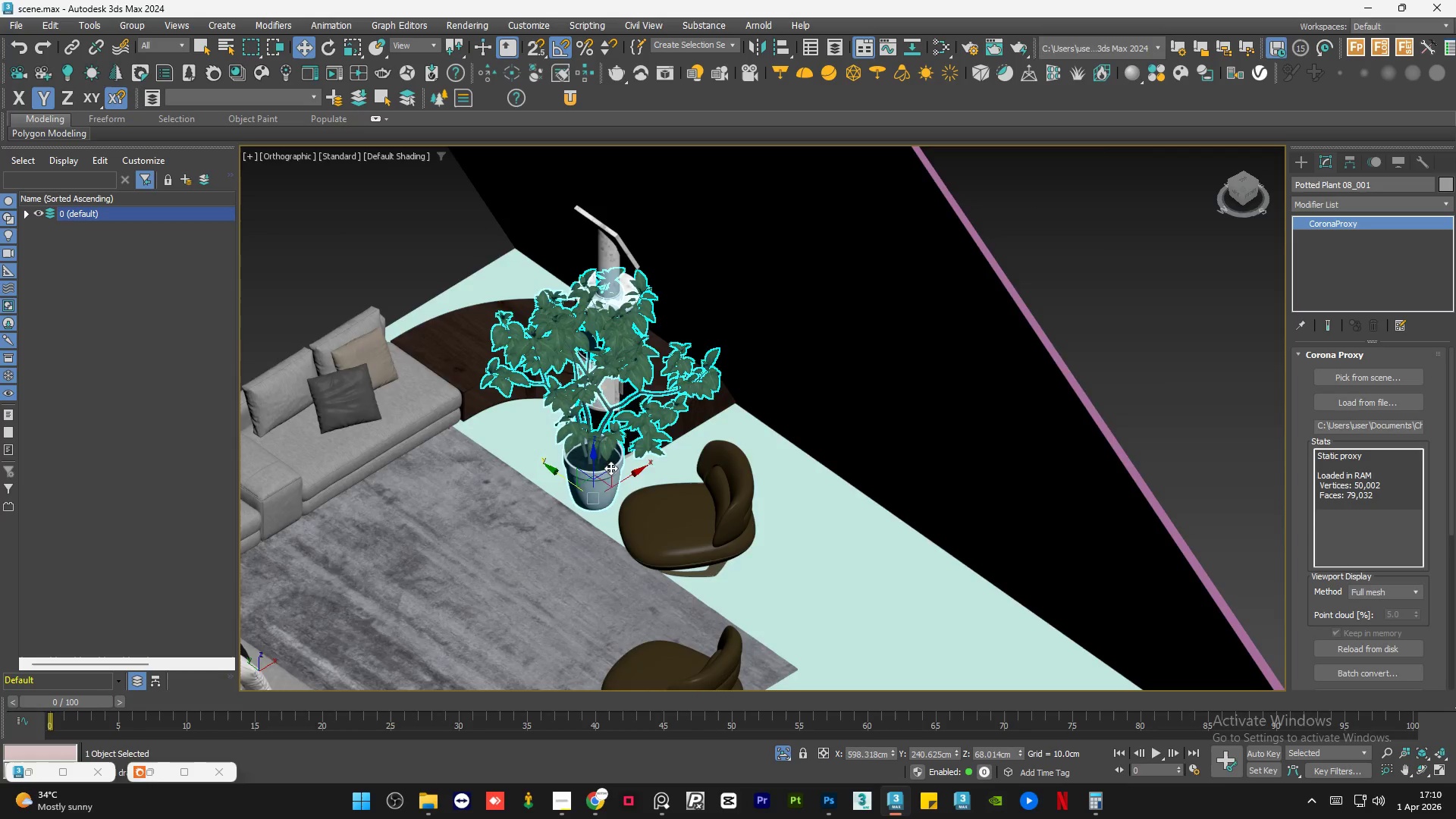 
scroll: coordinate [617, 466], scroll_direction: up, amount: 6.0
 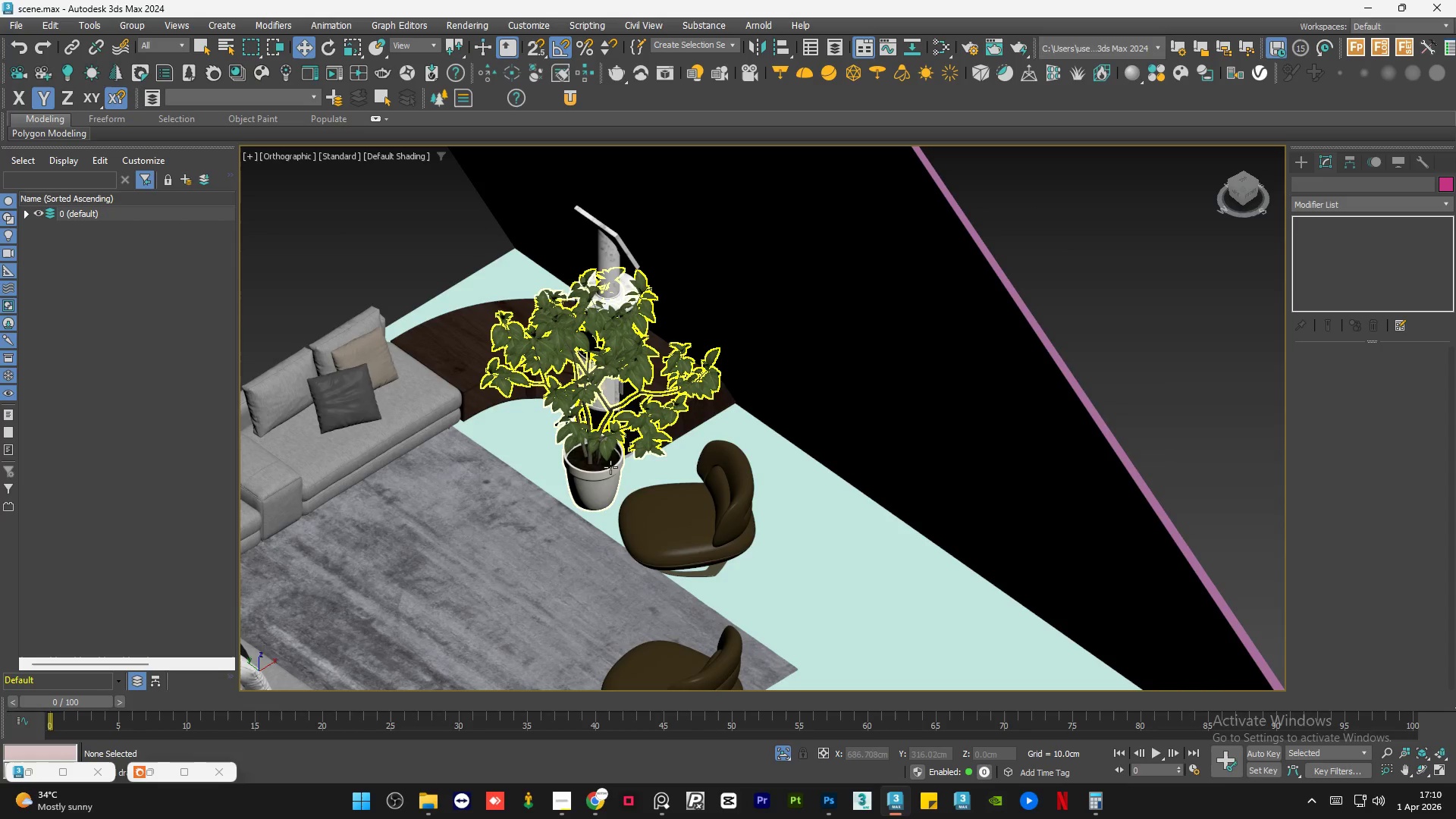 
hold_key(key=AltLeft, duration=0.56)
 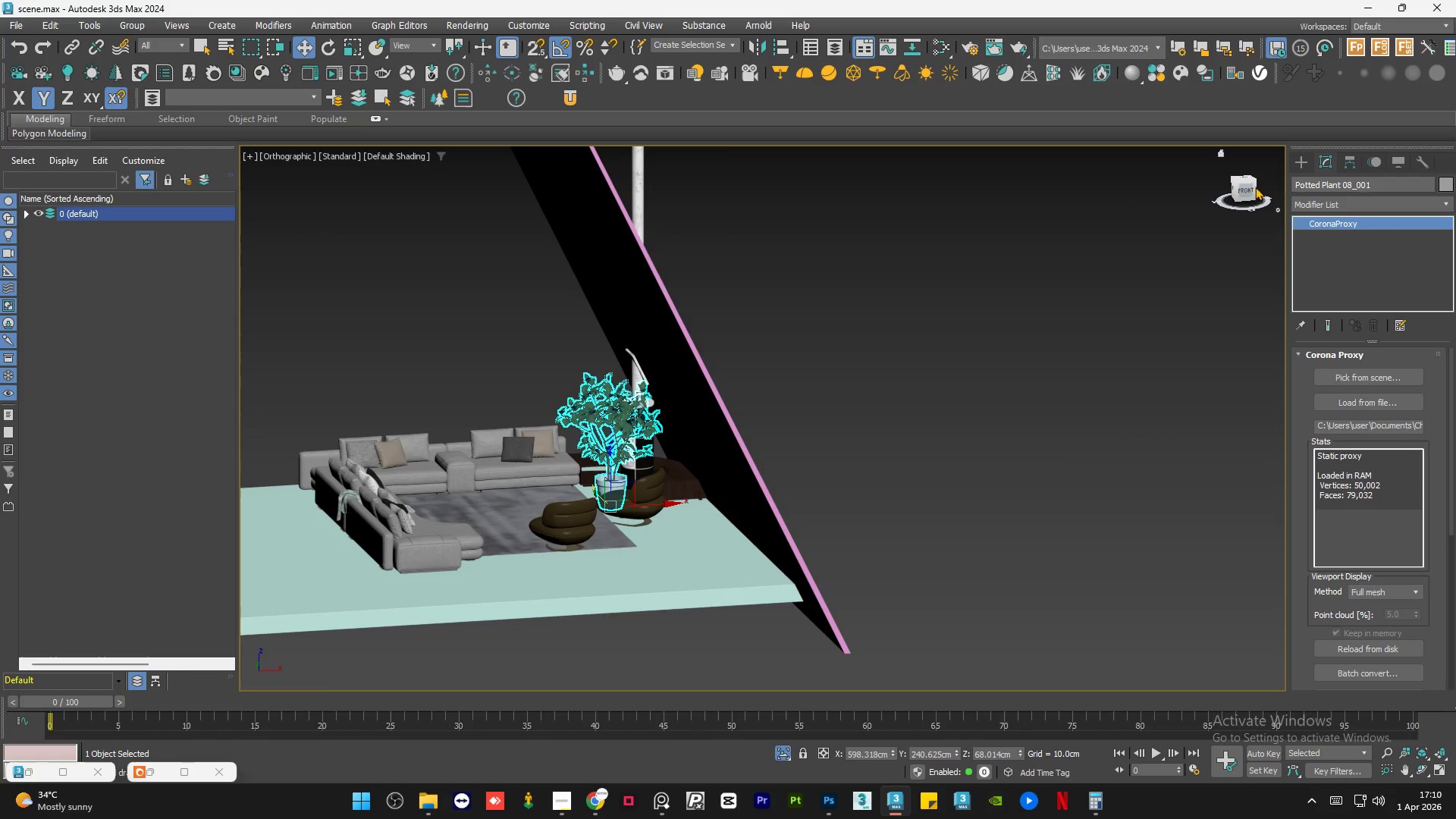 
scroll: coordinate [625, 484], scroll_direction: down, amount: 2.0
 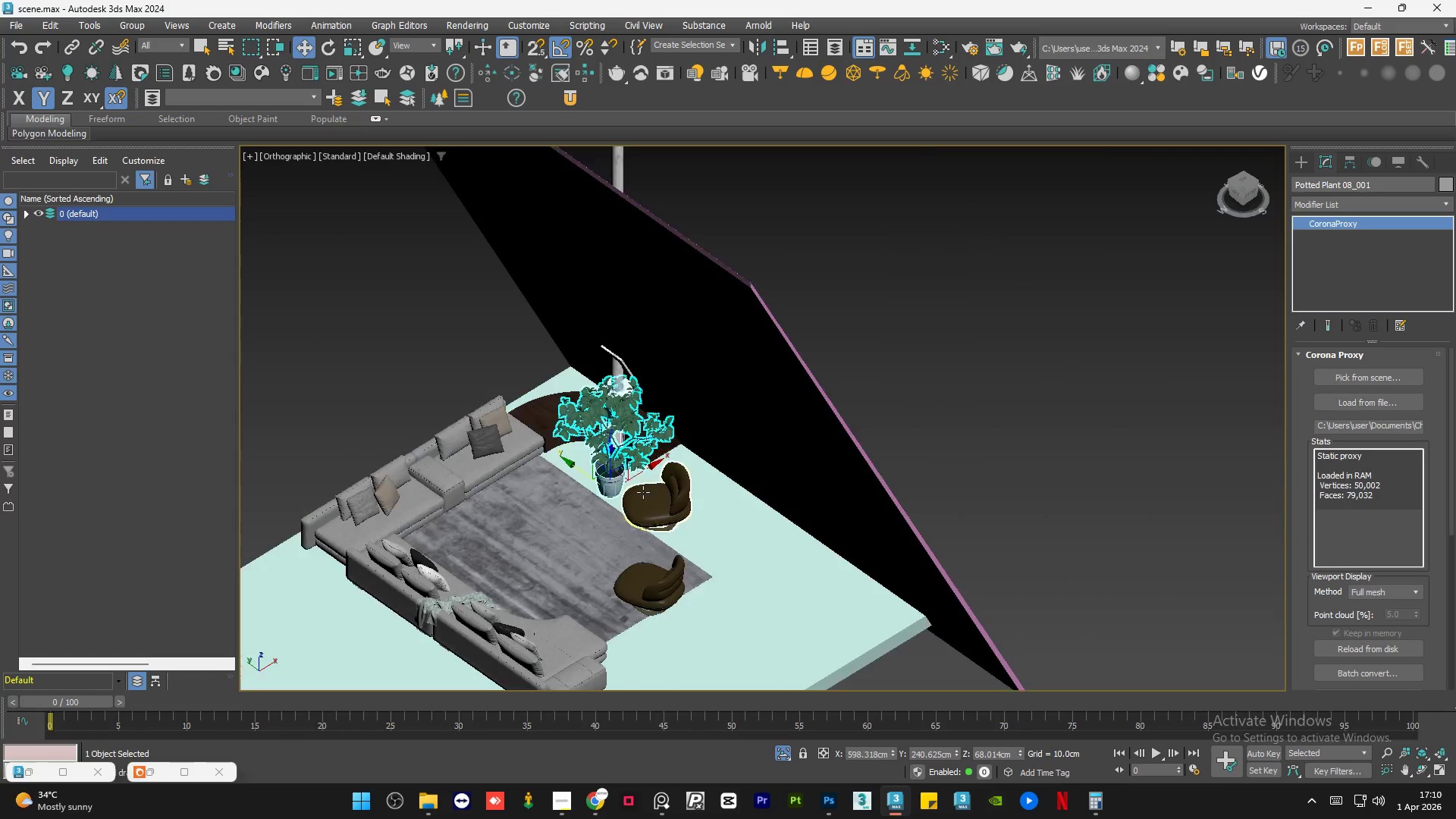 
left_click([1247, 190])
 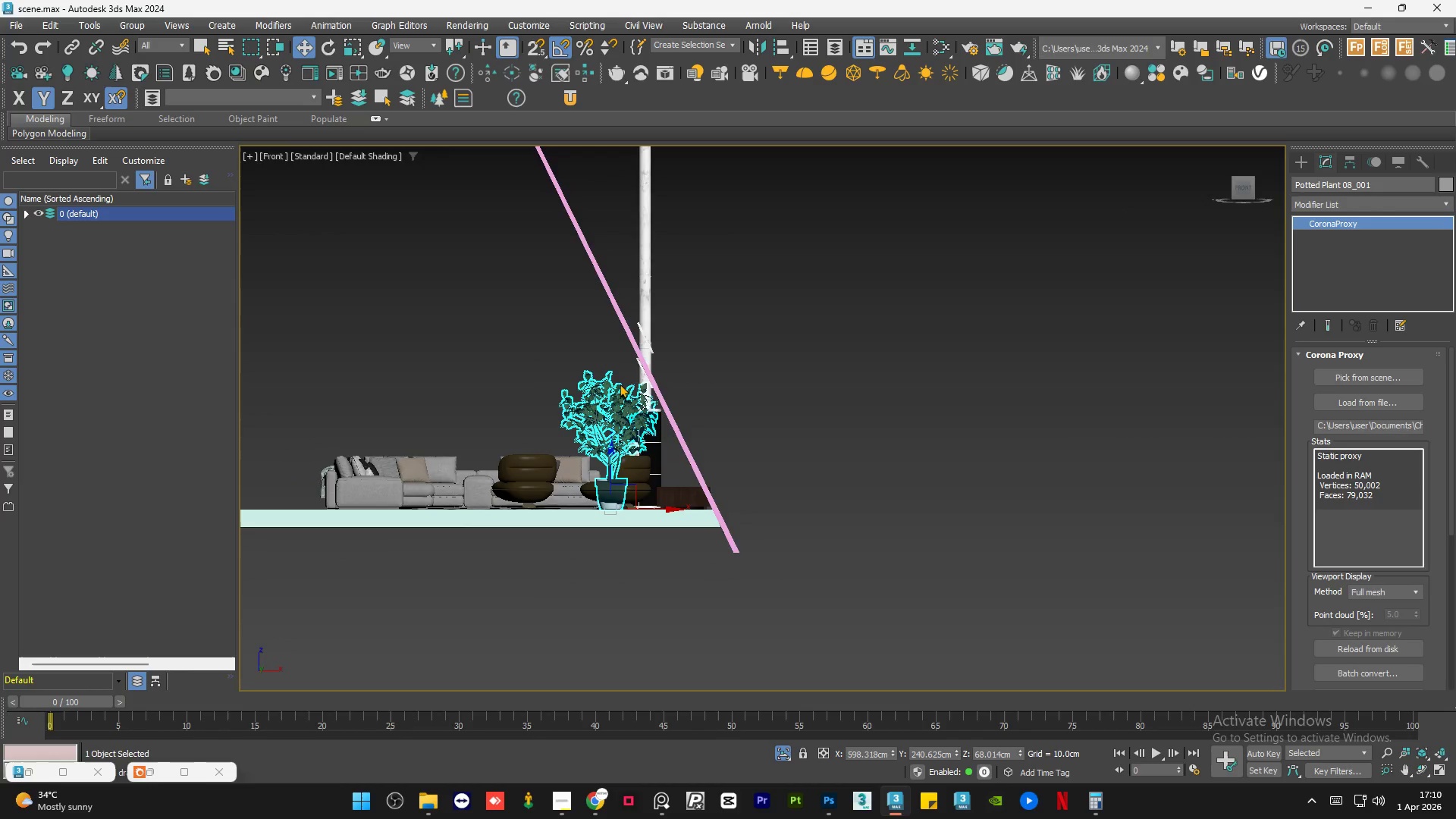 
scroll: coordinate [588, 404], scroll_direction: up, amount: 1.0
 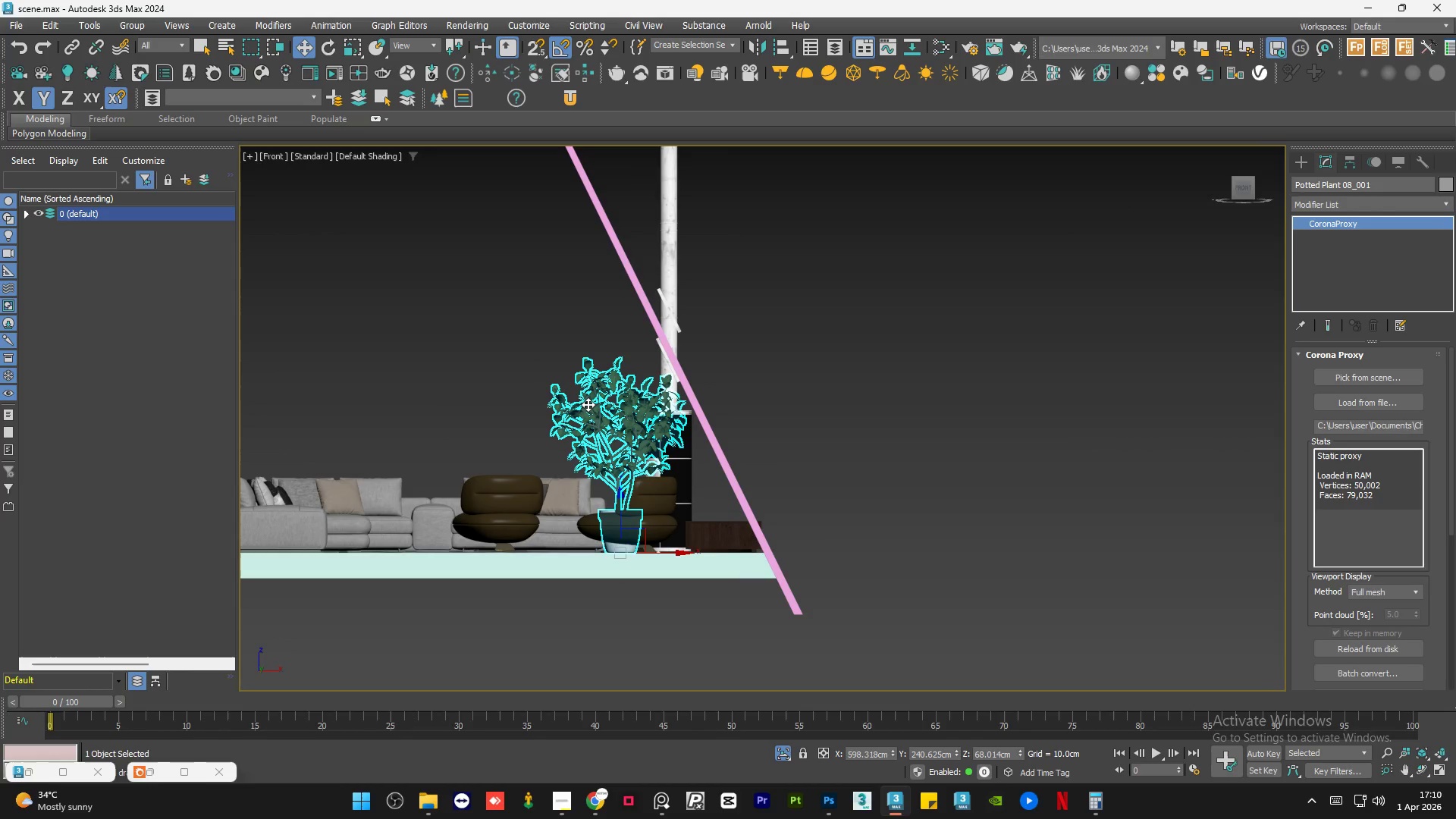 
key(R)
 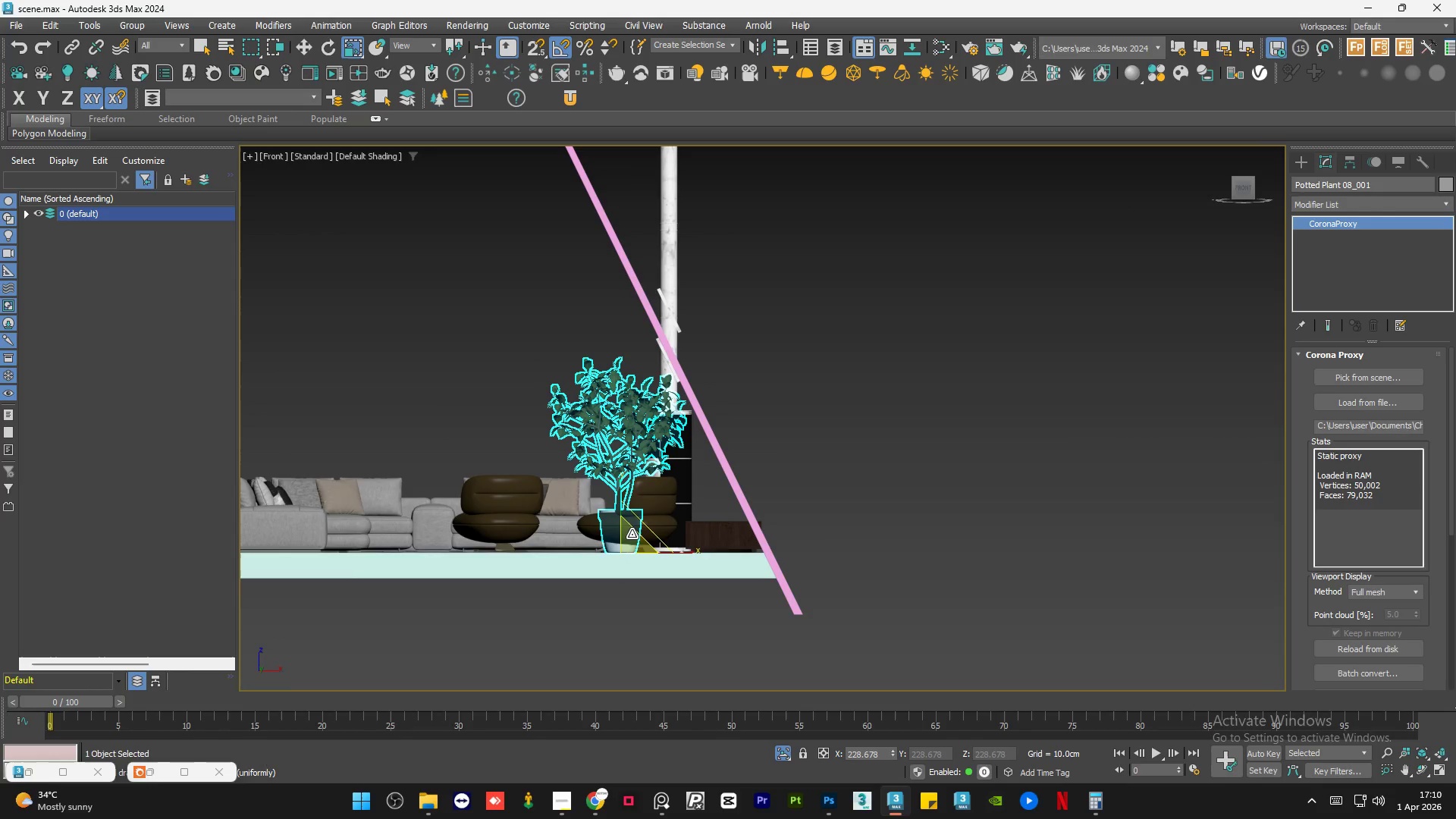 
left_click_drag(start_coordinate=[630, 534], to_coordinate=[618, 516])
 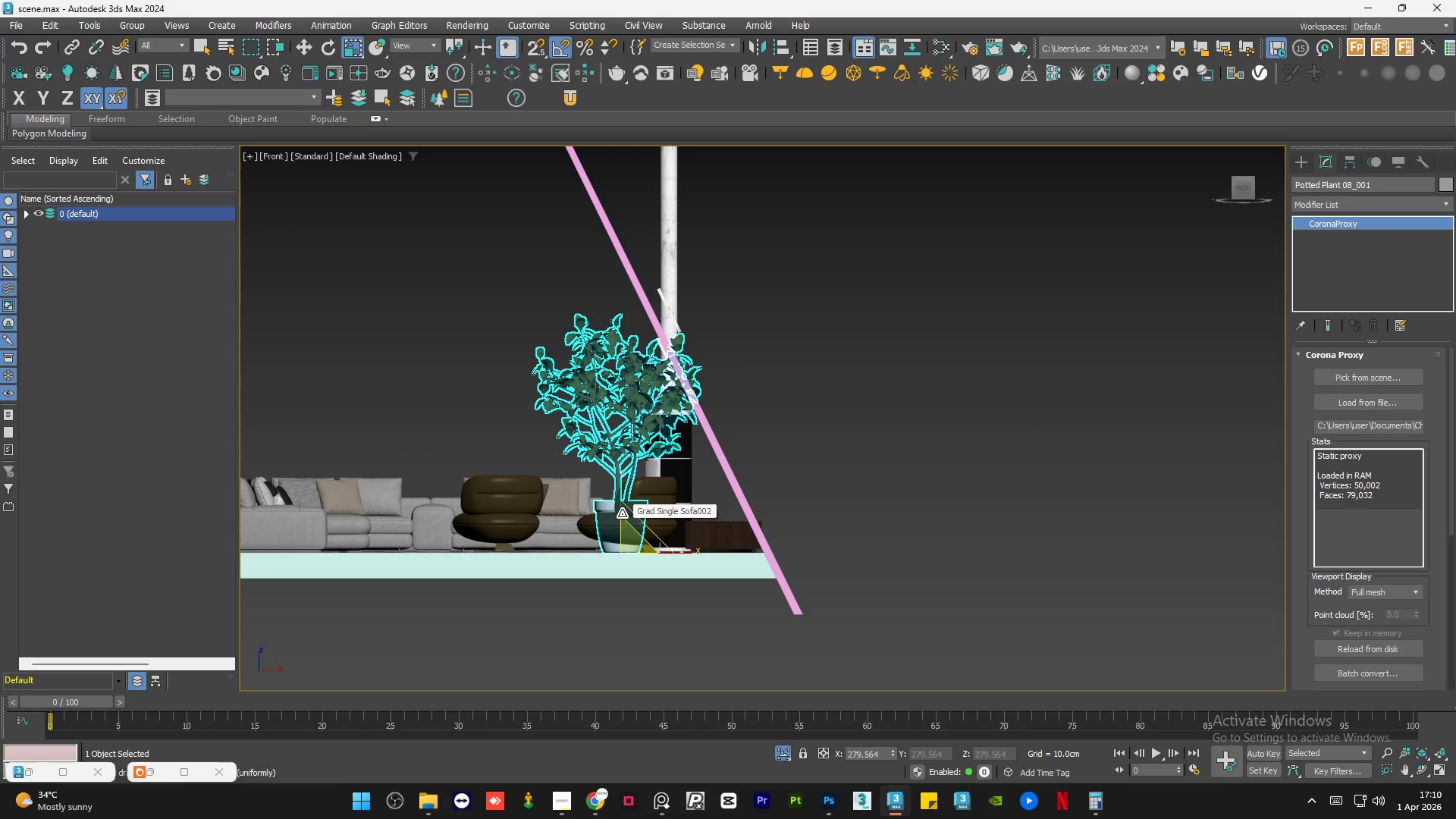 
wait(12.27)
 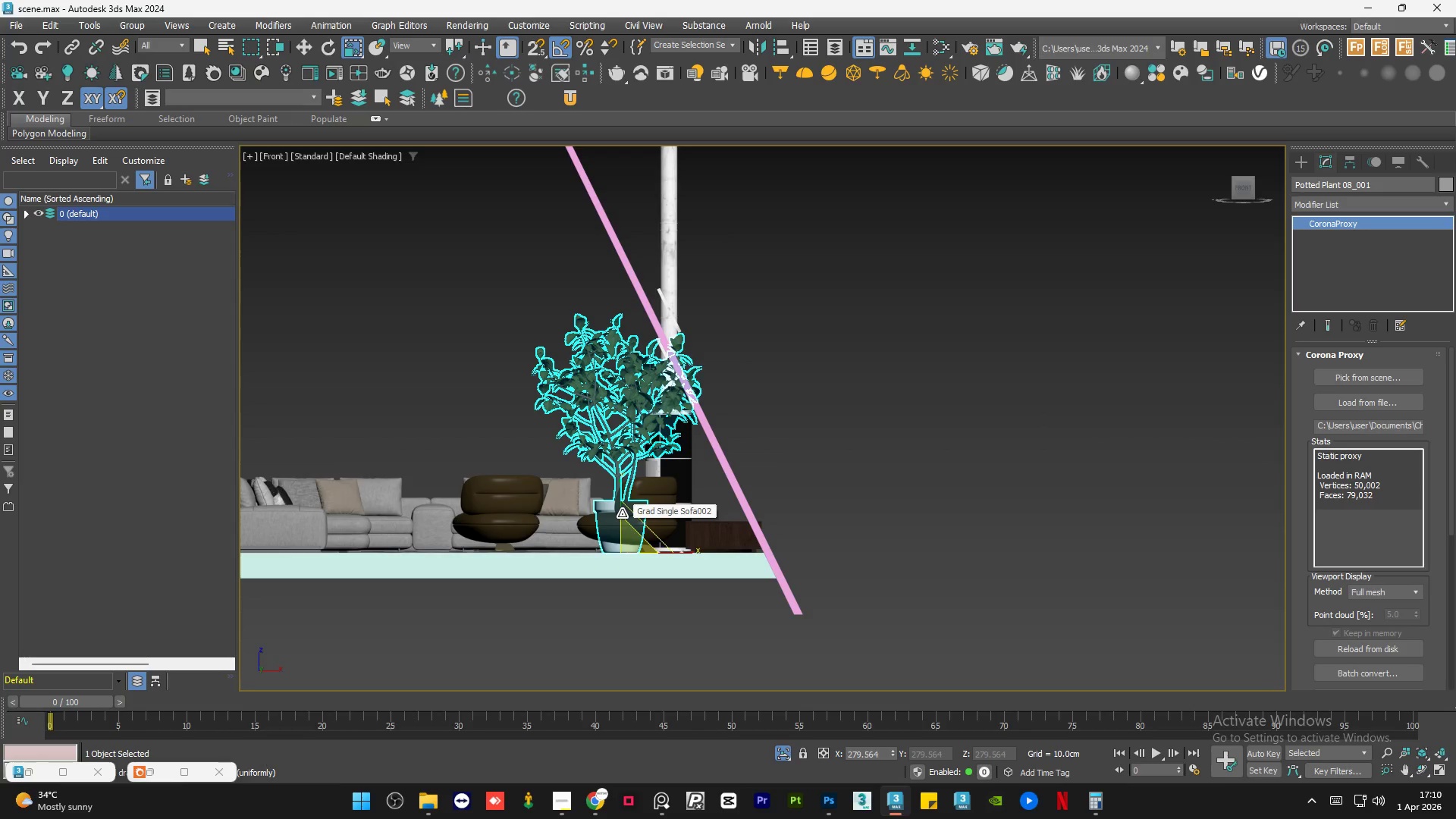 
left_click([827, 391])
 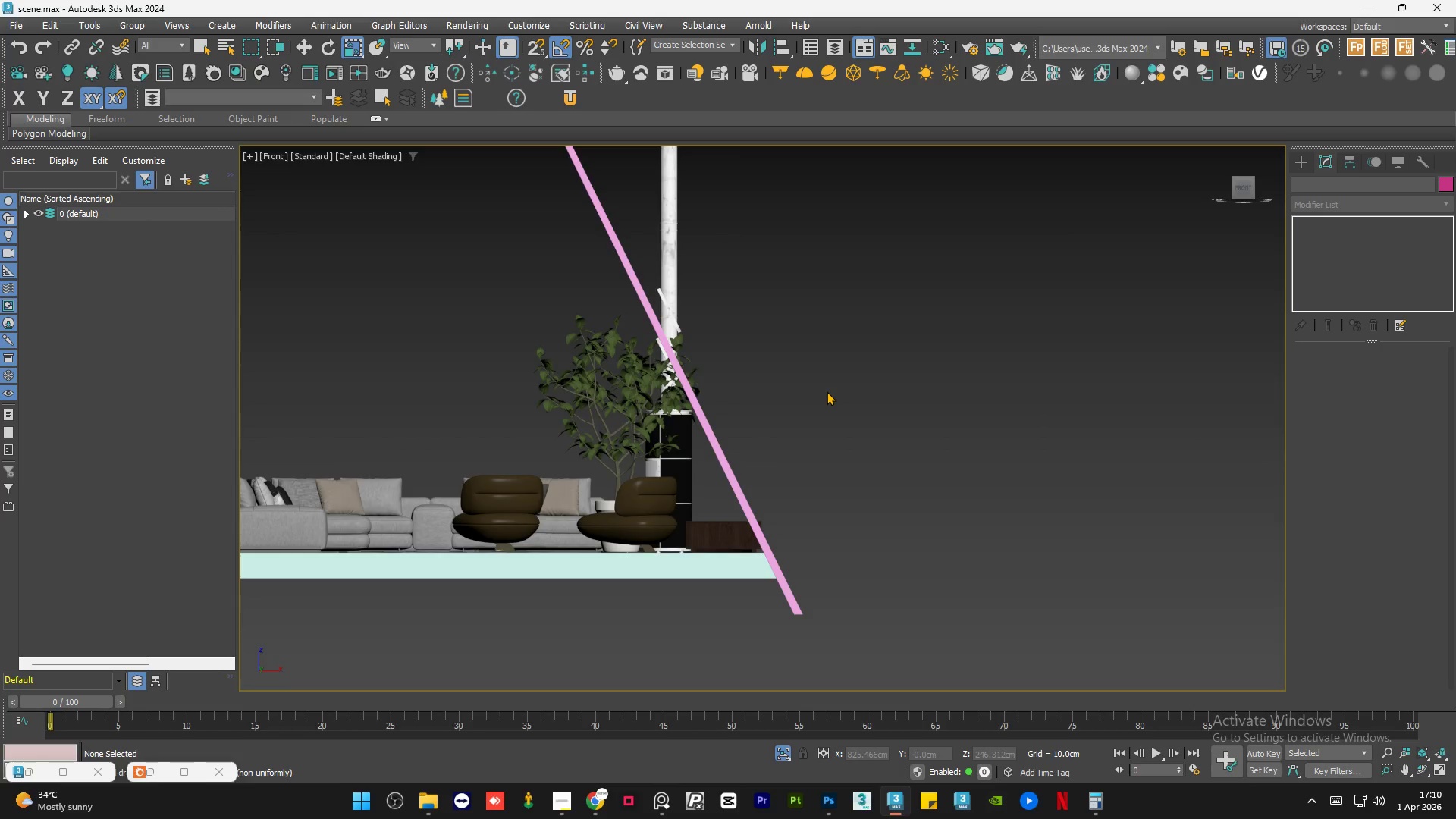 
key(Control+S)
 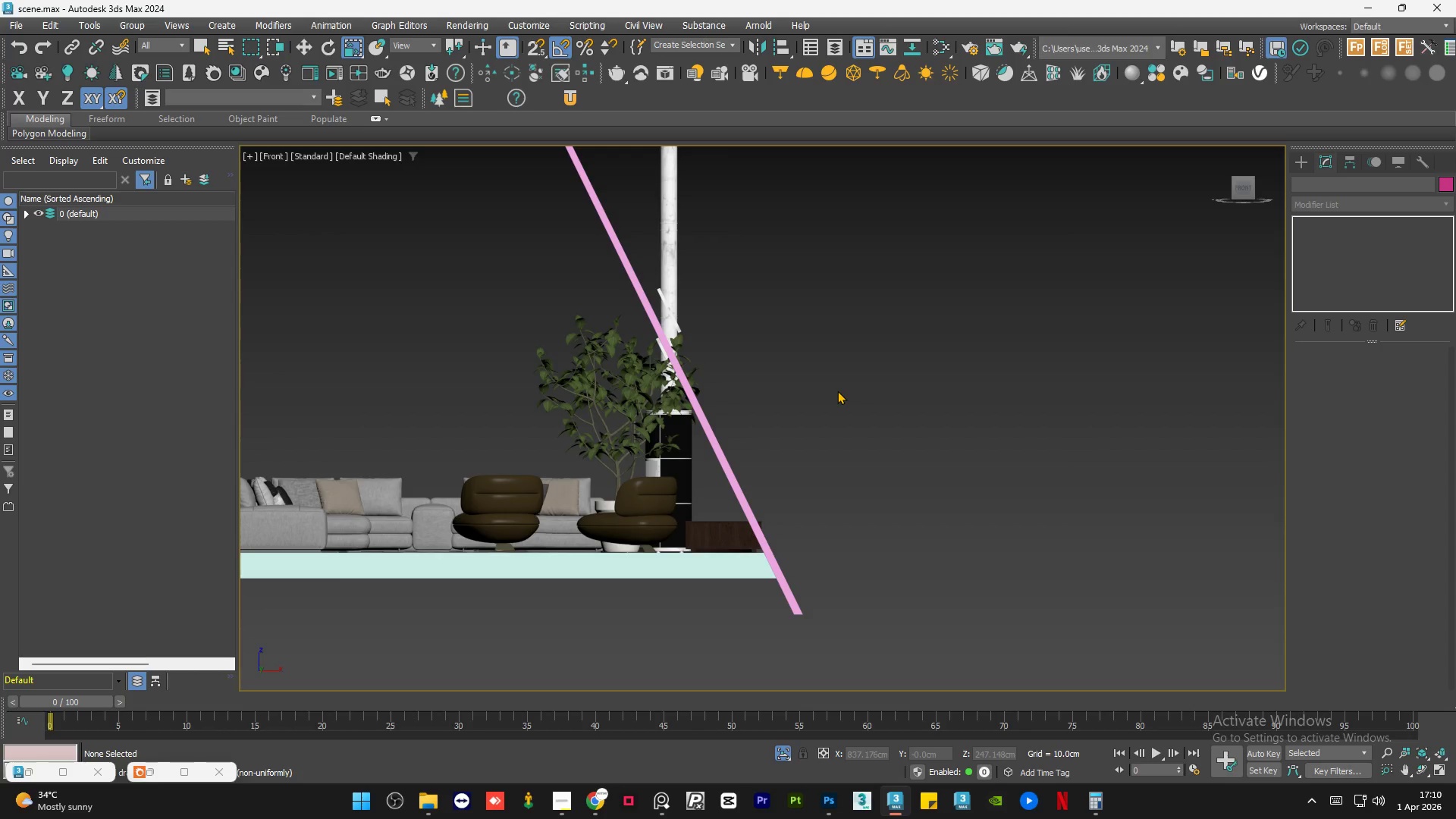 
double_click([632, 385])
 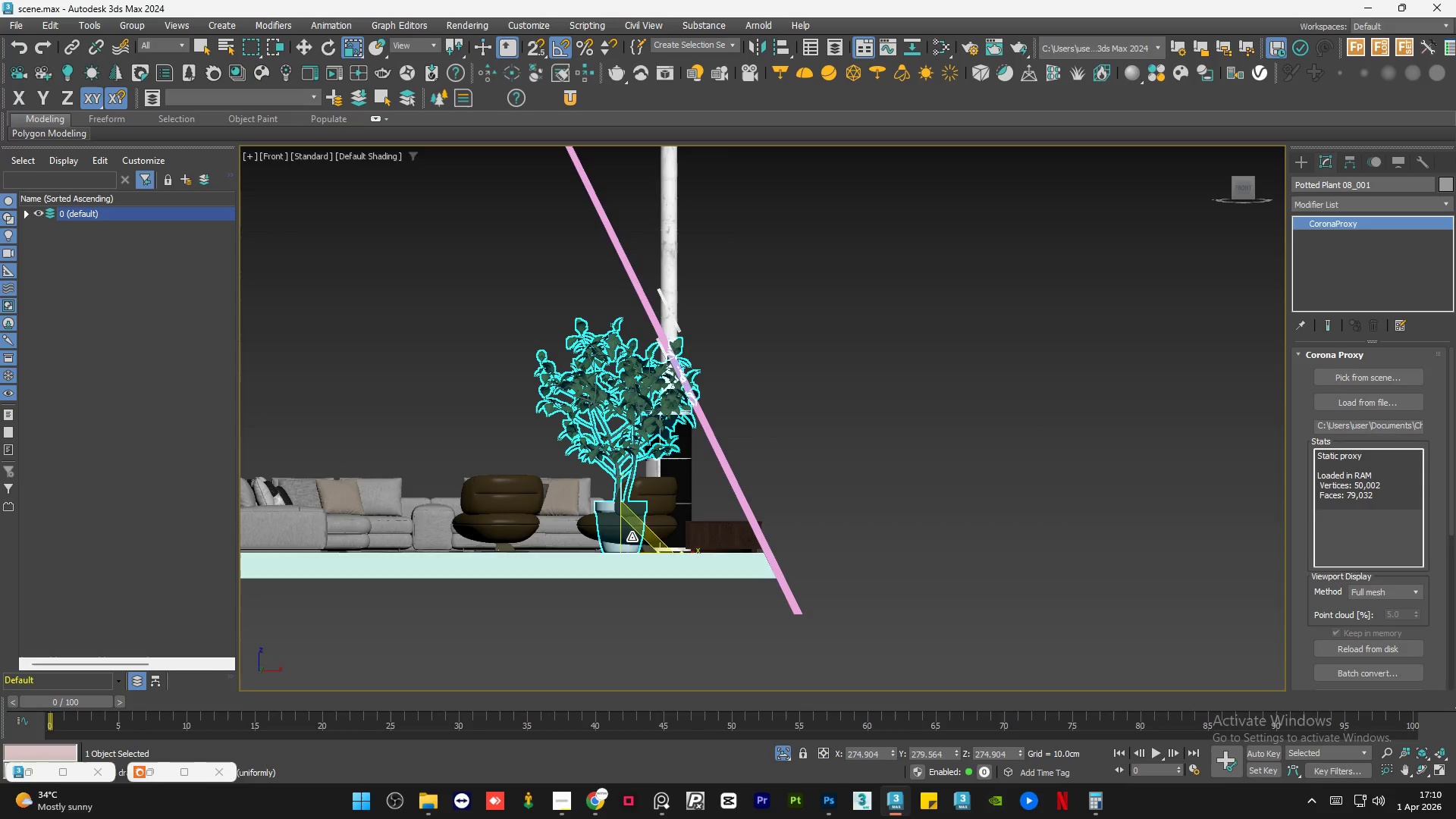 
left_click_drag(start_coordinate=[630, 538], to_coordinate=[625, 534])
 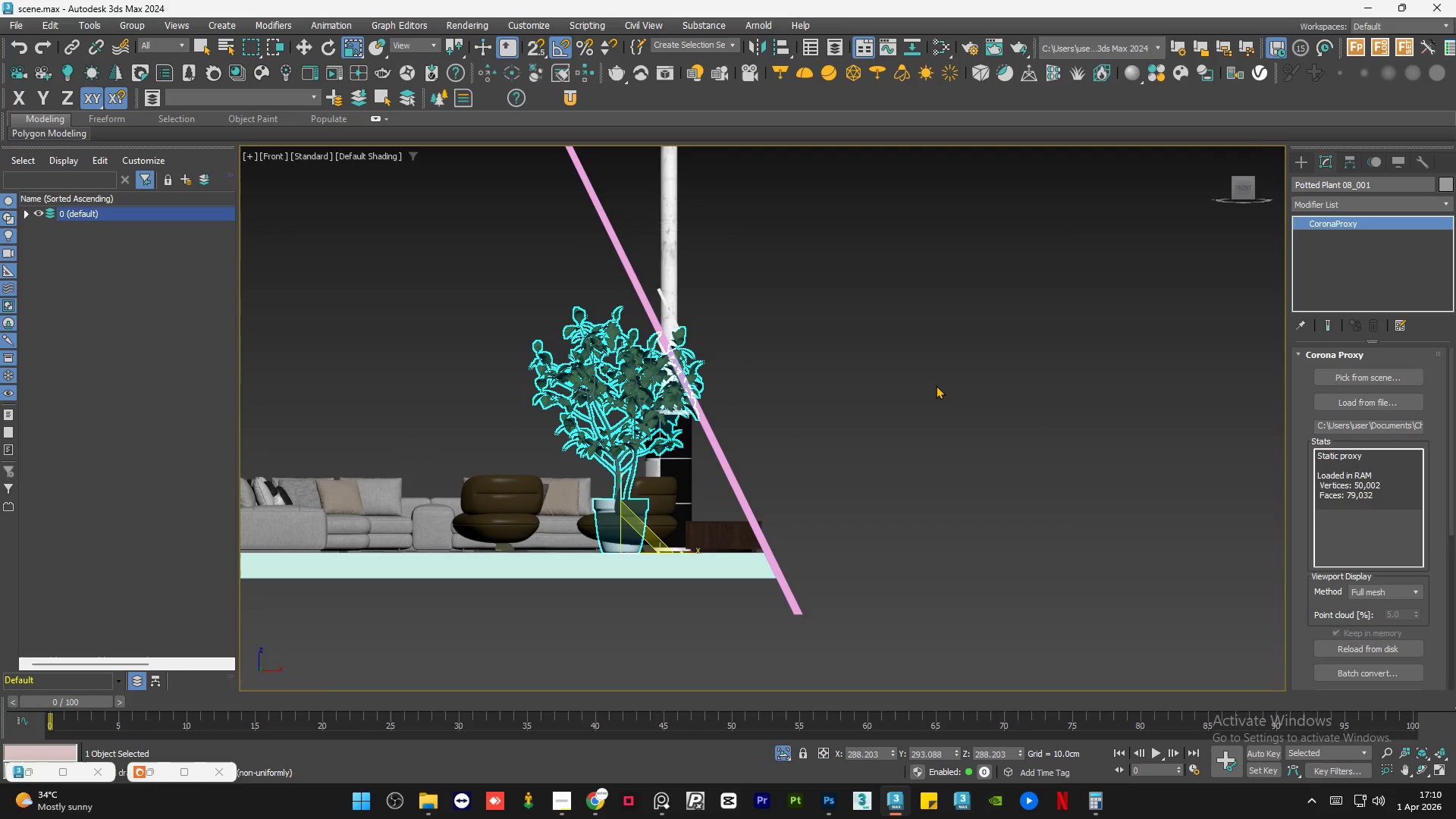 
left_click([936, 385])
 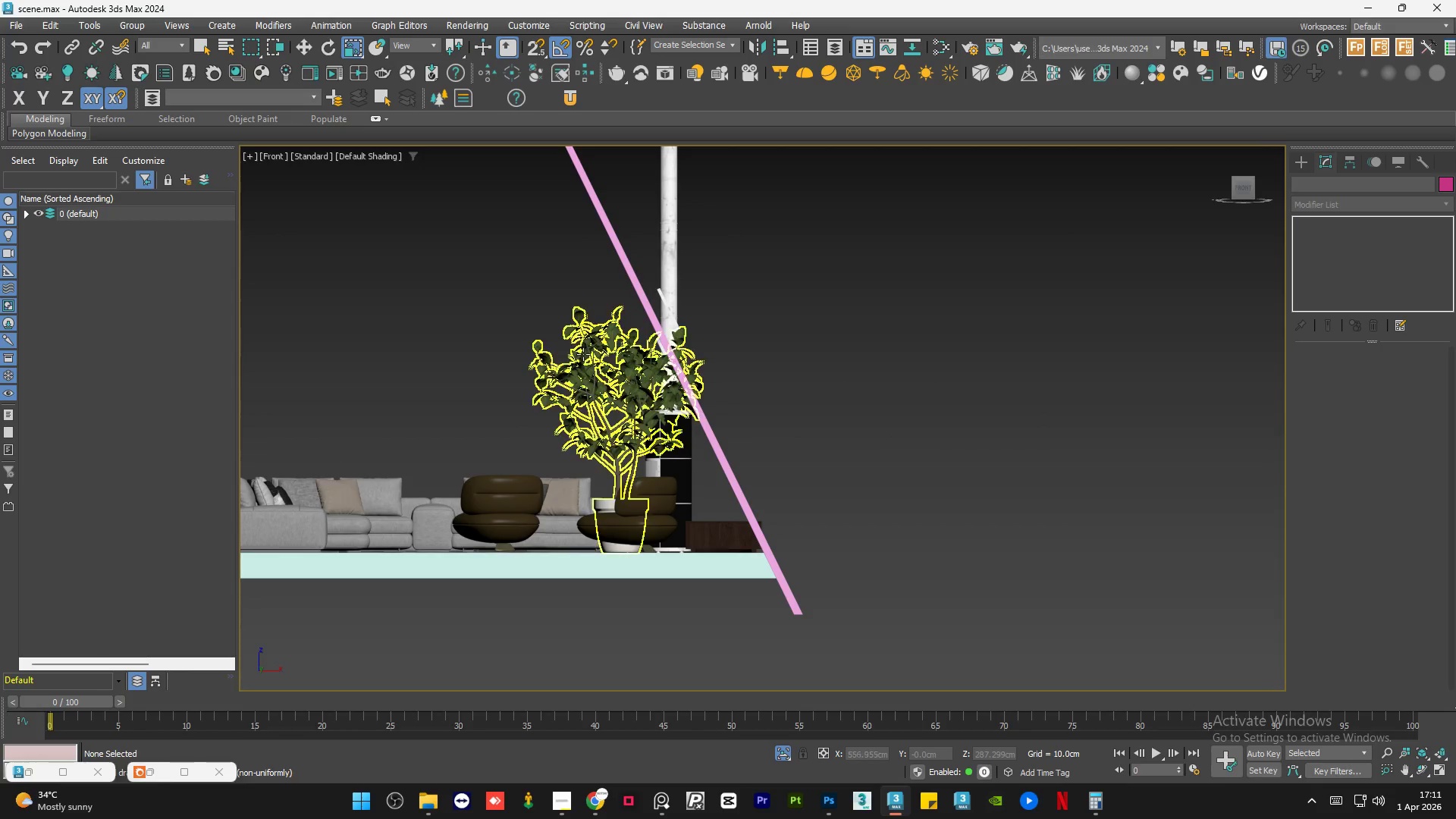 
left_click([585, 357])
 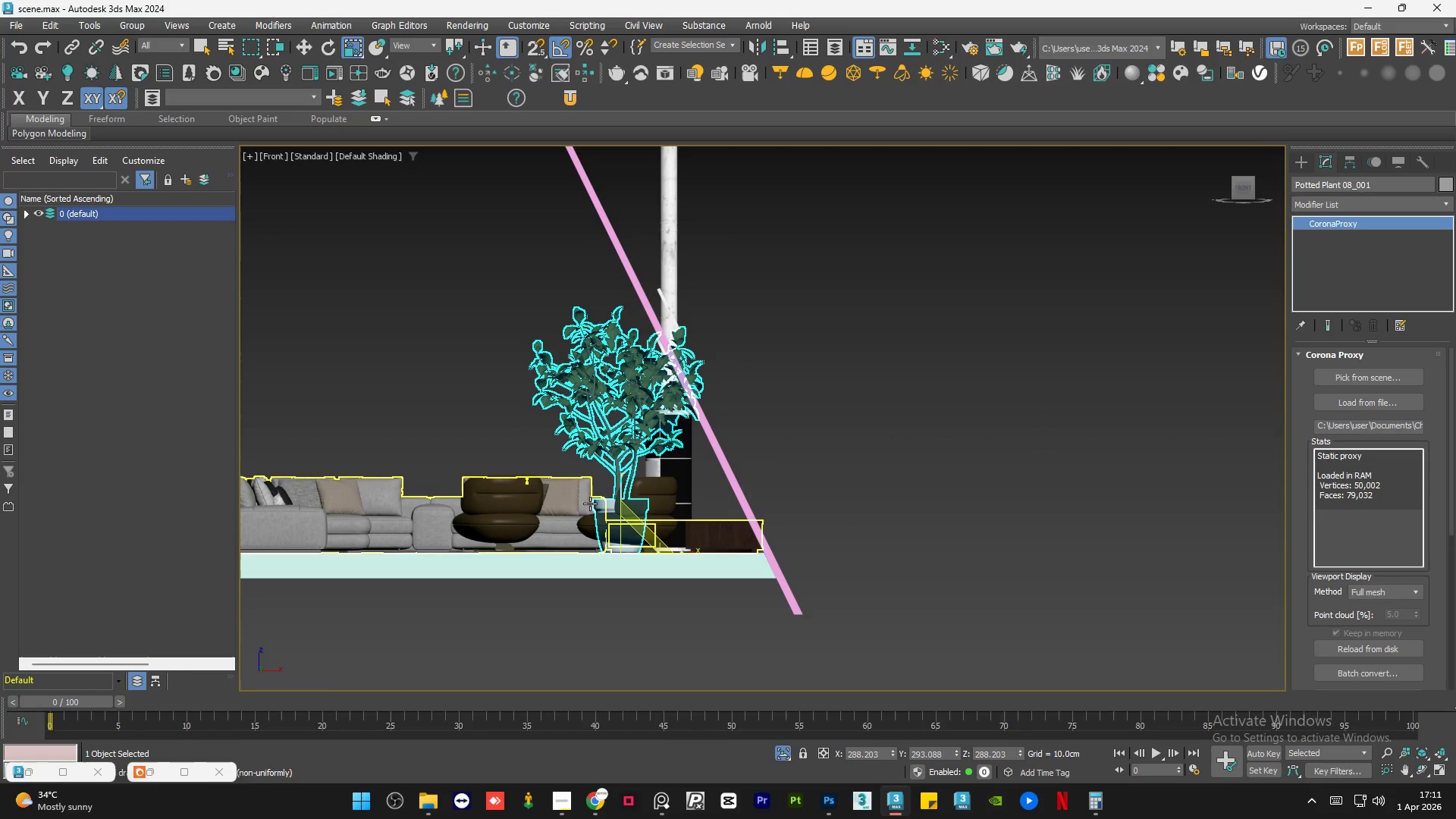 
scroll: coordinate [610, 547], scroll_direction: up, amount: 6.0
 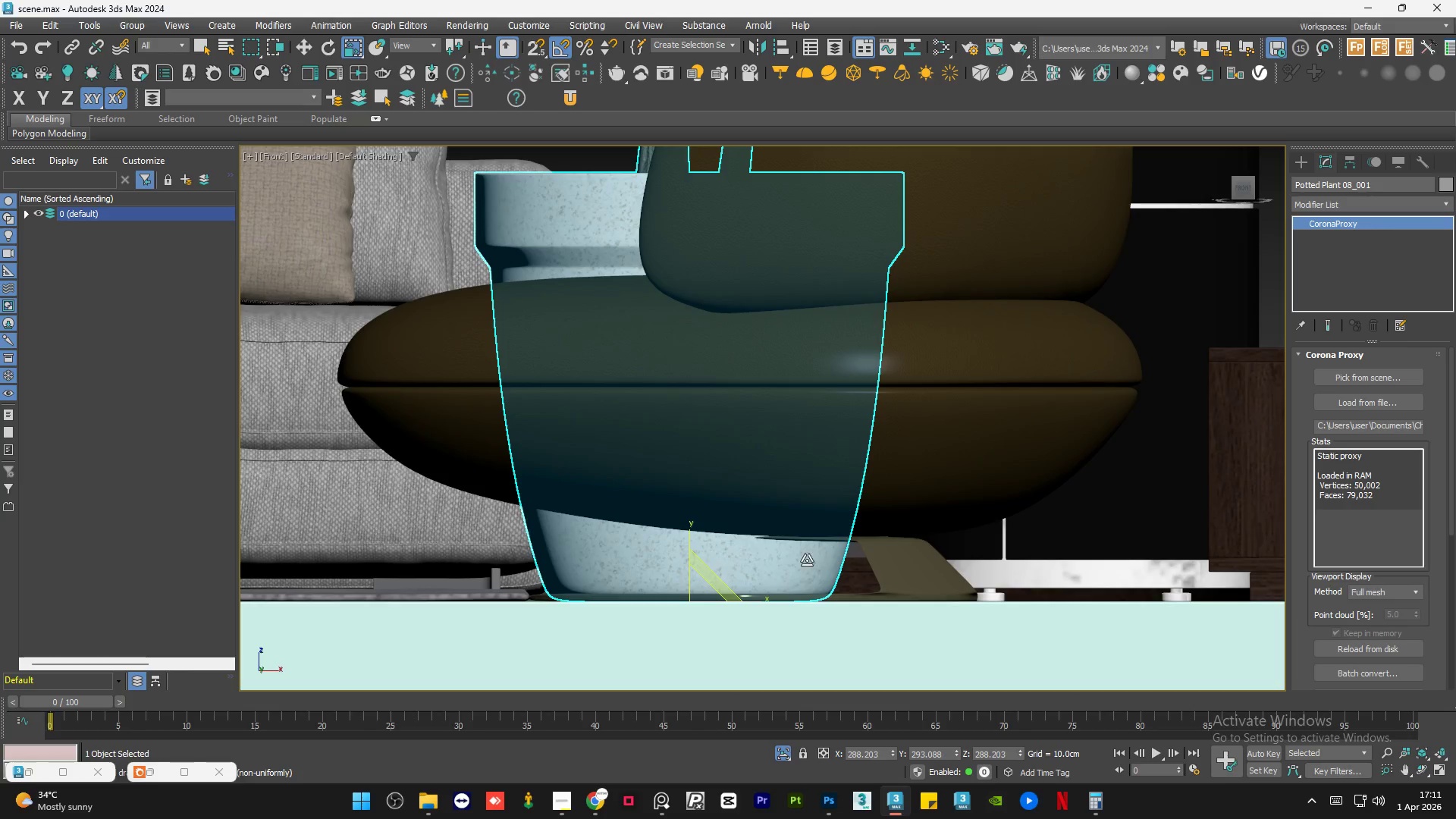 
scroll: coordinate [843, 553], scroll_direction: down, amount: 5.0
 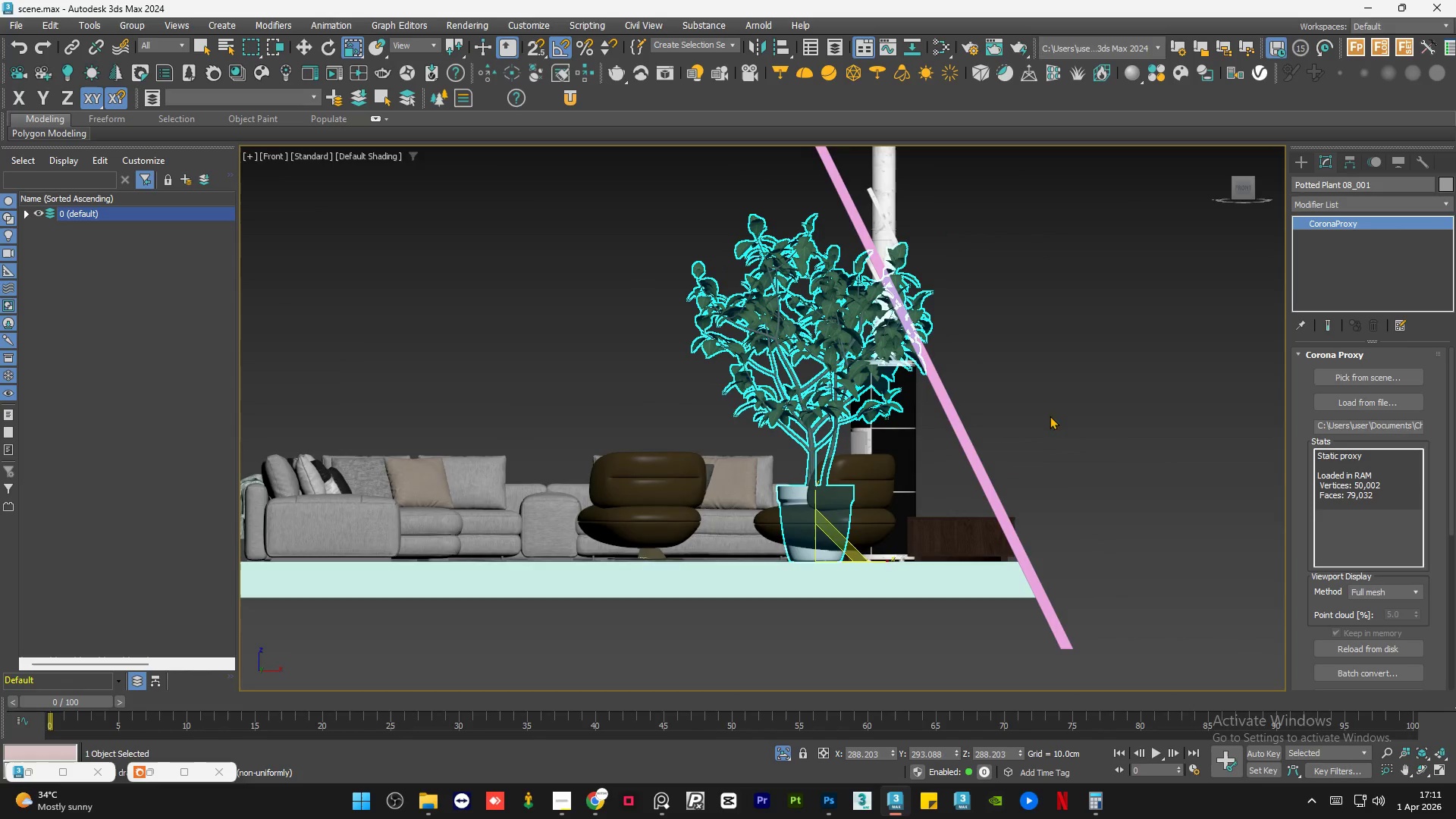 
left_click([1078, 395])
 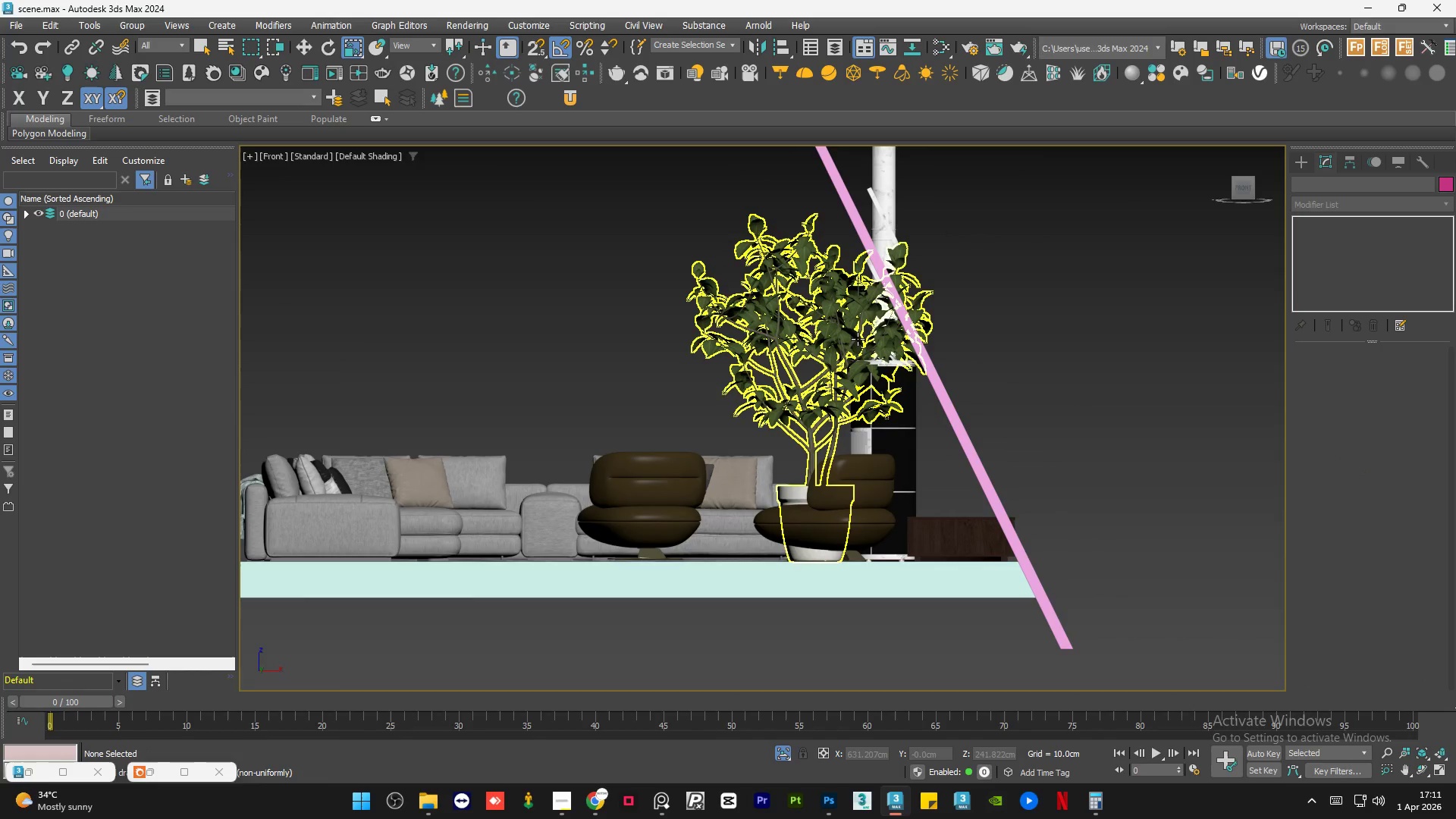 
left_click([858, 339])
 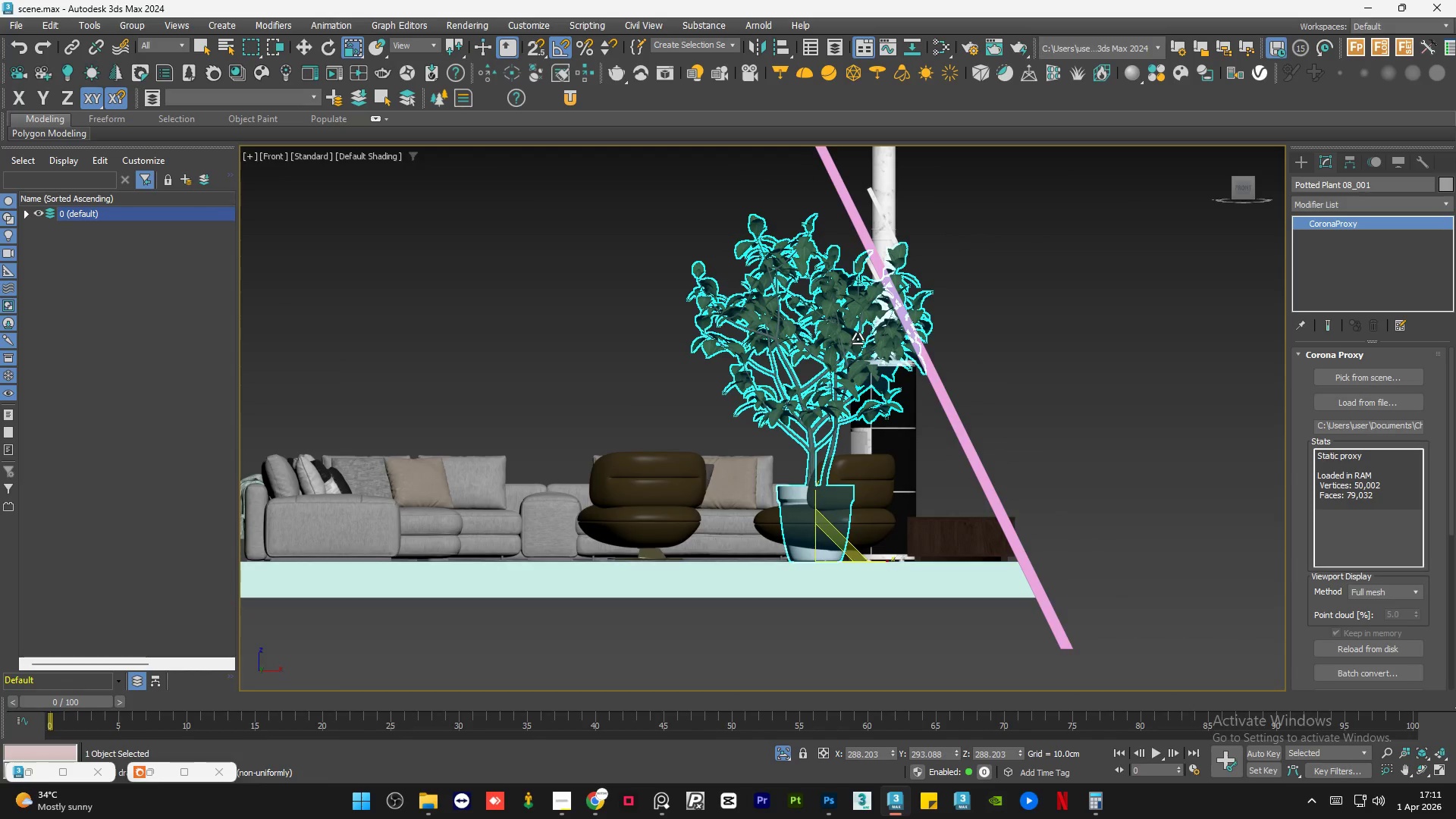 
hold_key(key=AltLeft, duration=1.55)
 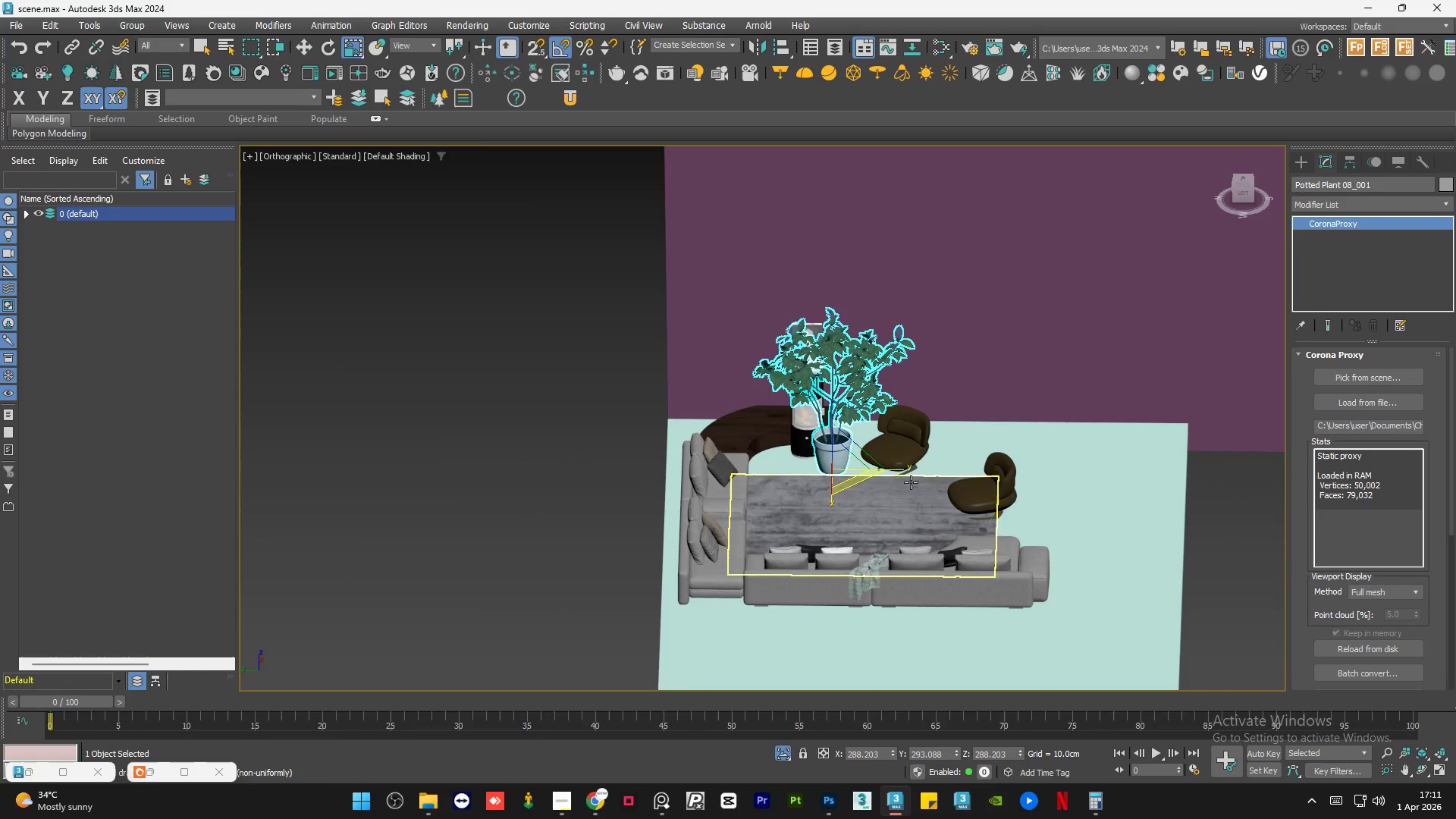 
scroll: coordinate [855, 408], scroll_direction: down, amount: 2.0
 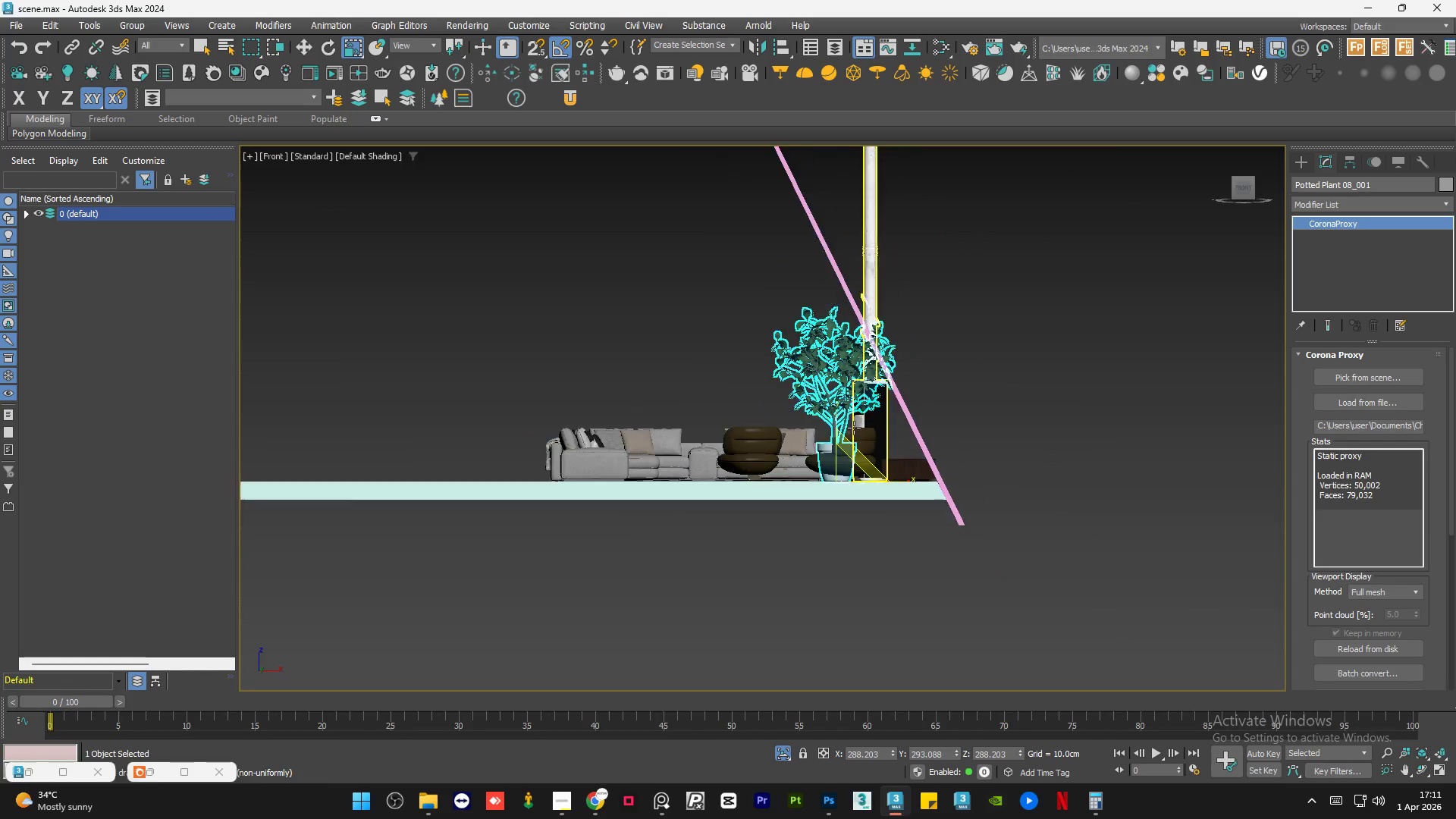 
key(W)
 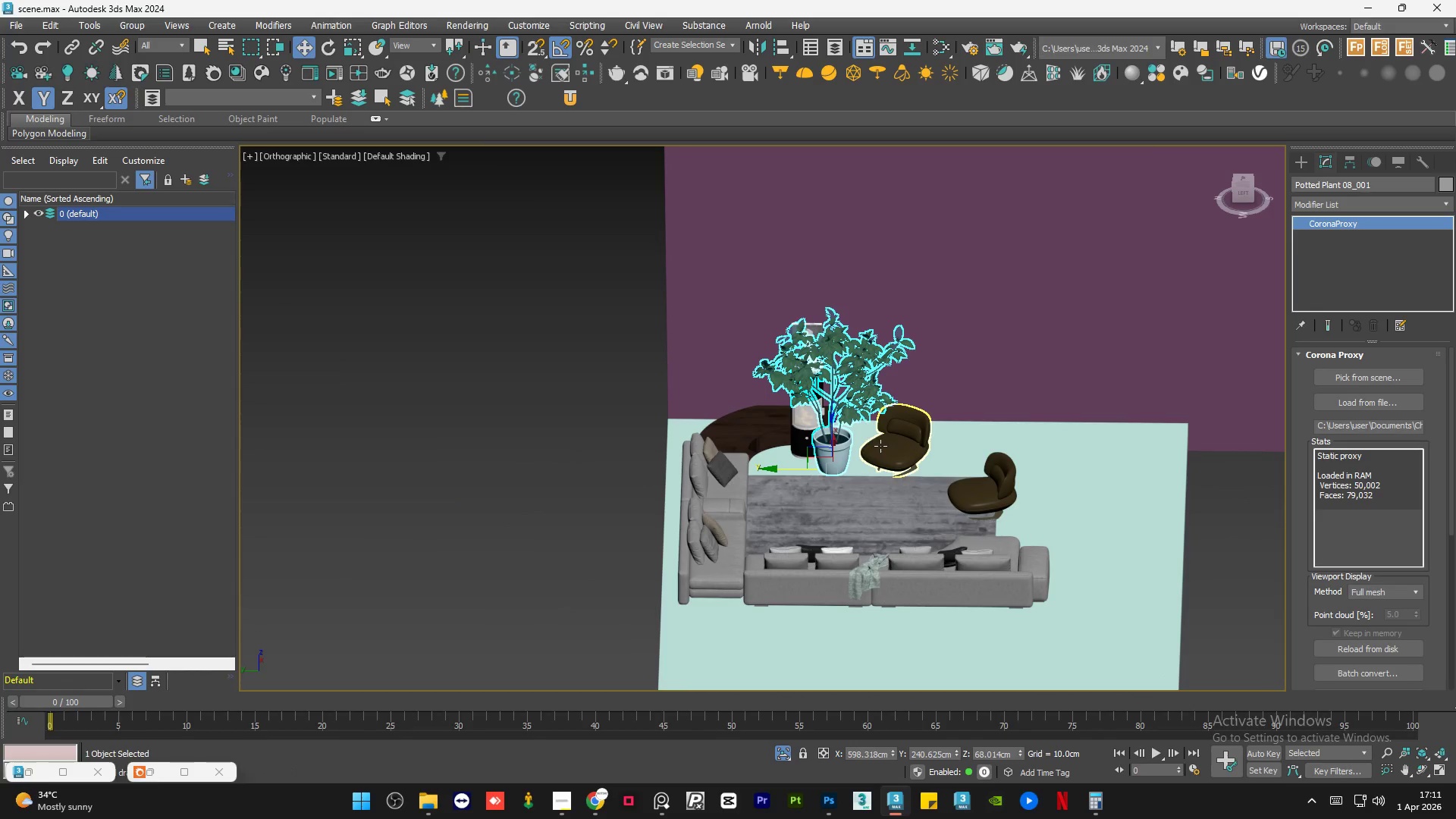 
scroll: coordinate [866, 444], scroll_direction: up, amount: 2.0
 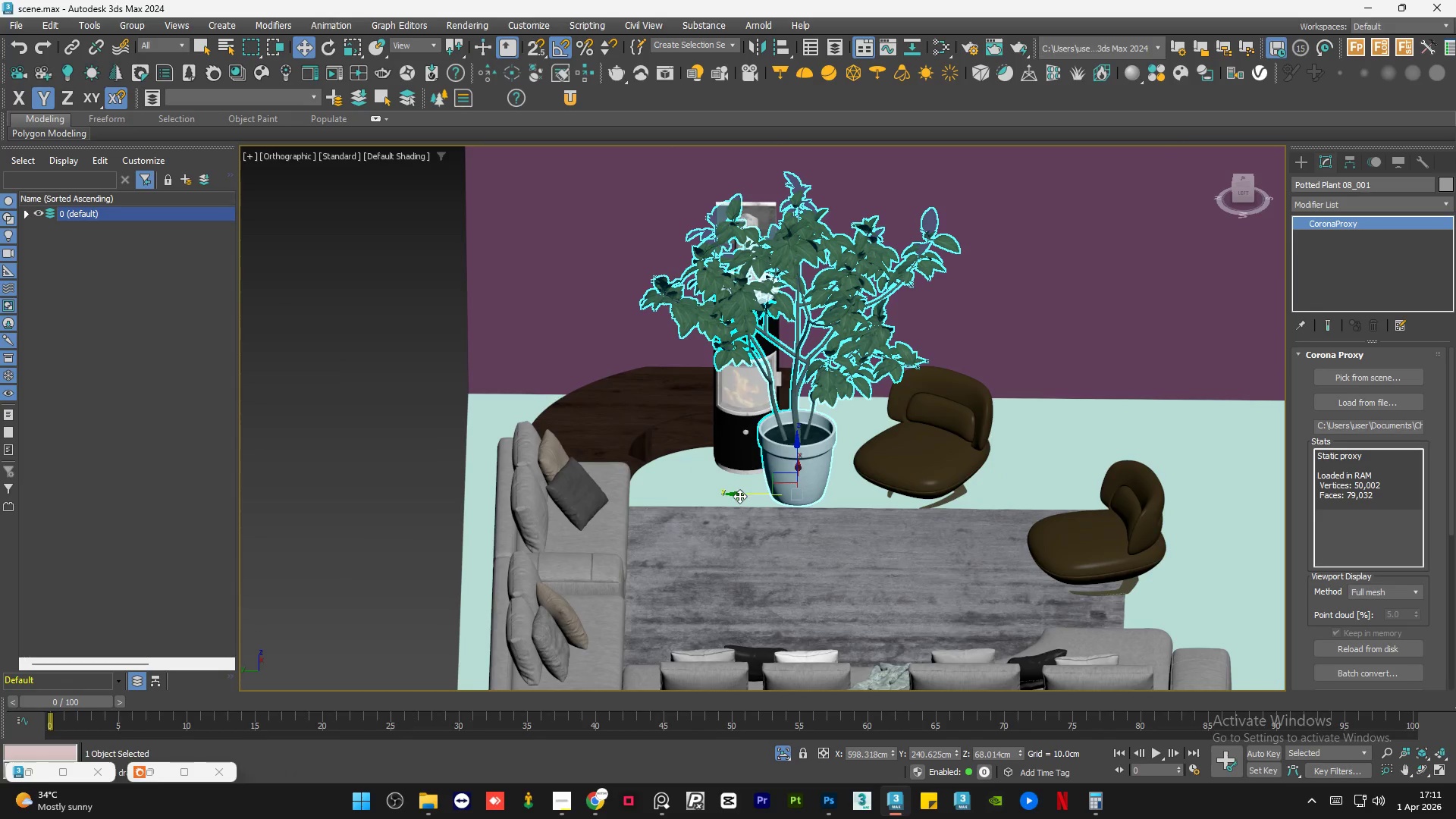 
left_click_drag(start_coordinate=[740, 496], to_coordinate=[793, 489])
 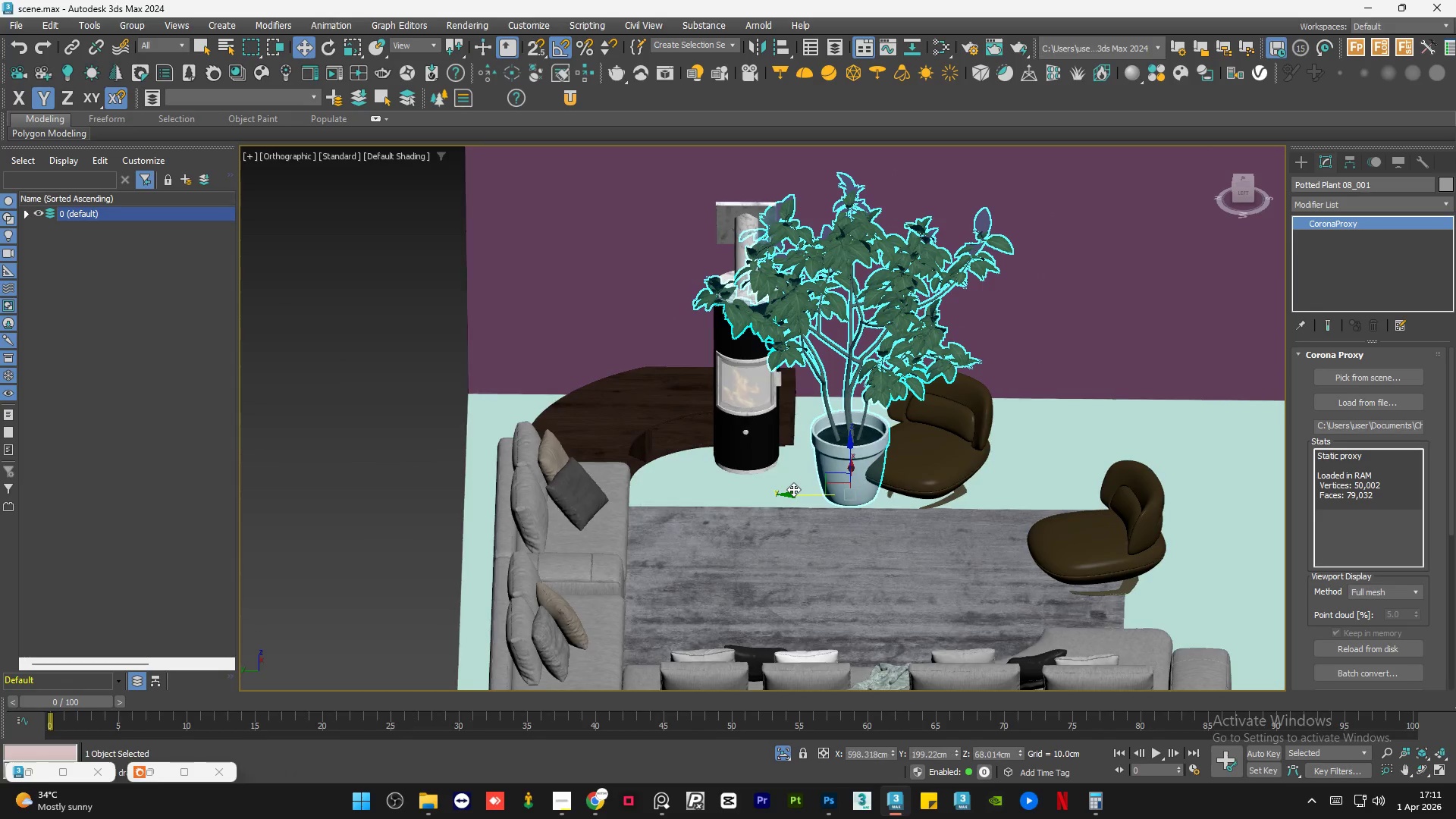 
hold_key(key=AltLeft, duration=1.52)
 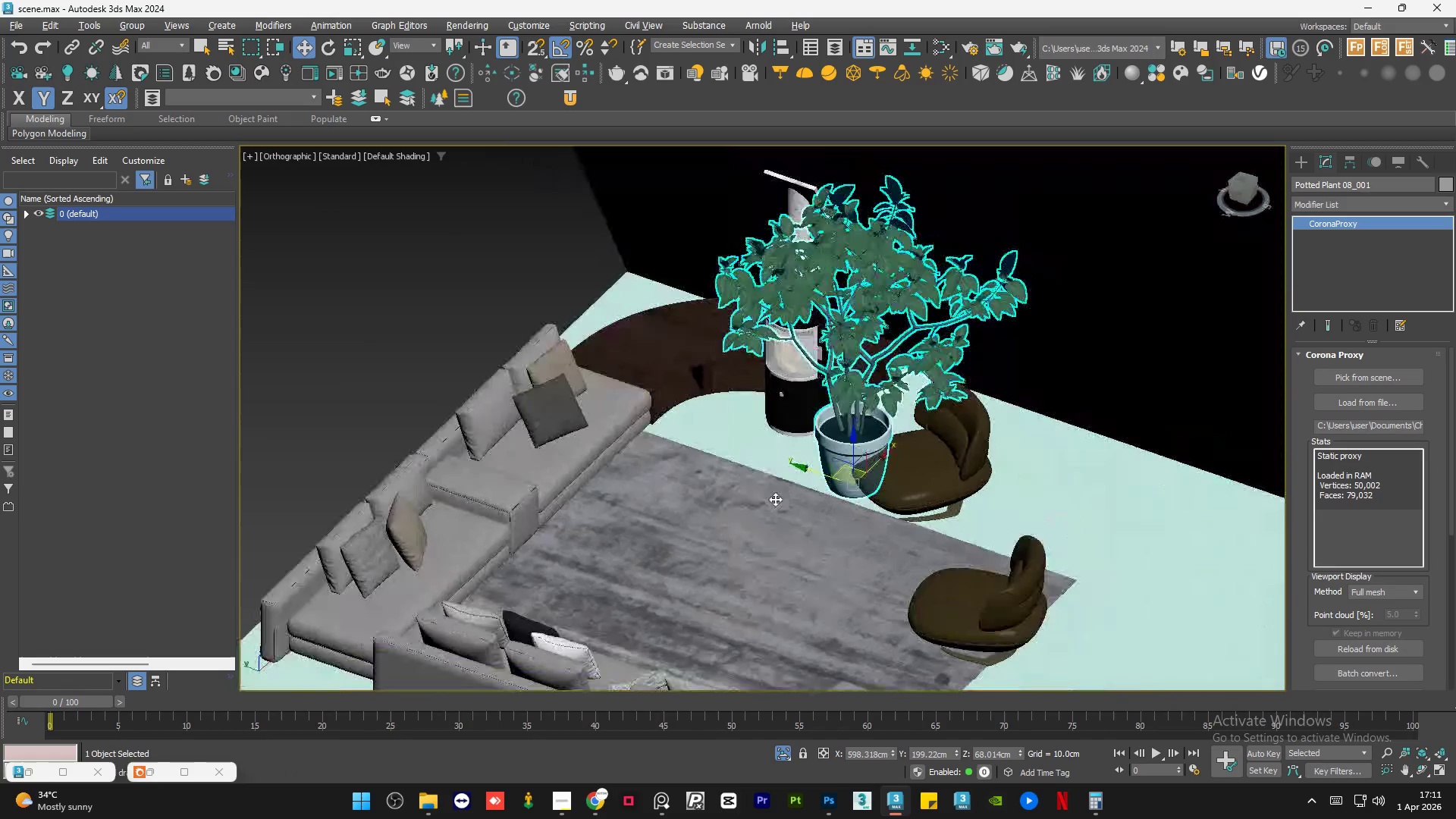 
hold_key(key=AltLeft, duration=1.51)
 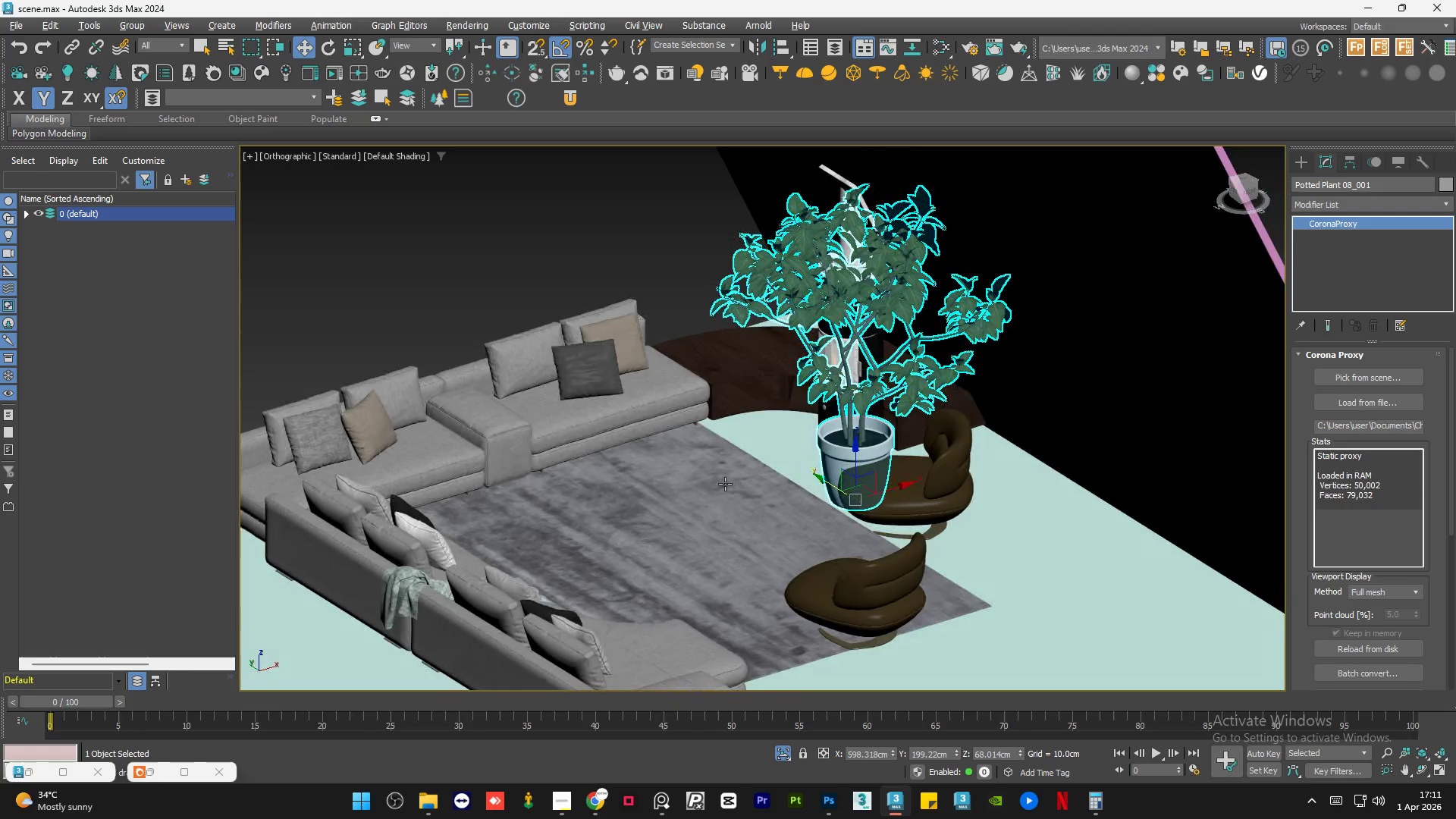 
key(Alt+AltLeft)
 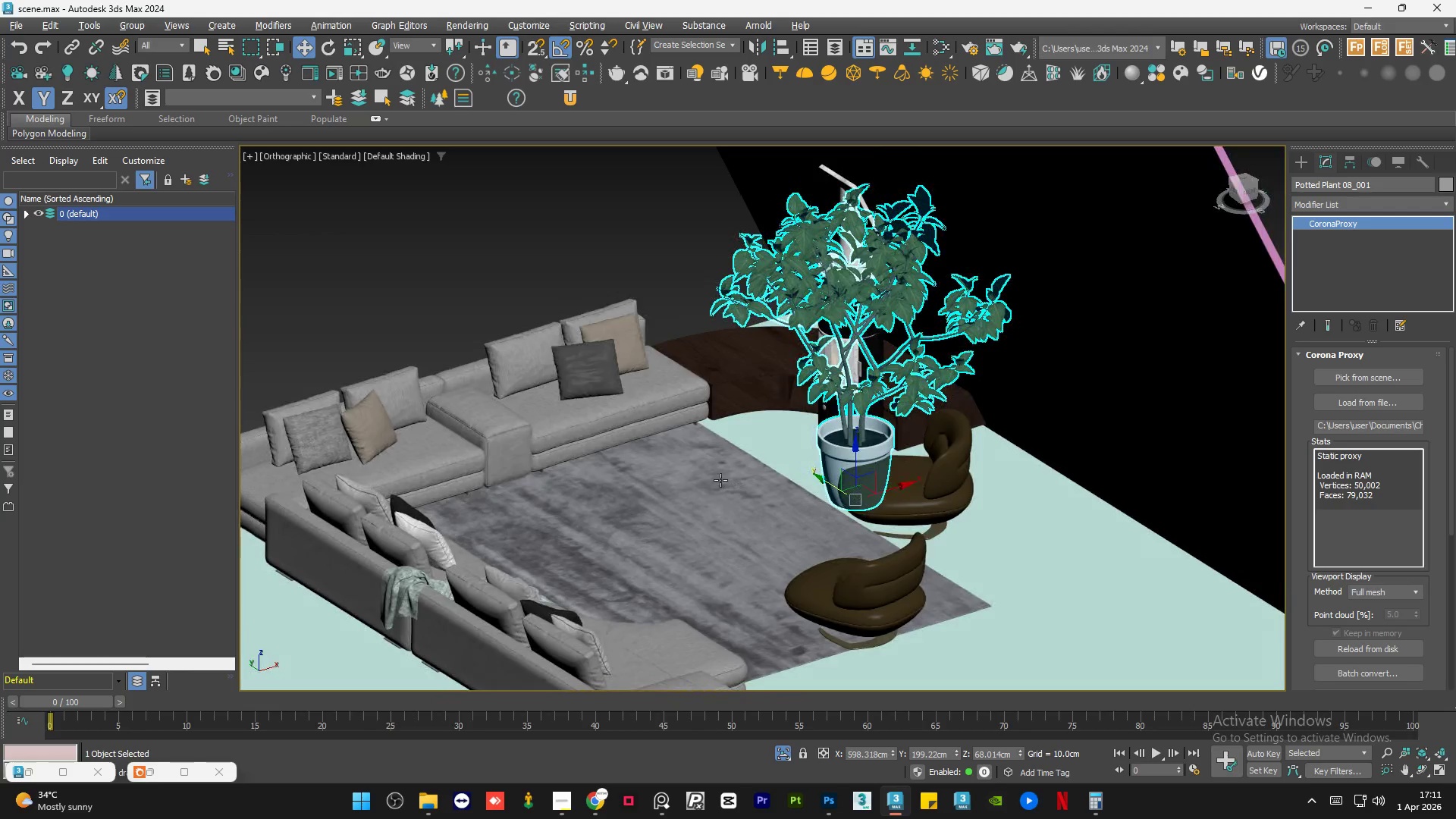 
key(Alt+AltLeft)
 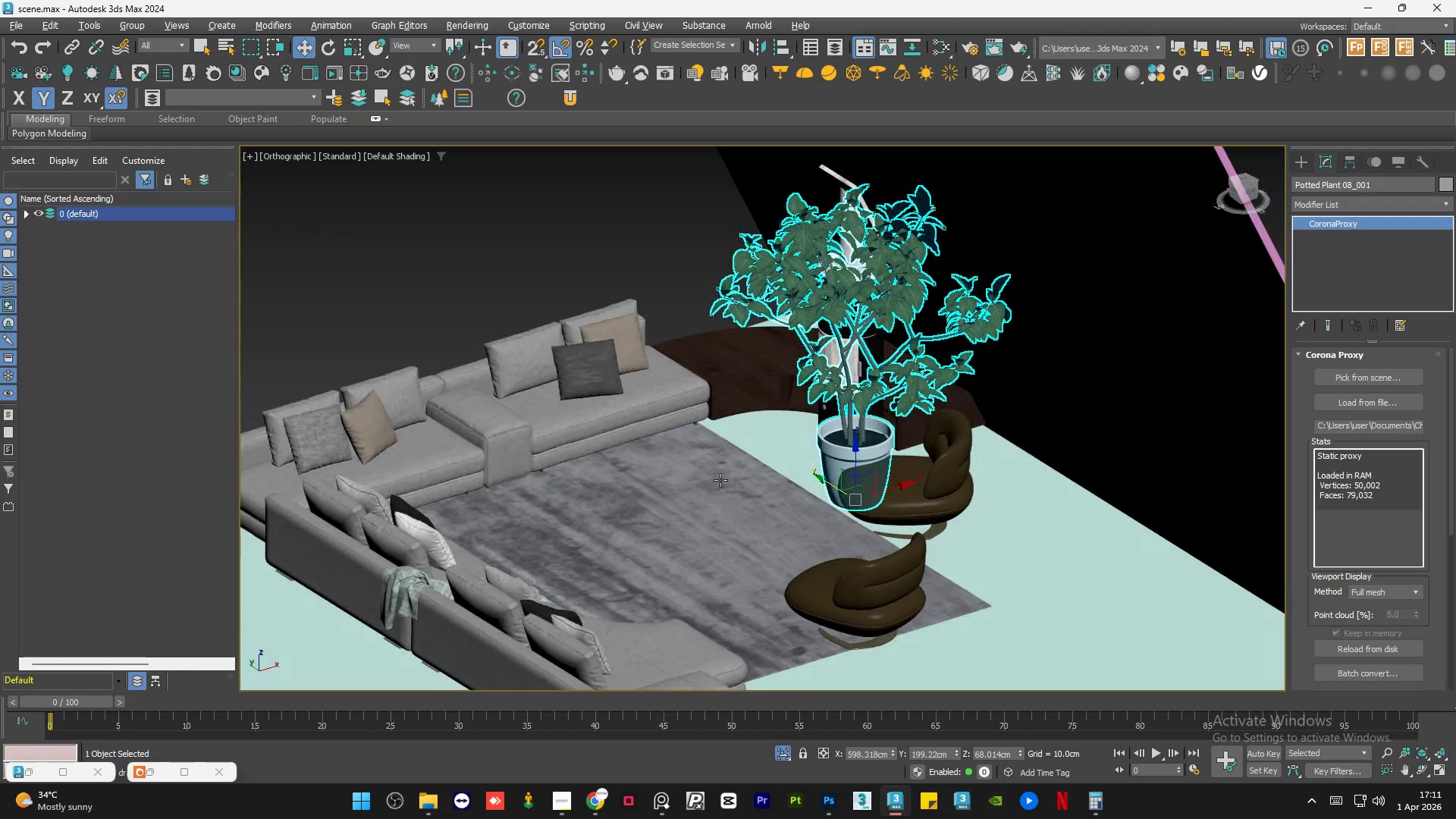 
key(Alt+AltLeft)
 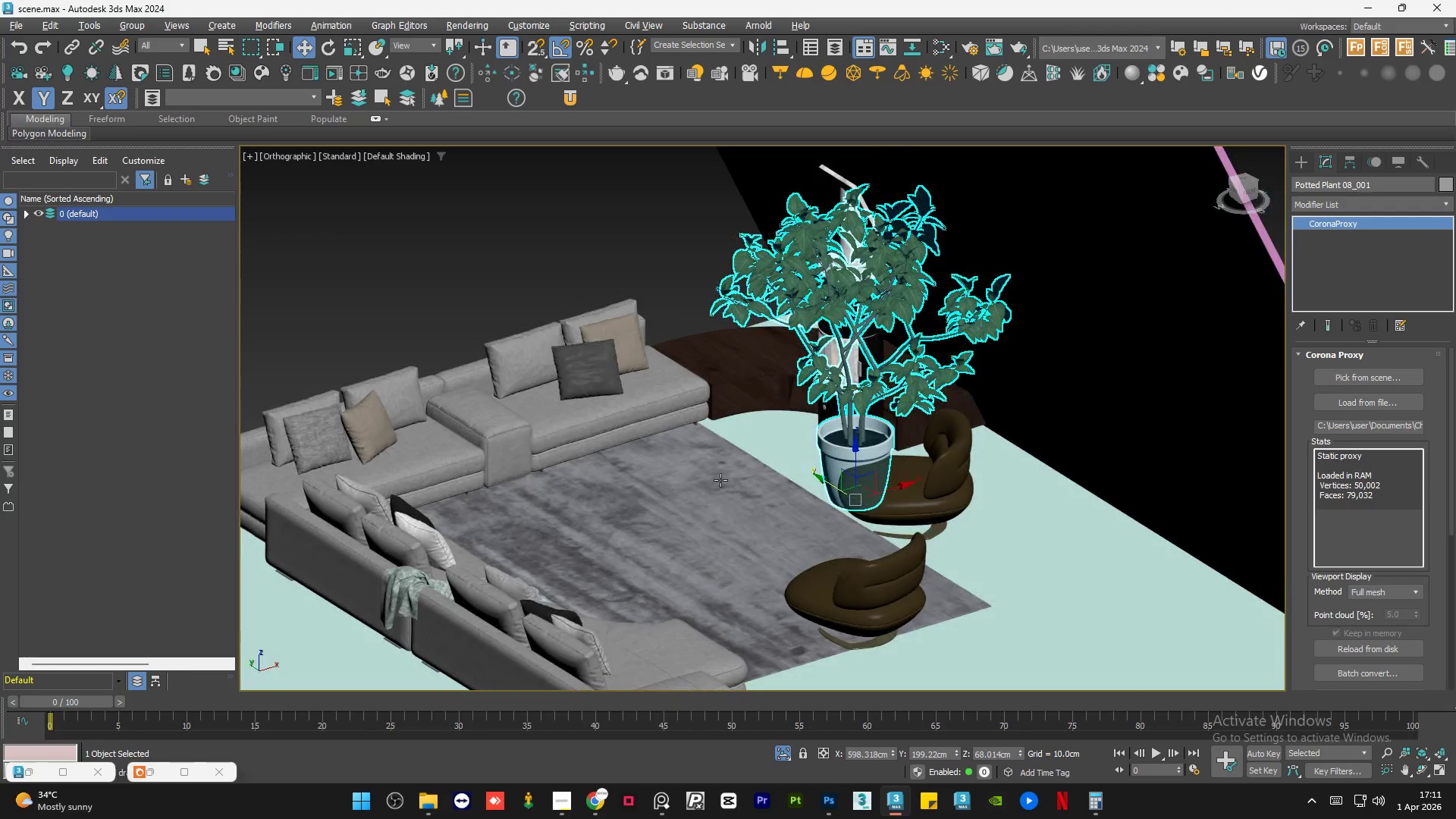 
middle_click([720, 480])
 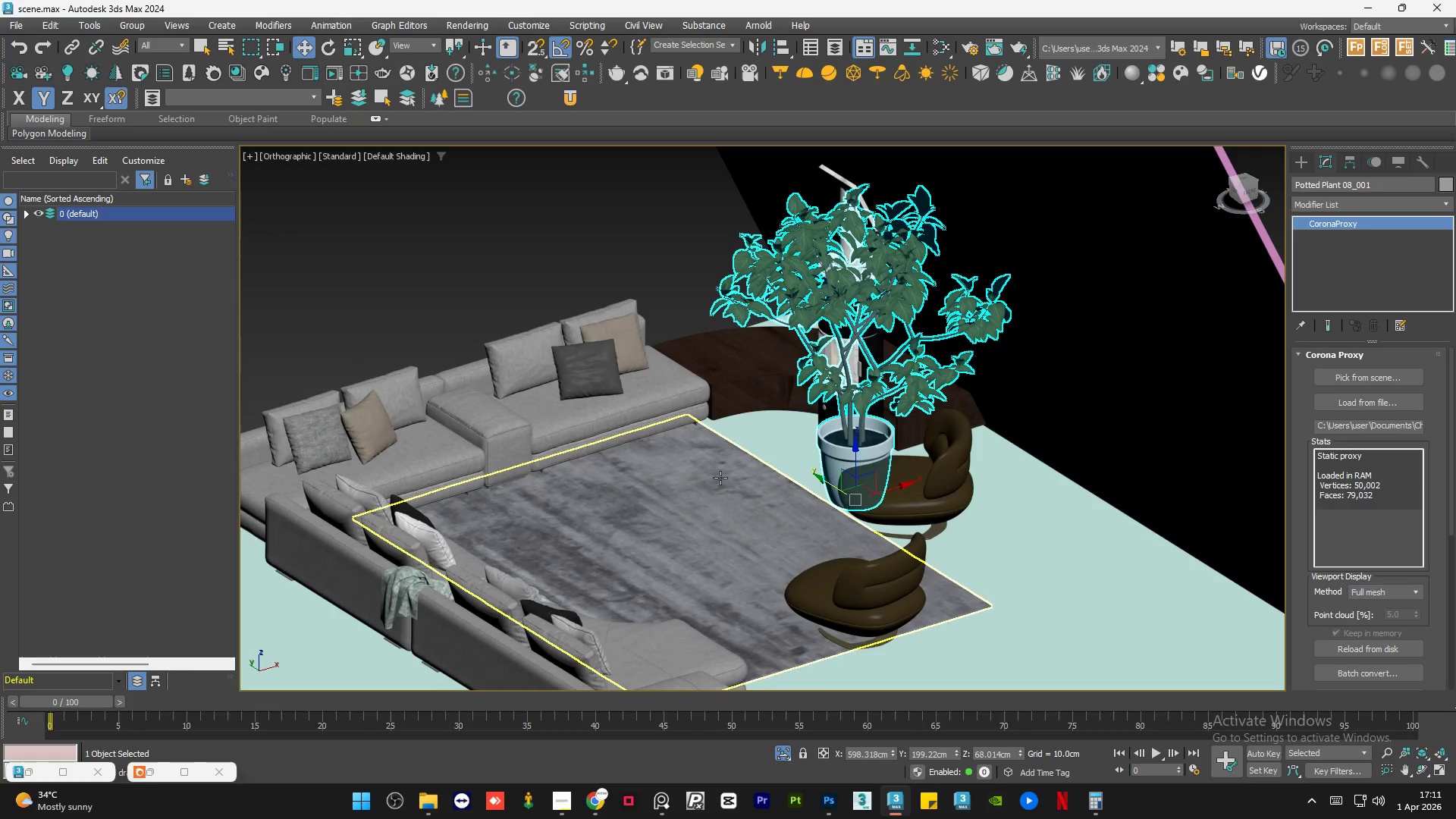 
key(Alt+AltLeft)
 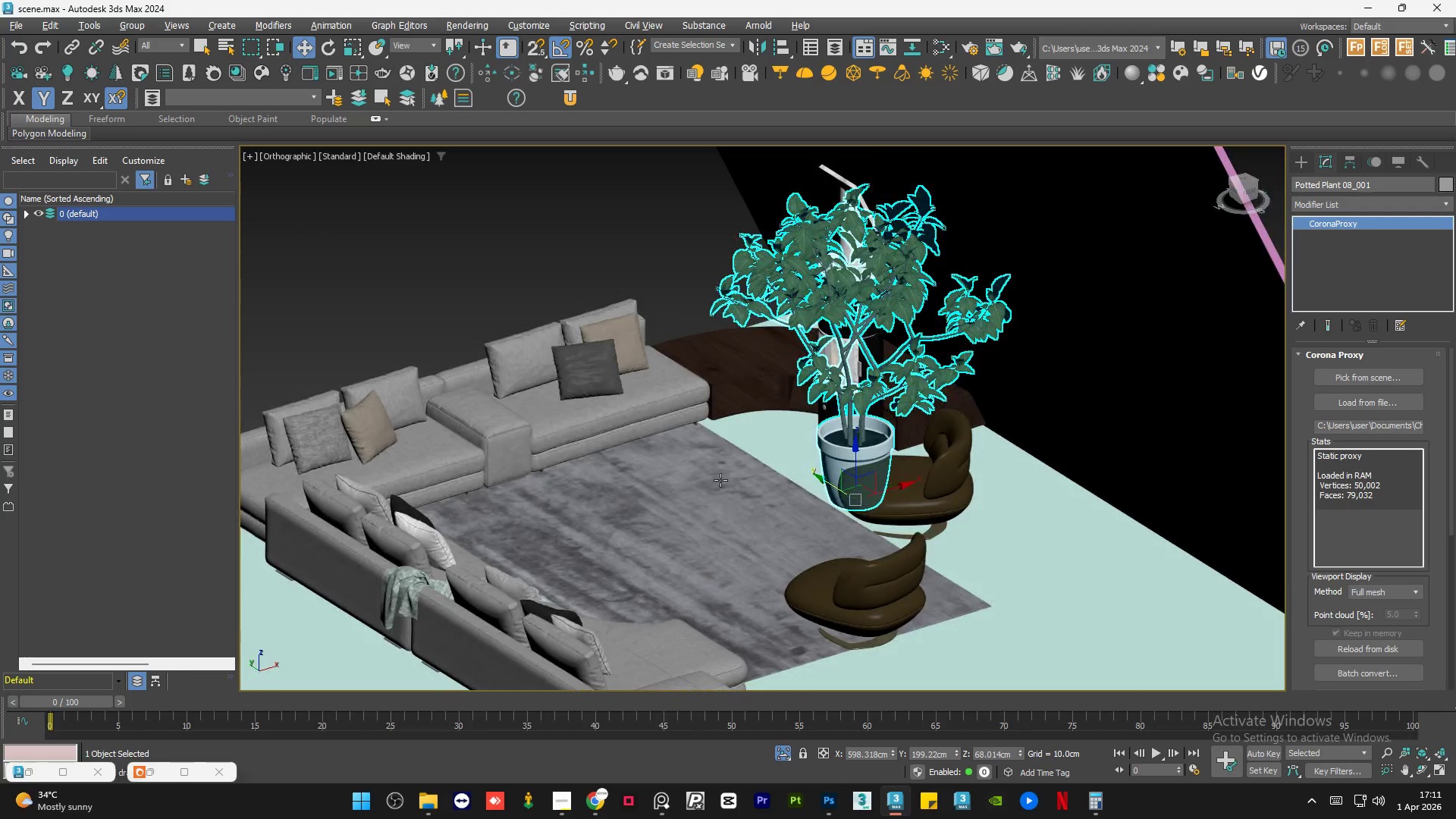 
key(Alt+AltLeft)
 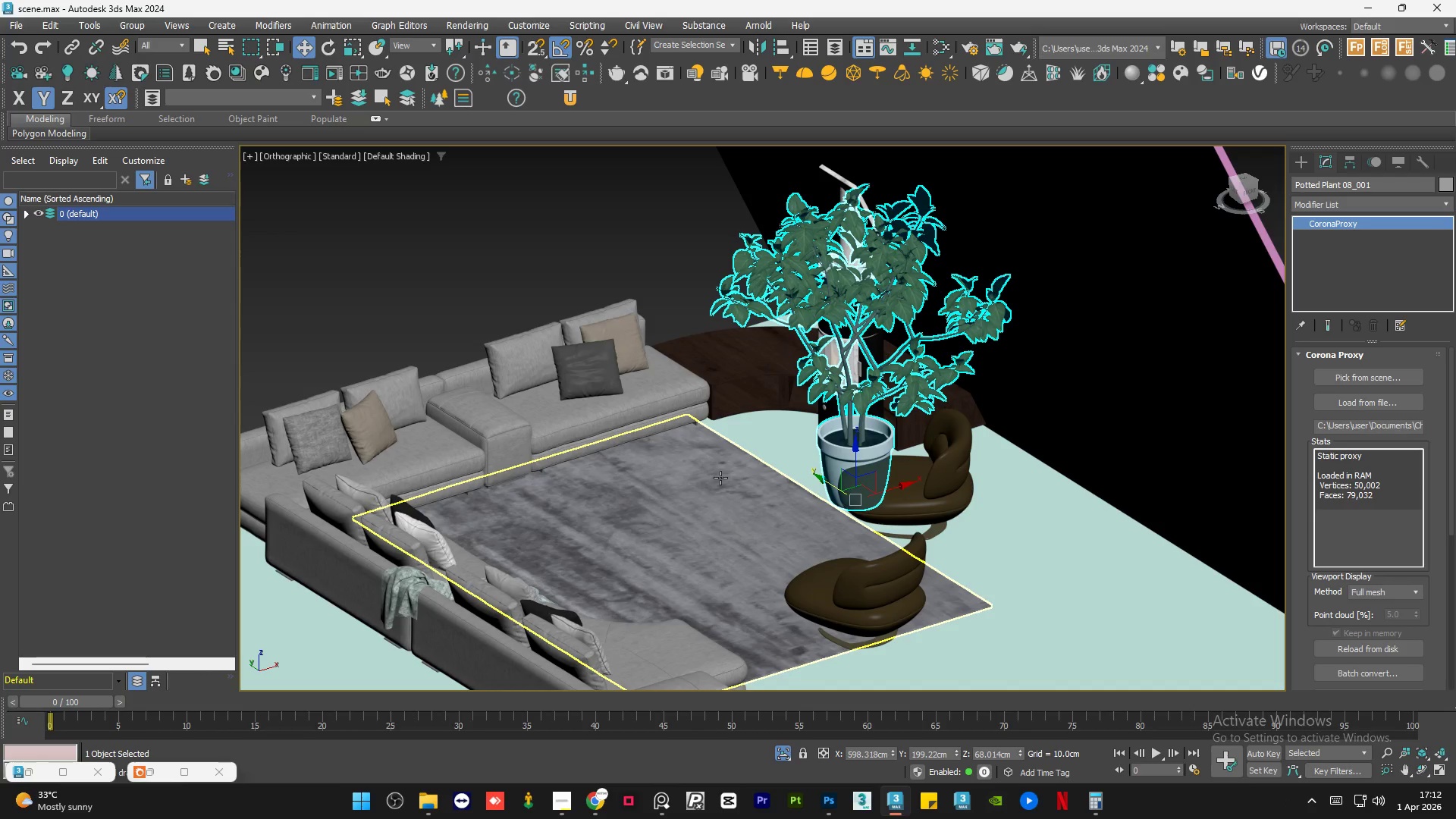 
wait(58.3)
 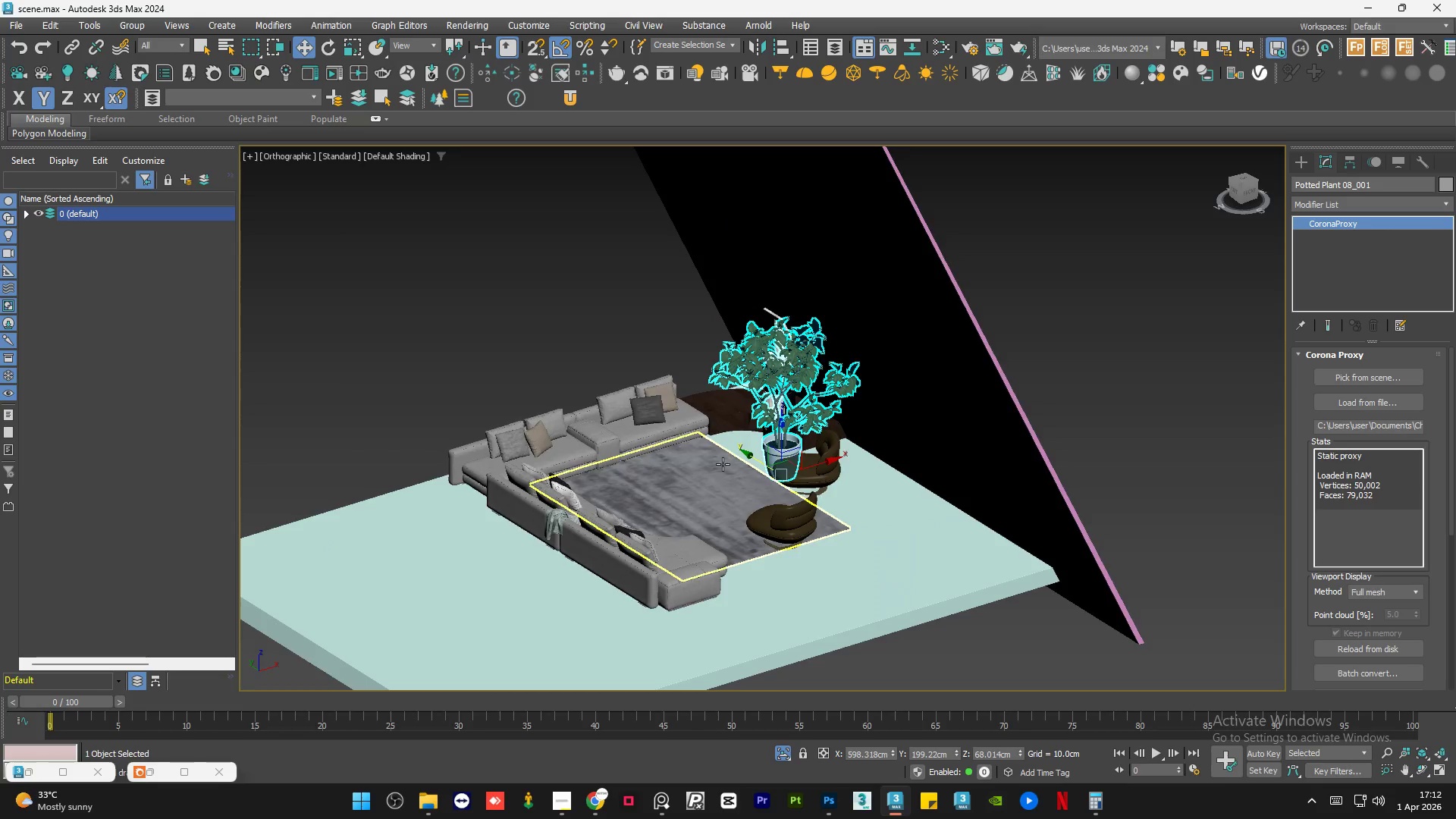 
hold_key(key=AltLeft, duration=1.47)
 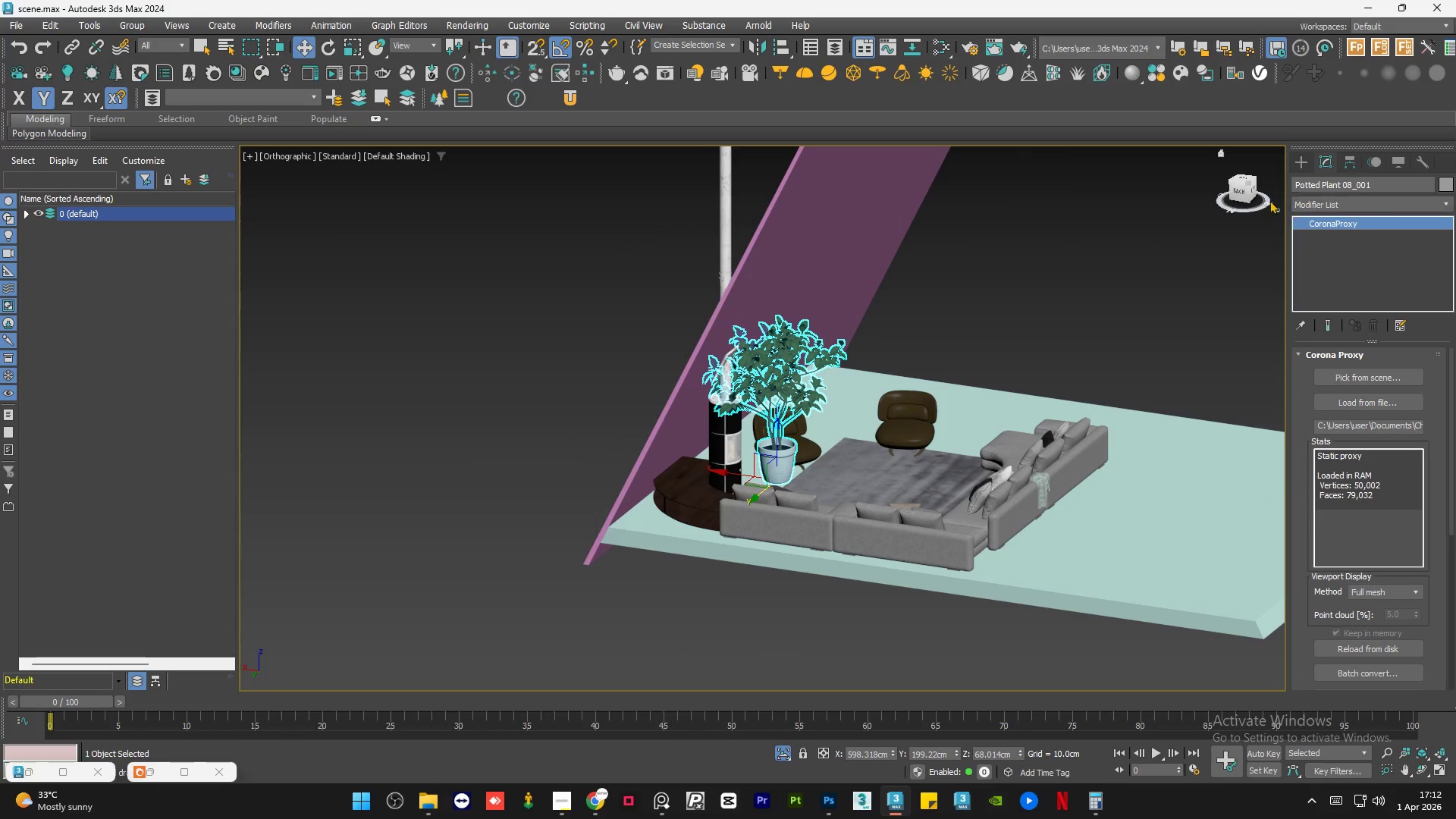 
scroll: coordinate [719, 462], scroll_direction: down, amount: 2.0
 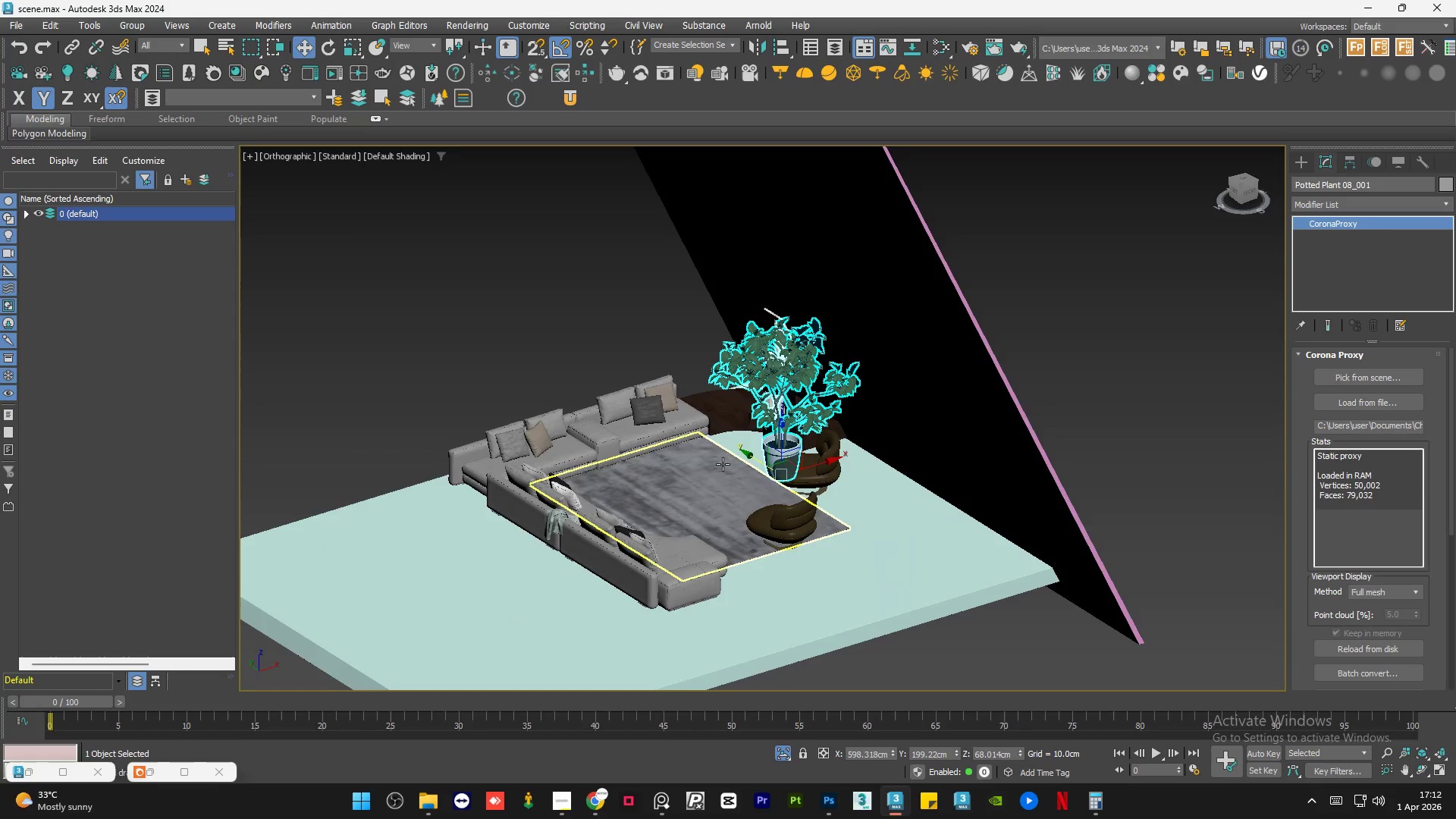 
hold_key(key=AltLeft, duration=20.52)
left_click([1234, 190])
 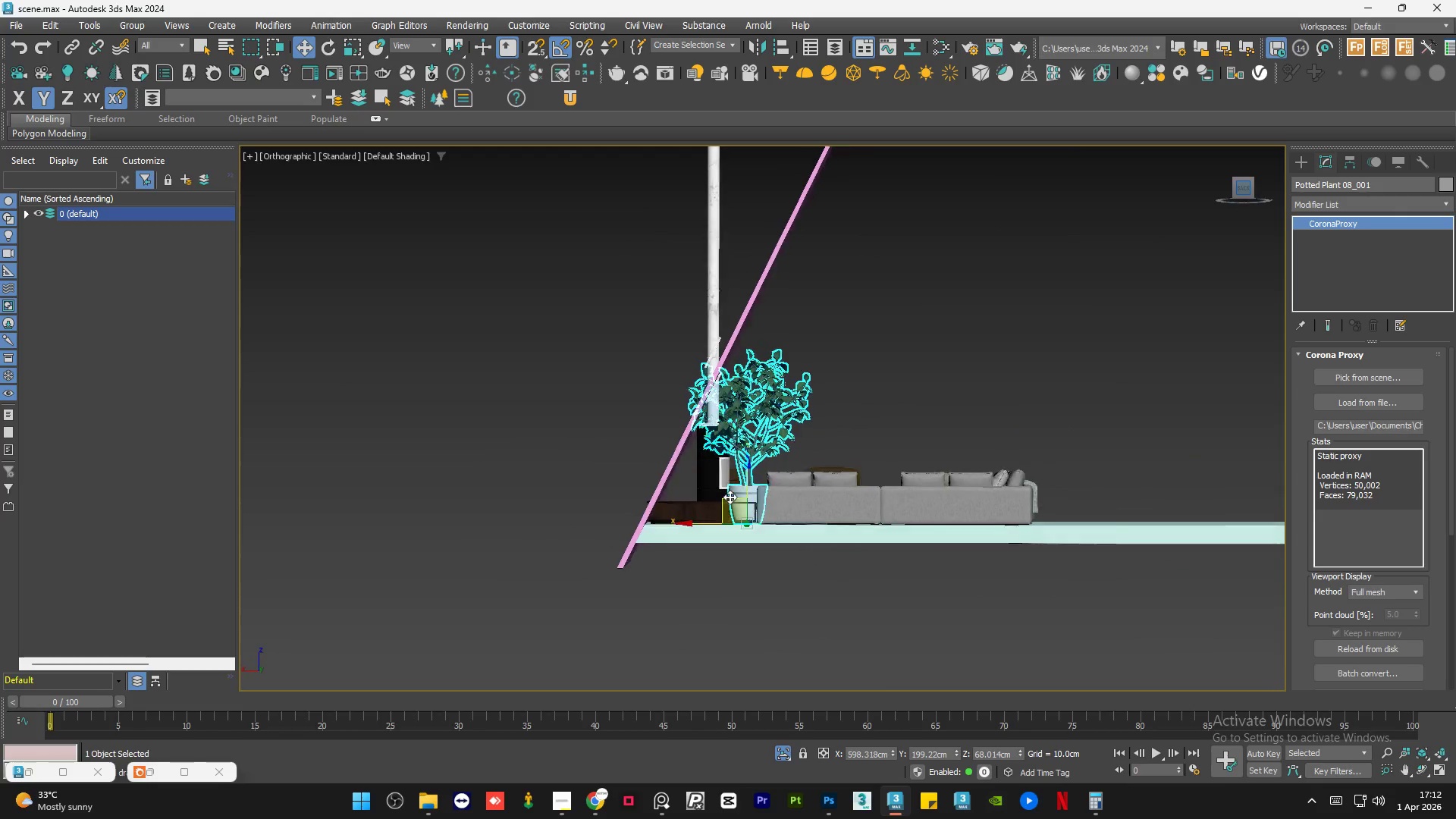 
scroll: coordinate [728, 497], scroll_direction: up, amount: 2.0
 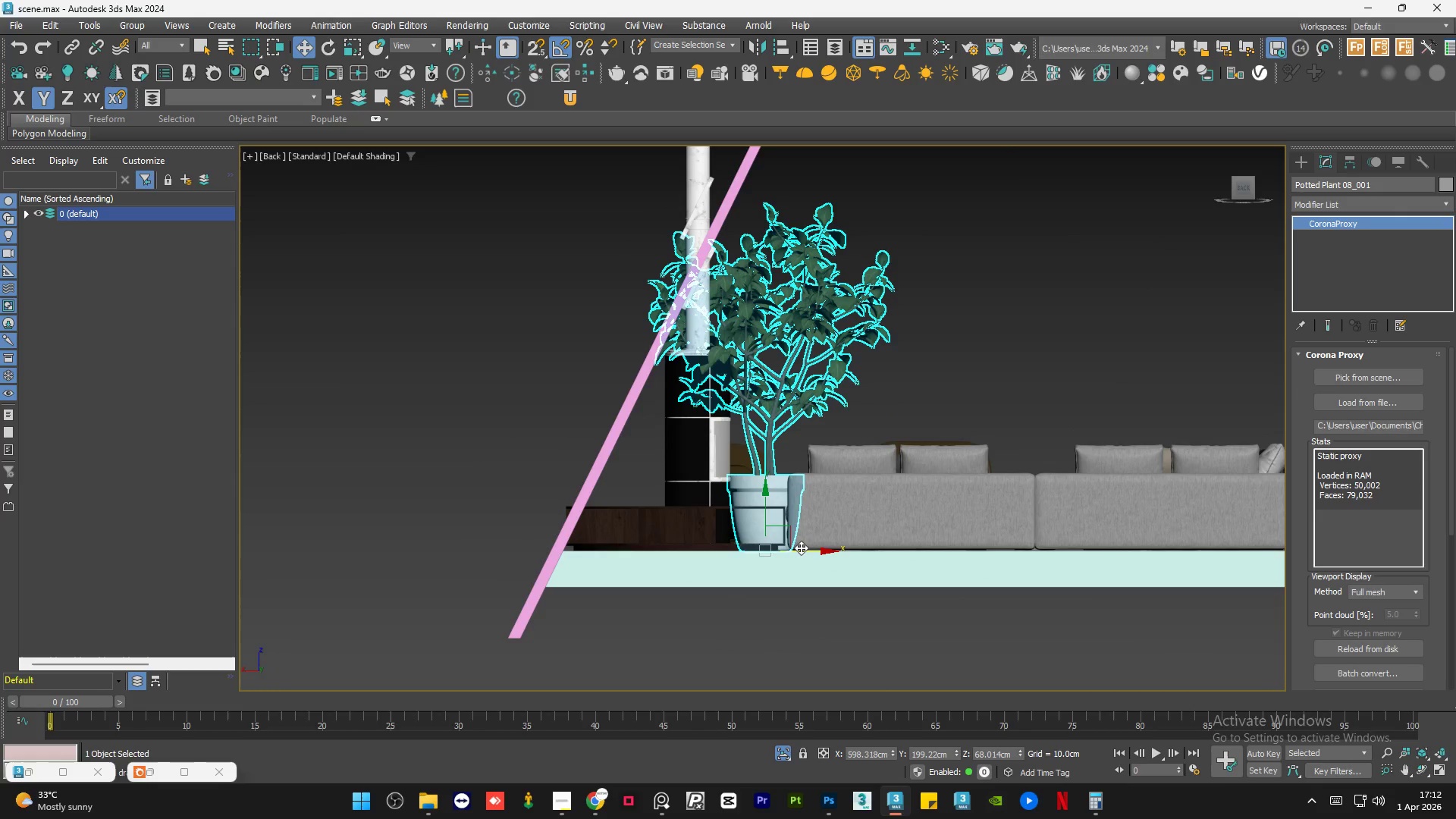 
left_click_drag(start_coordinate=[801, 548], to_coordinate=[717, 535])
 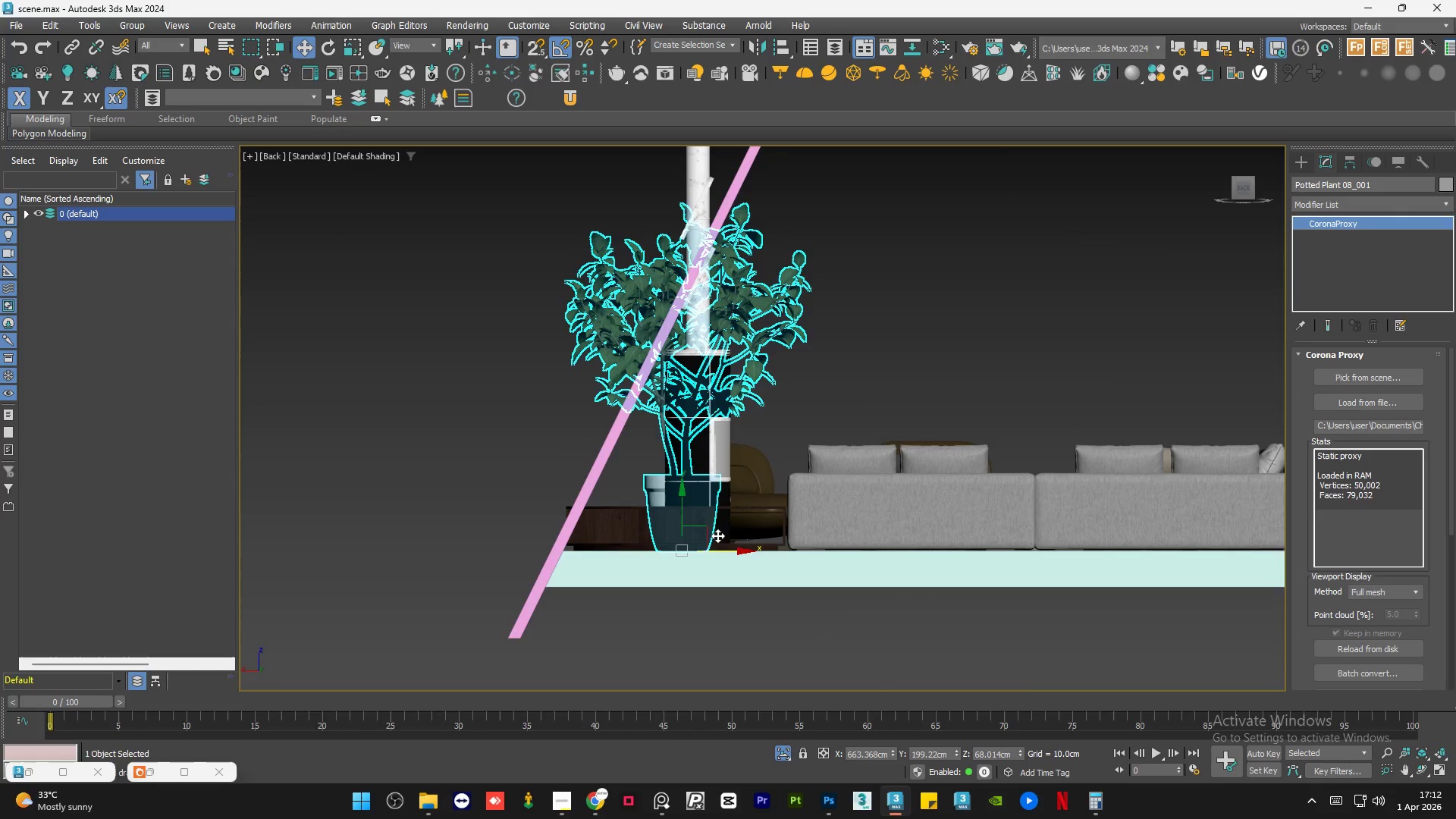 
key(R)
 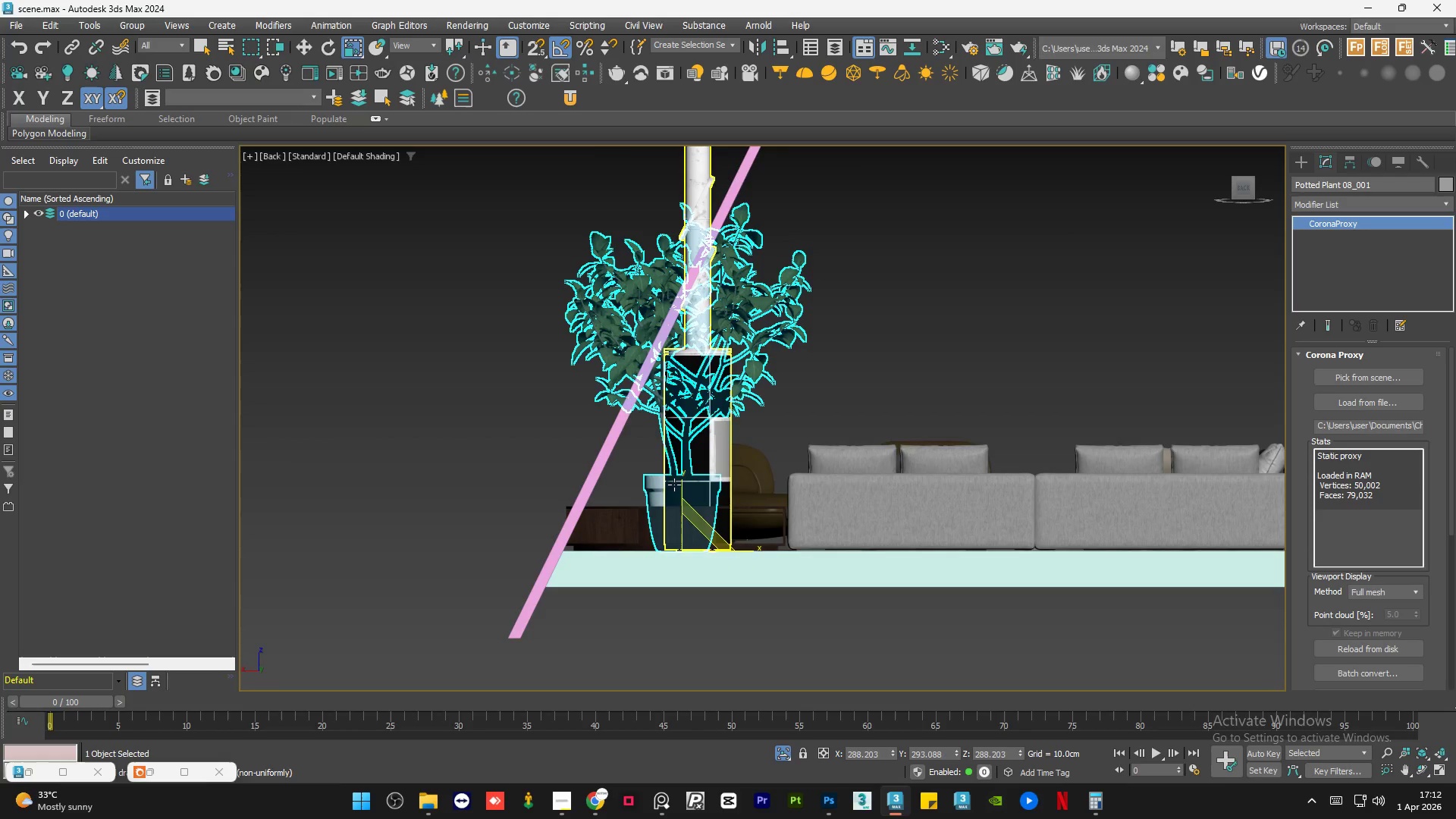 
scroll: coordinate [674, 485], scroll_direction: up, amount: 1.0
 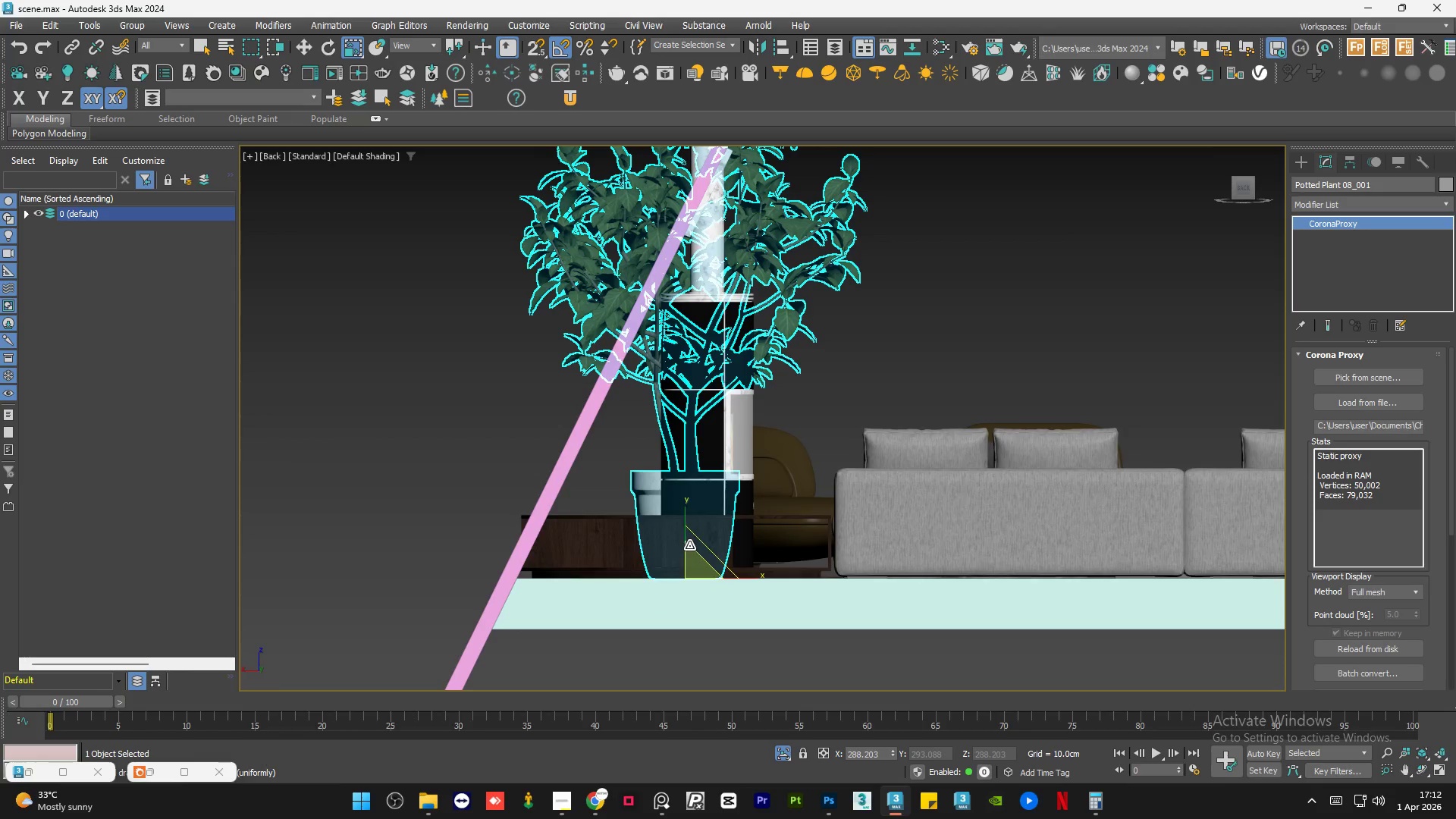 
left_click_drag(start_coordinate=[689, 545], to_coordinate=[733, 626])
 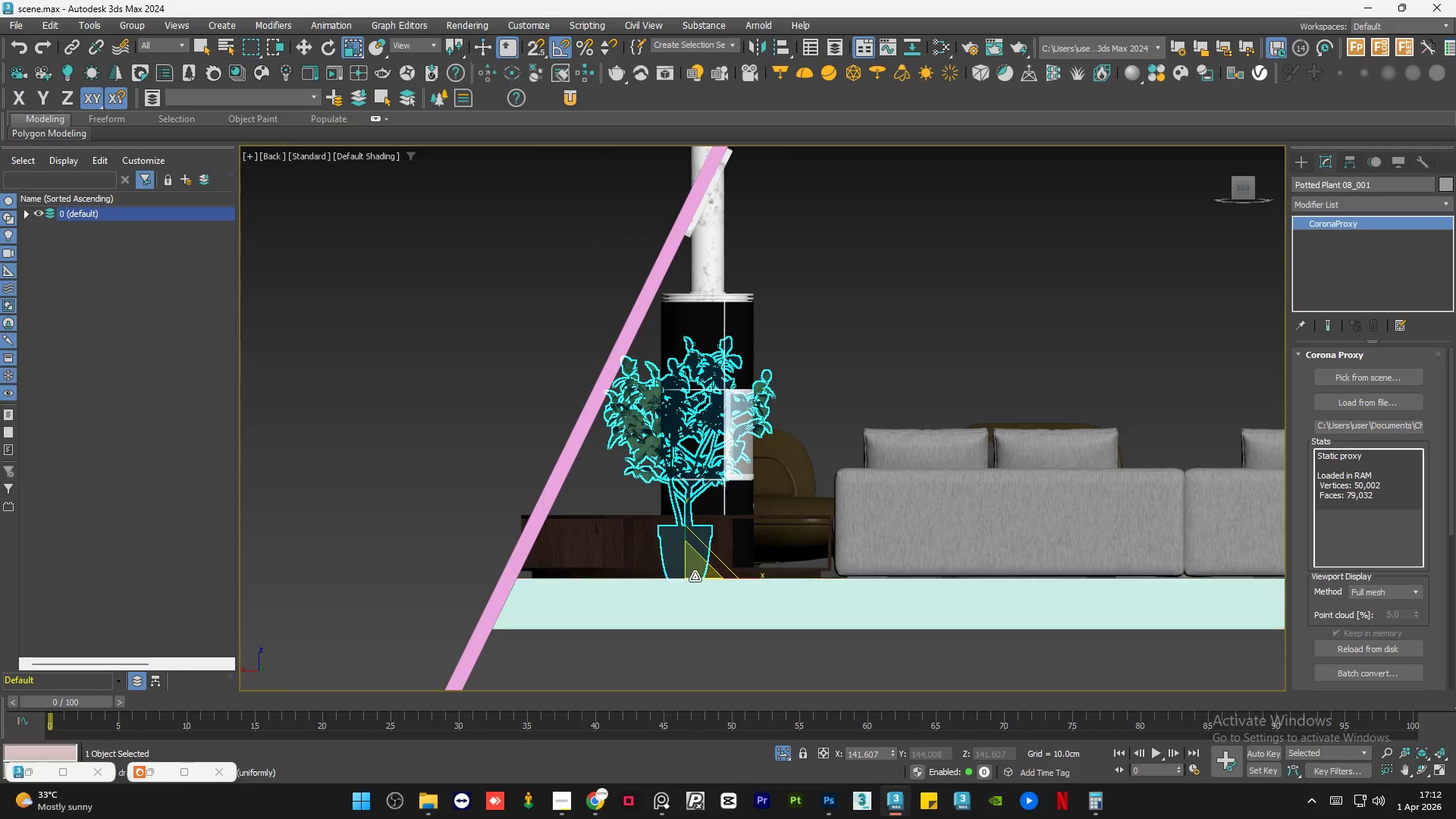 
key(E)
 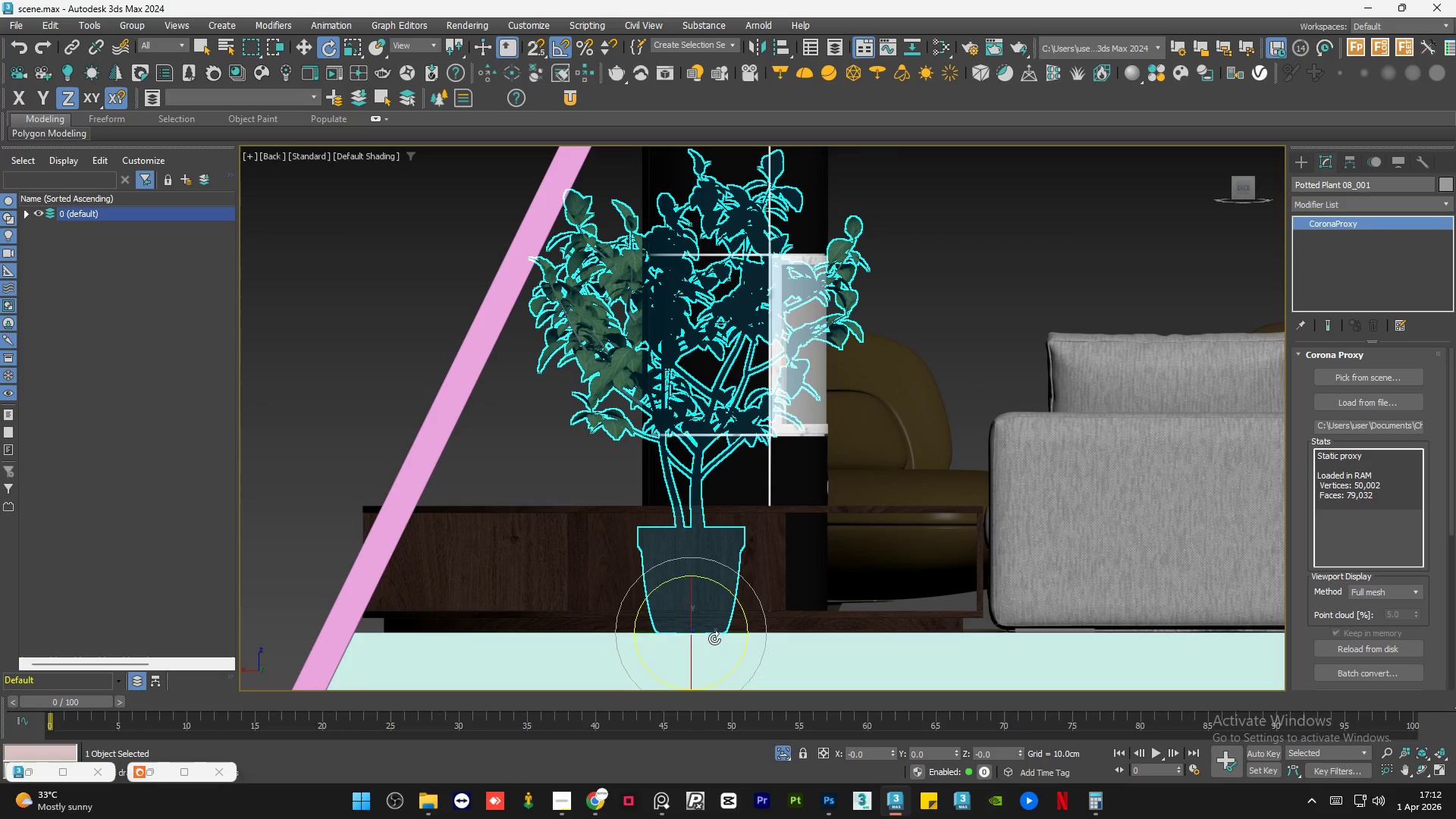 
scroll: coordinate [651, 550], scroll_direction: up, amount: 2.0
 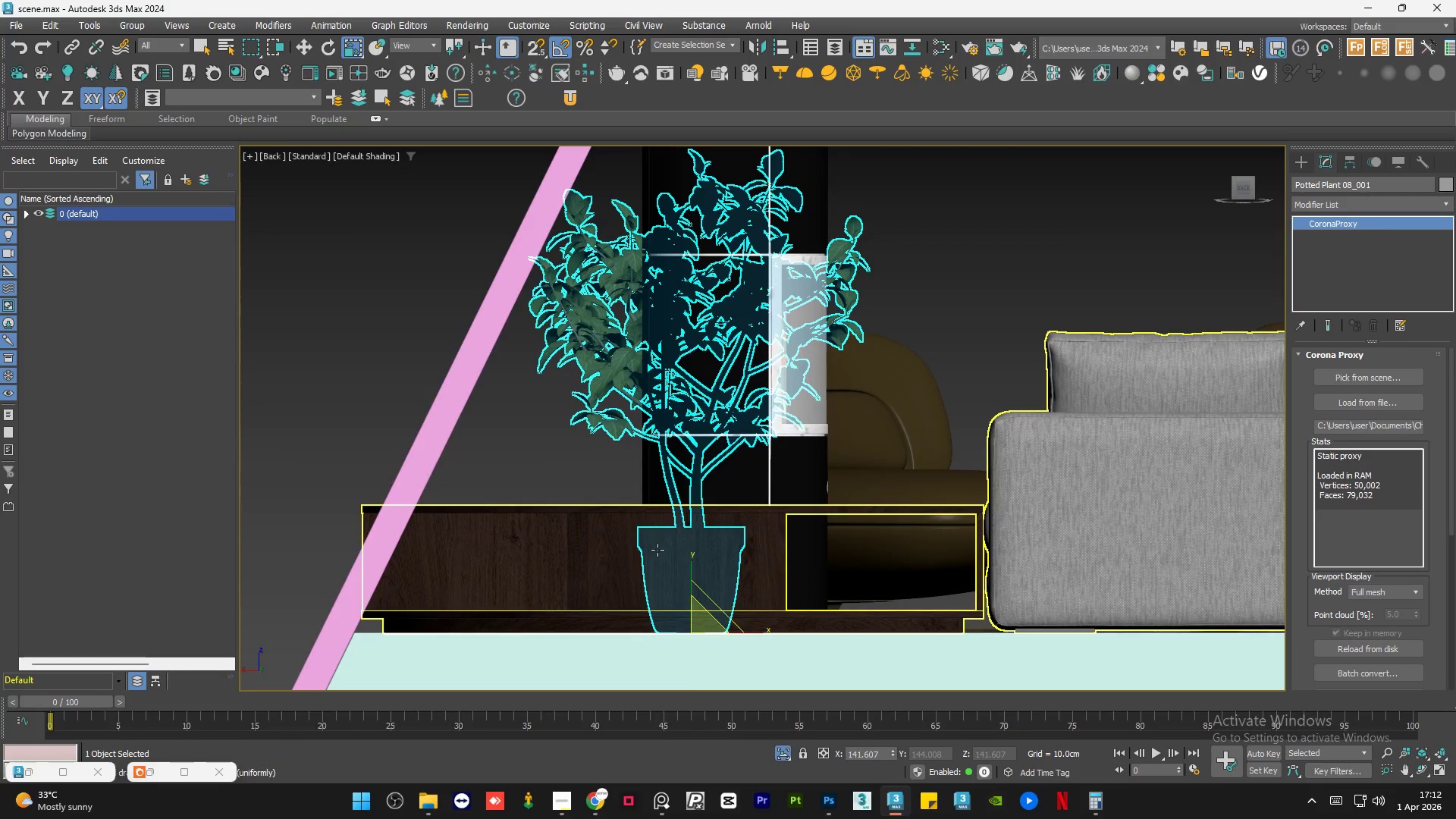 
left_click_drag(start_coordinate=[715, 635], to_coordinate=[617, 626])
 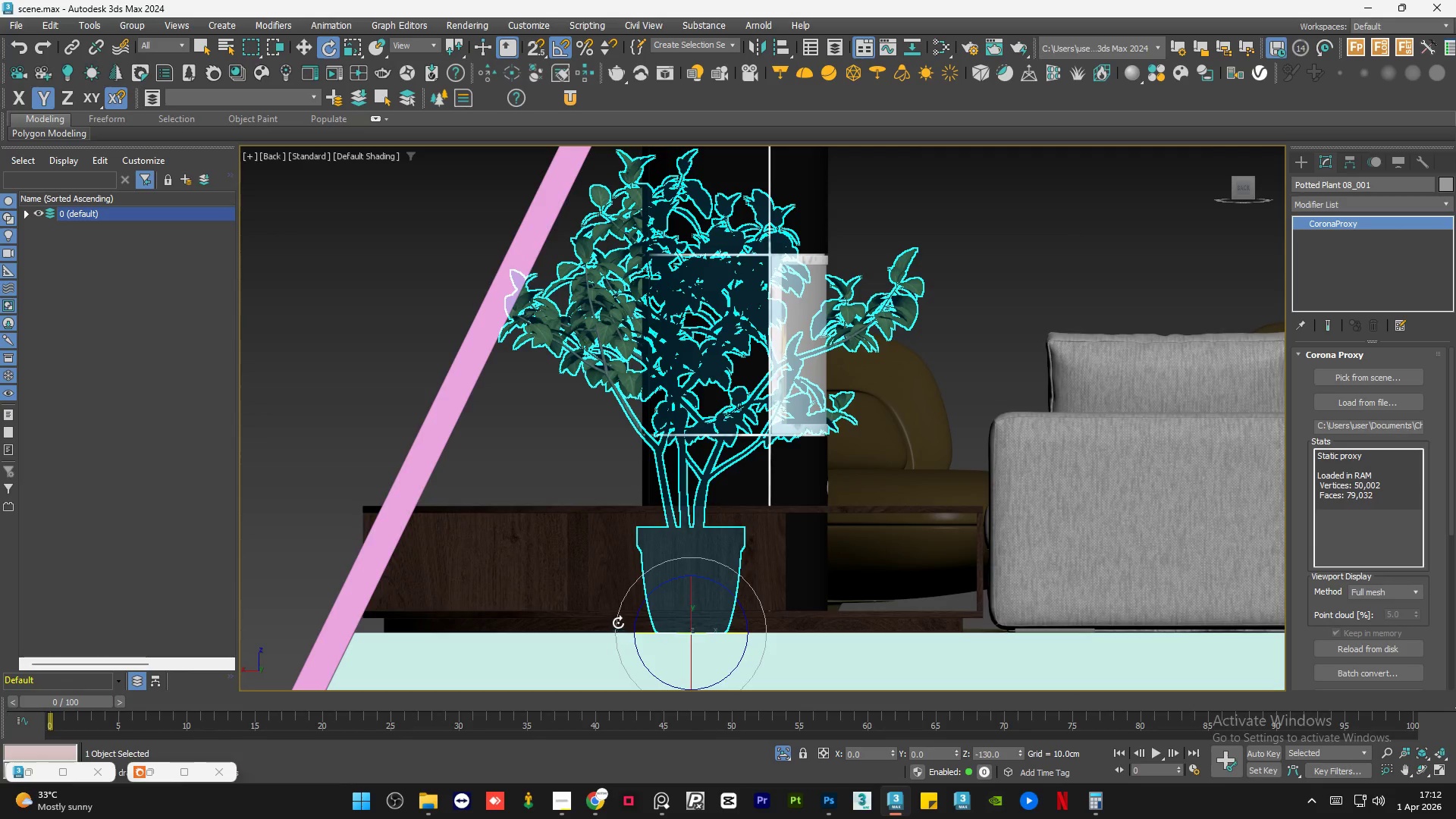 
key(W)
 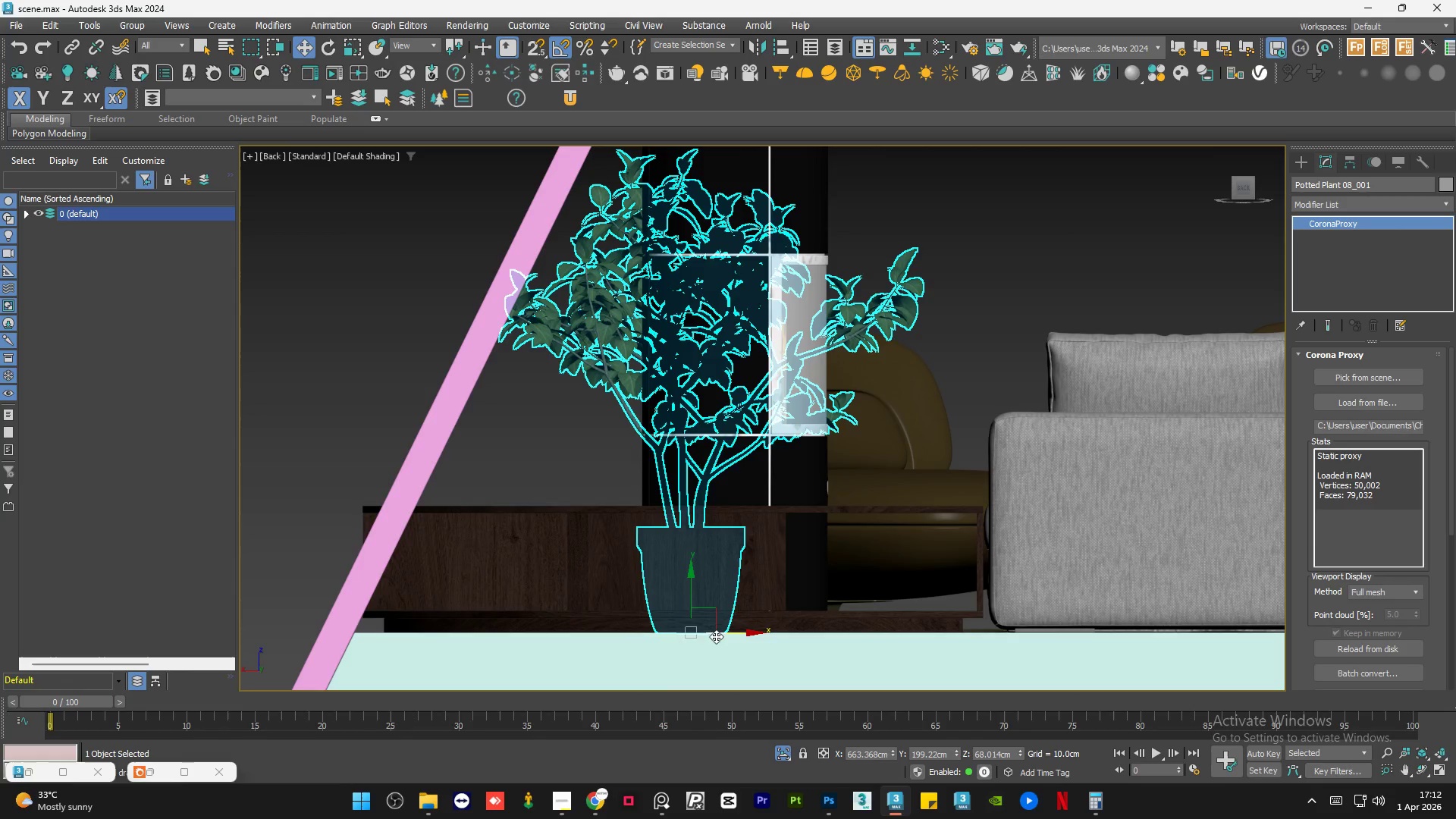 
left_click_drag(start_coordinate=[717, 636], to_coordinate=[738, 636])
 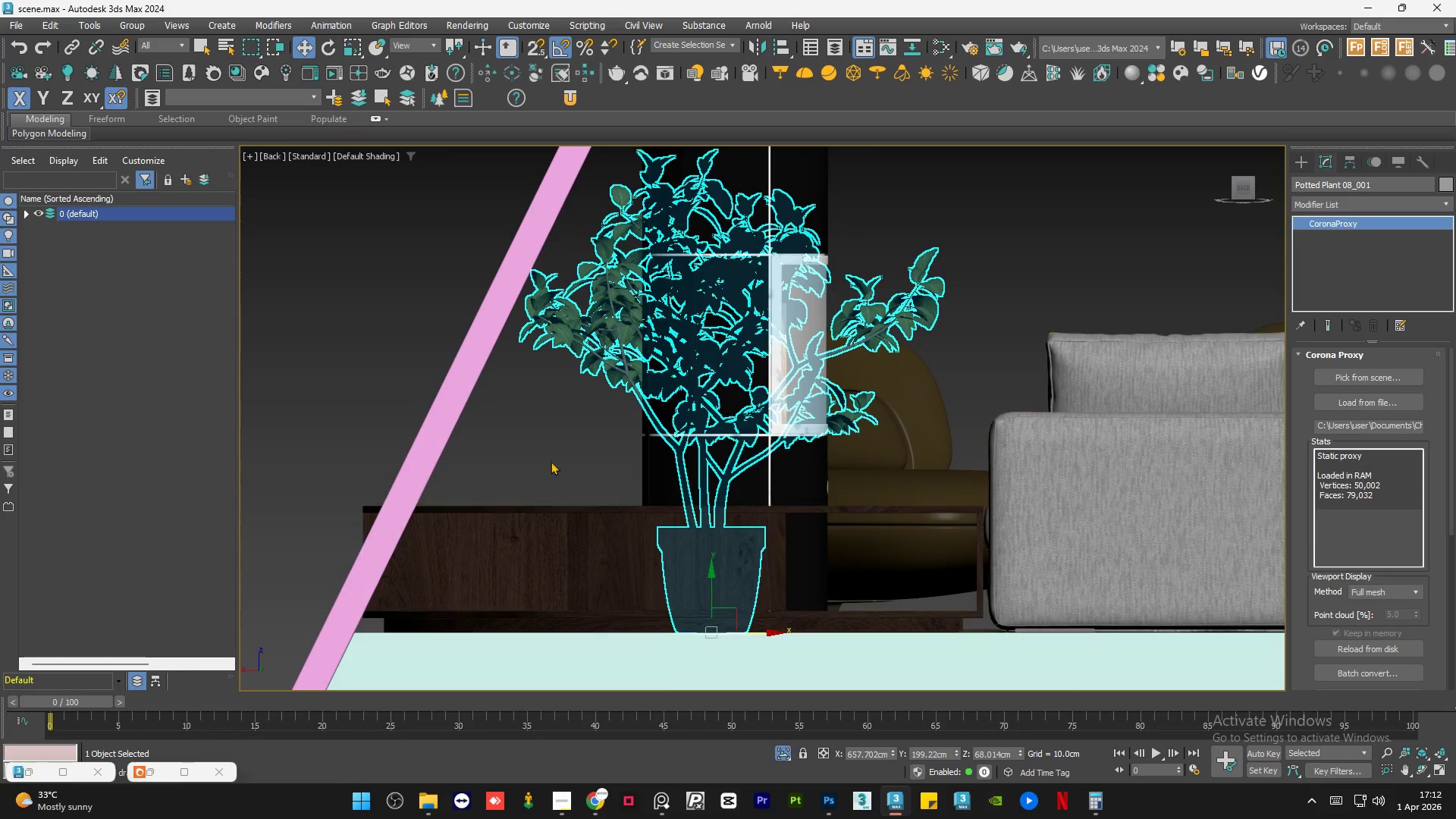 
left_click([541, 450])
 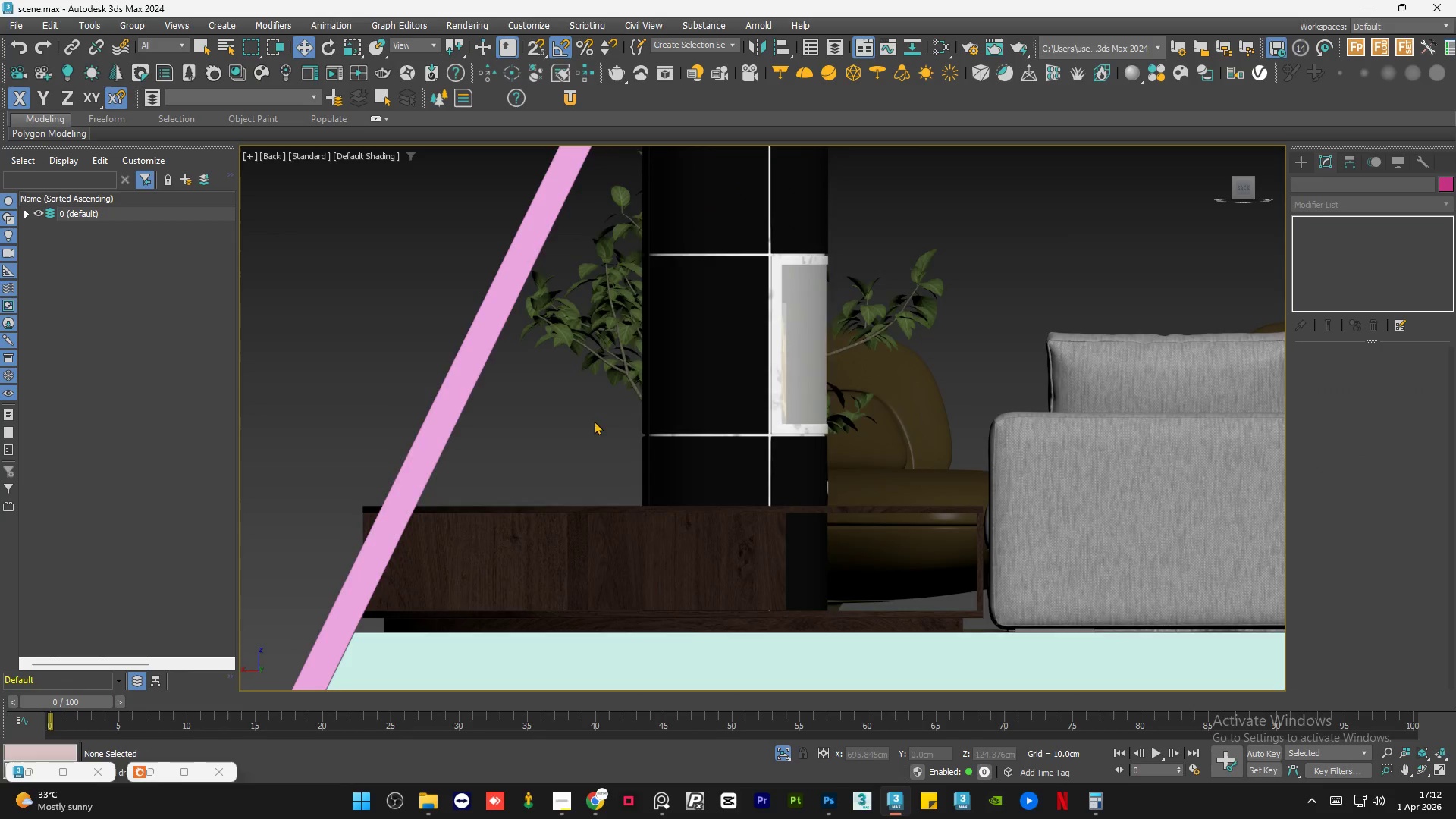 
hold_key(key=AltLeft, duration=0.66)
 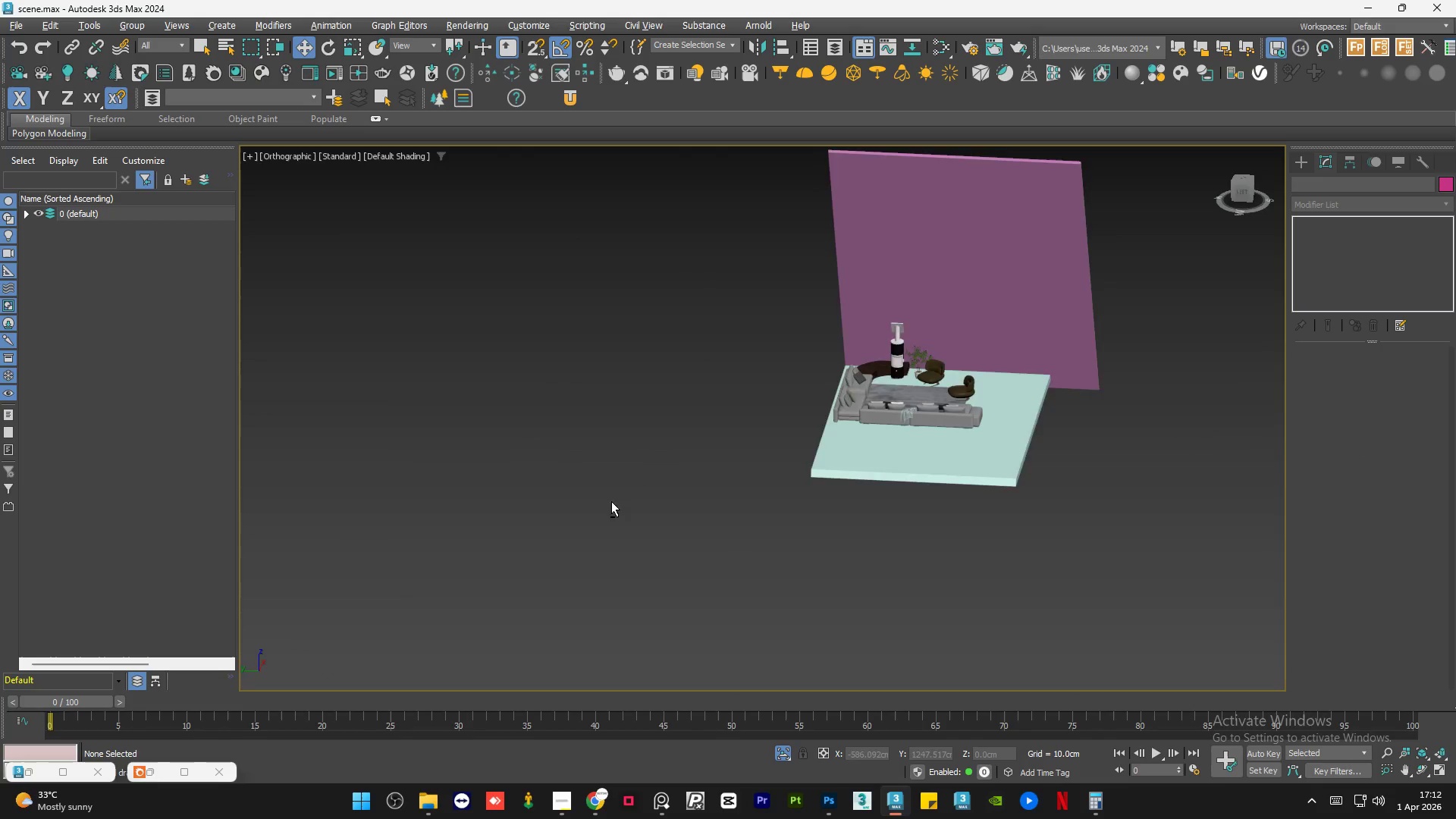 
scroll: coordinate [676, 421], scroll_direction: down, amount: 3.0
 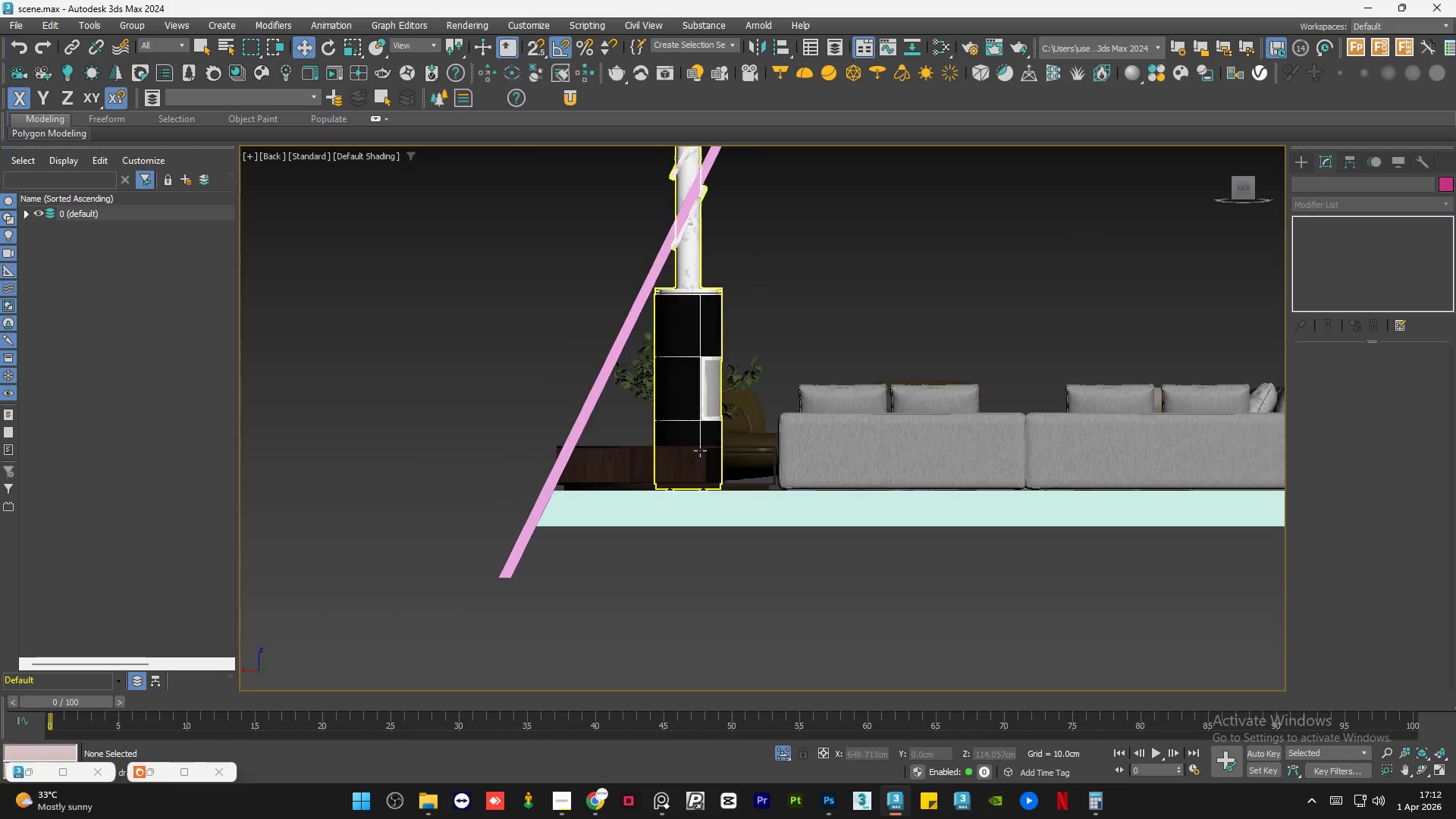 
hold_key(key=AltLeft, duration=0.52)
 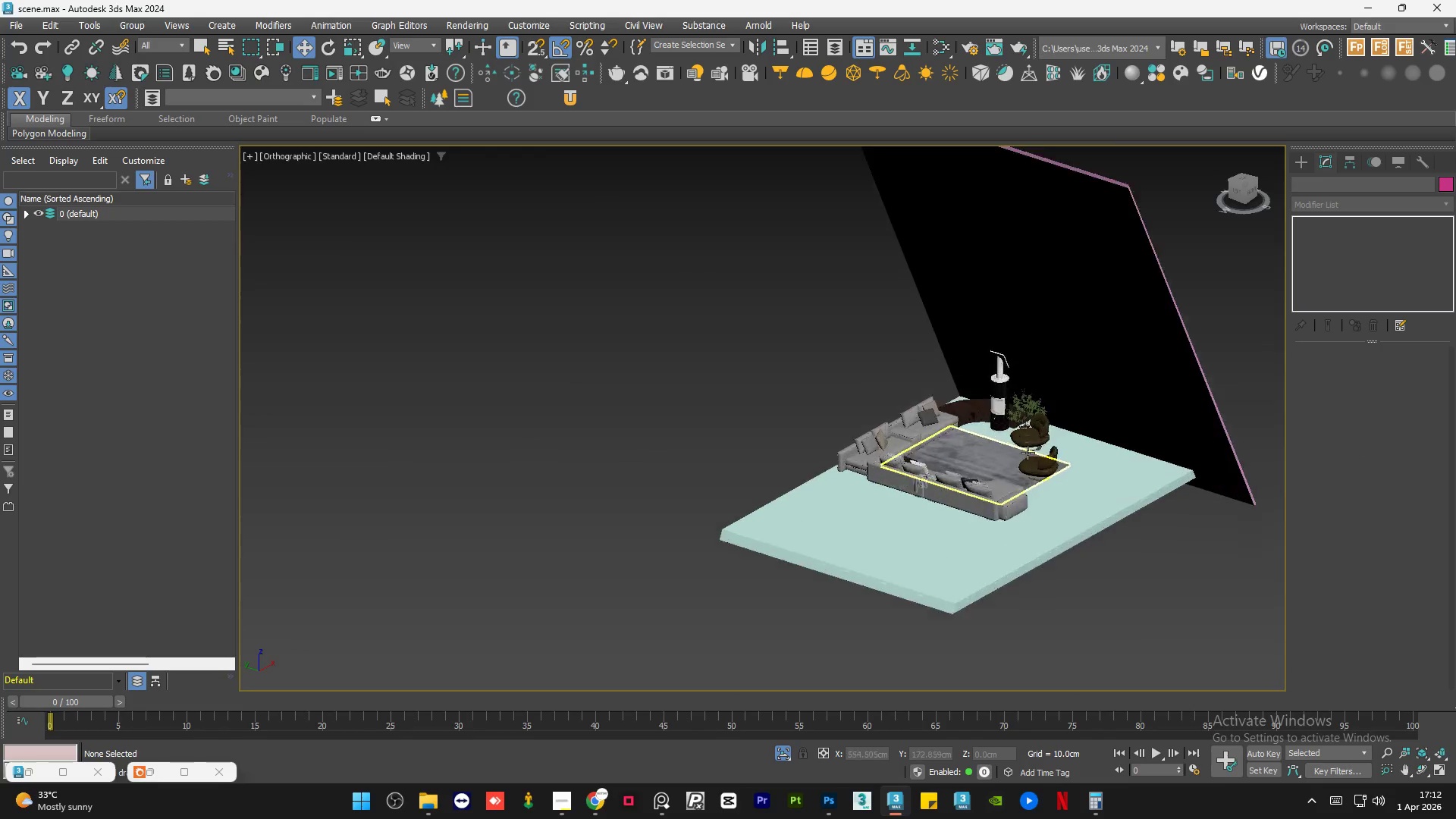 
scroll: coordinate [547, 502], scroll_direction: down, amount: 4.0
 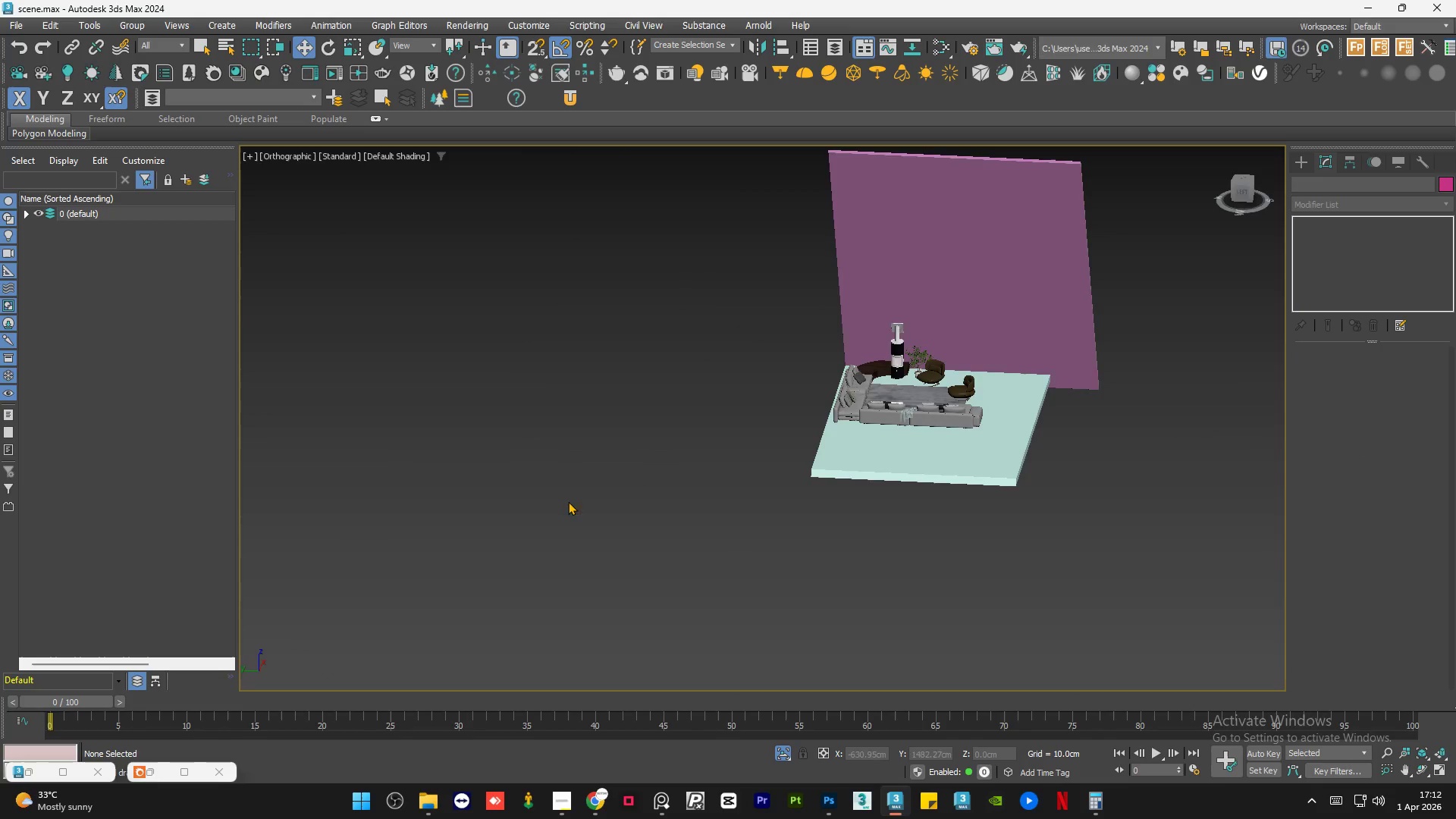 
hold_key(key=AltLeft, duration=2.14)
scroll: coordinate [1037, 431], scroll_direction: up, amount: 6.0
 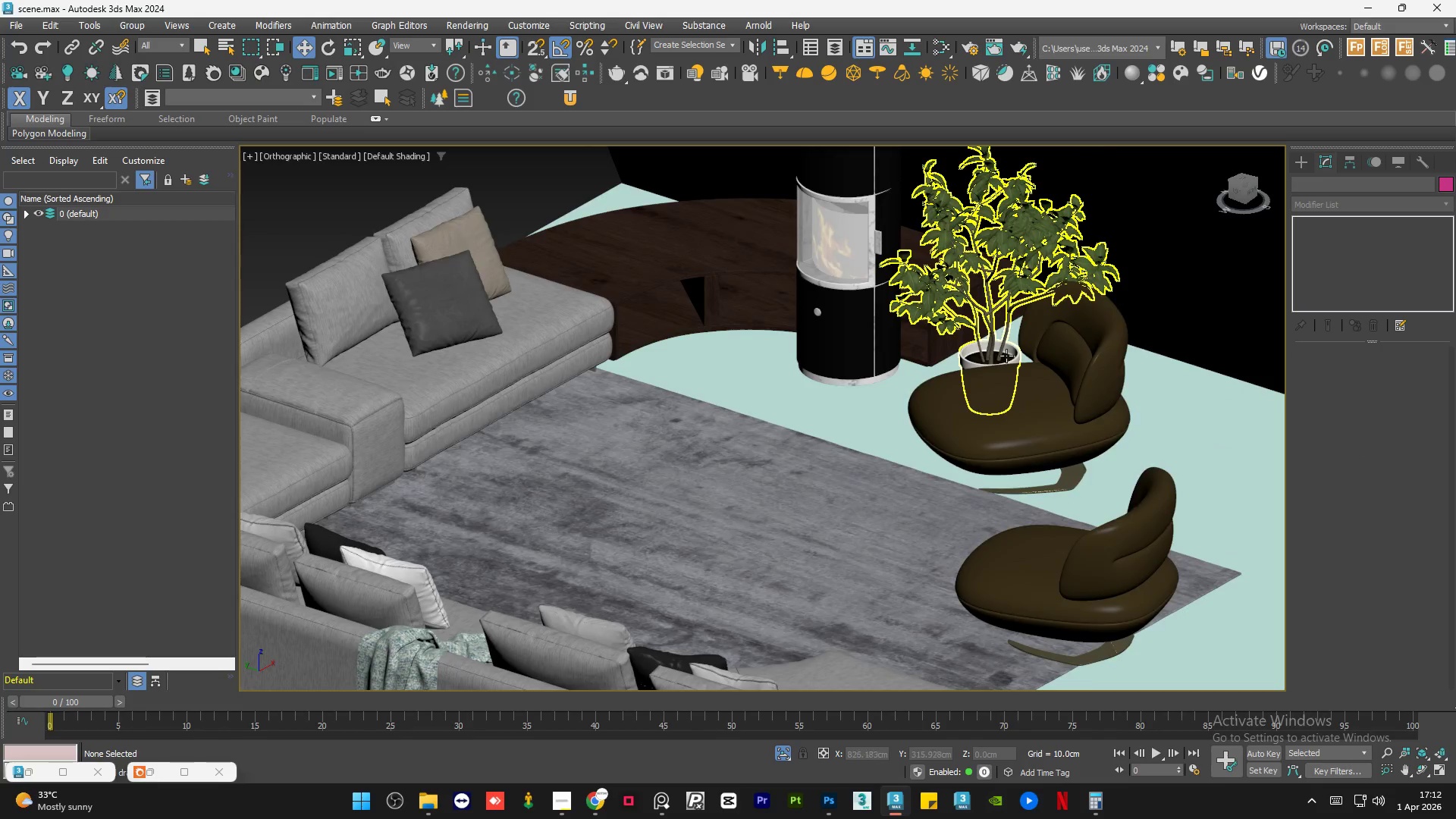 
left_click([1006, 355])
 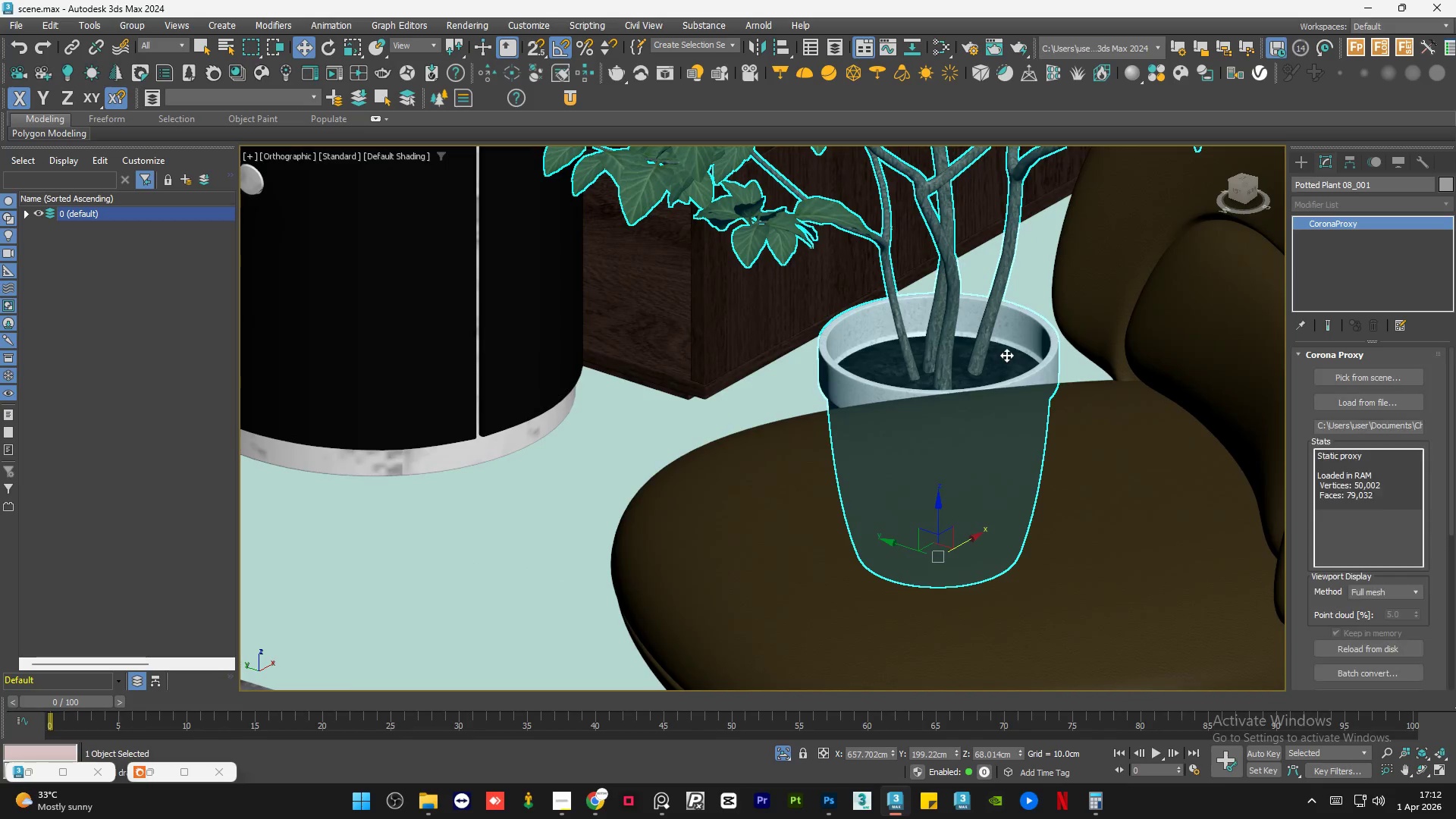 
scroll: coordinate [1006, 356], scroll_direction: up, amount: 4.0
 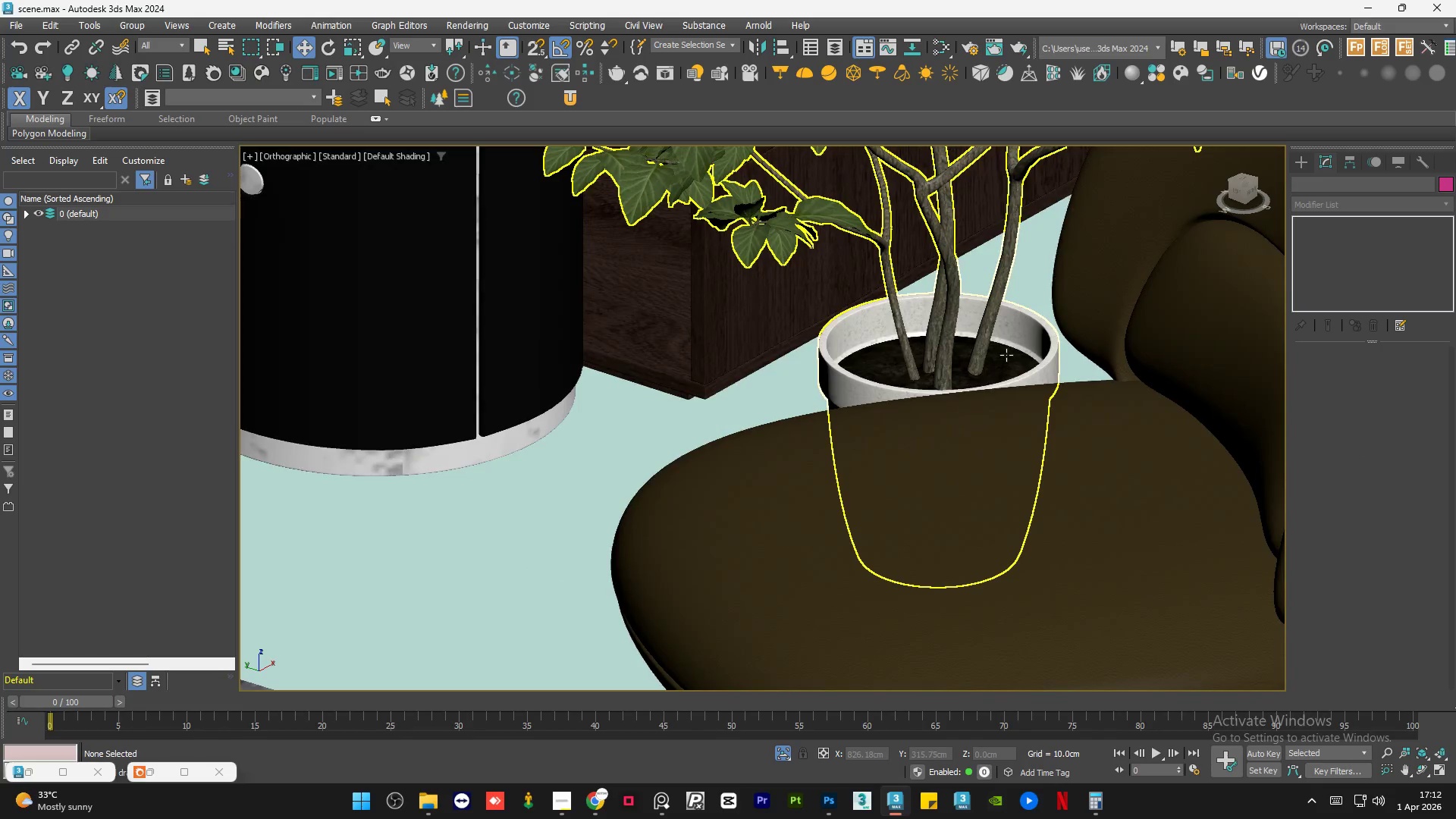 
hold_key(key=AltLeft, duration=1.5)
 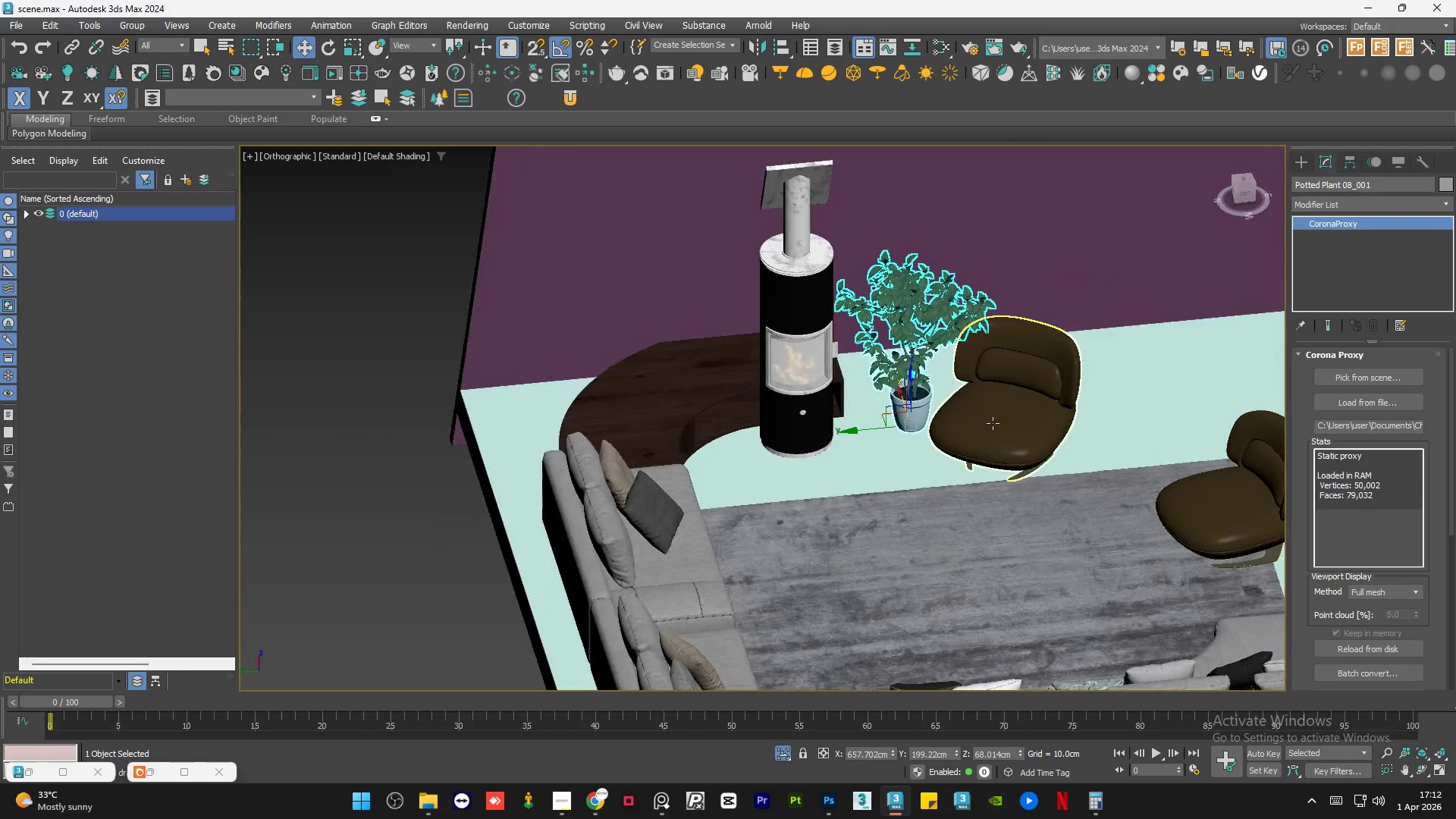 
scroll: coordinate [894, 409], scroll_direction: down, amount: 5.0
 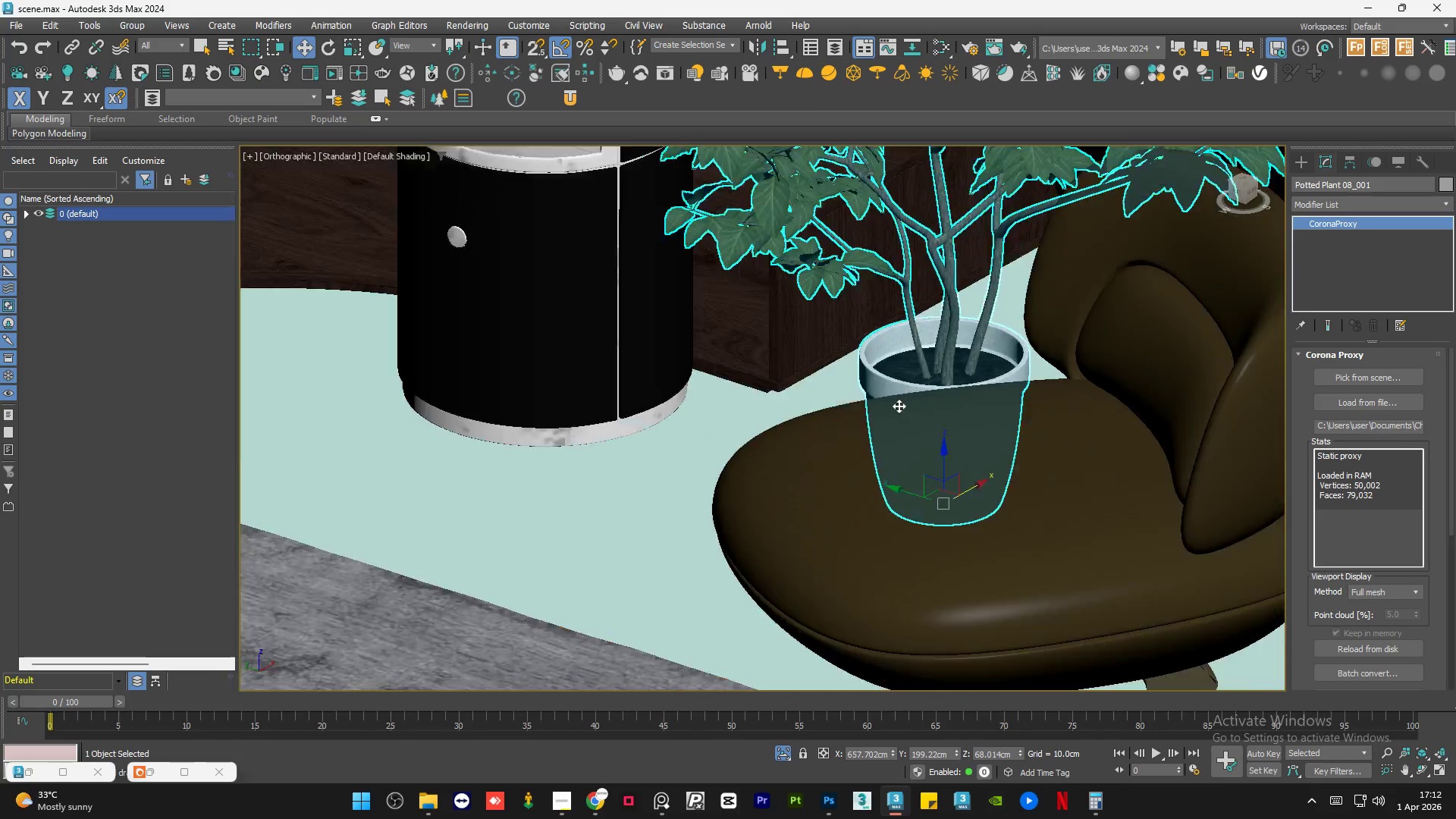 
hold_key(key=AltLeft, duration=0.41)
 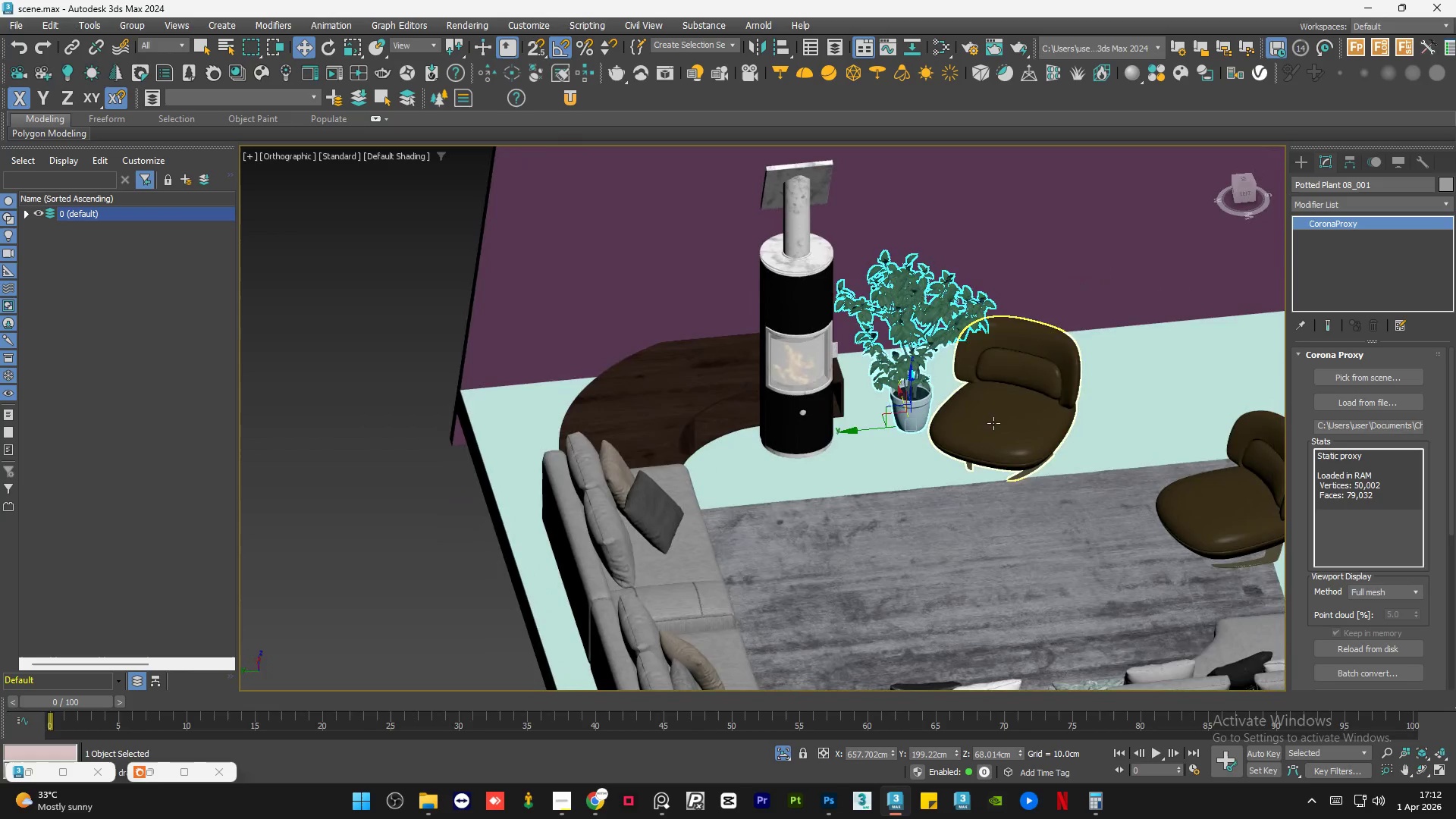 
left_click([993, 423])
 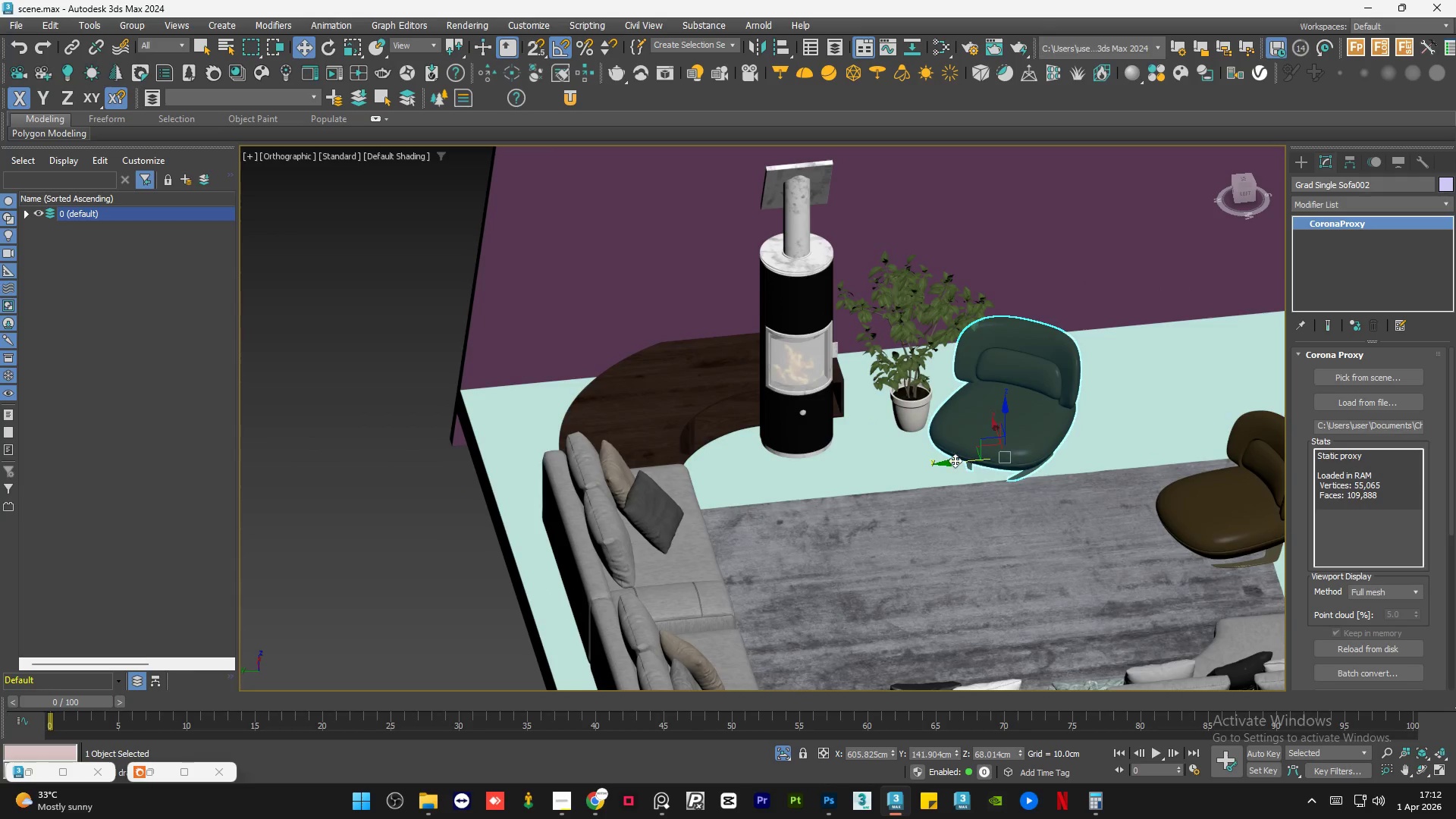 
left_click_drag(start_coordinate=[954, 460], to_coordinate=[964, 460])
 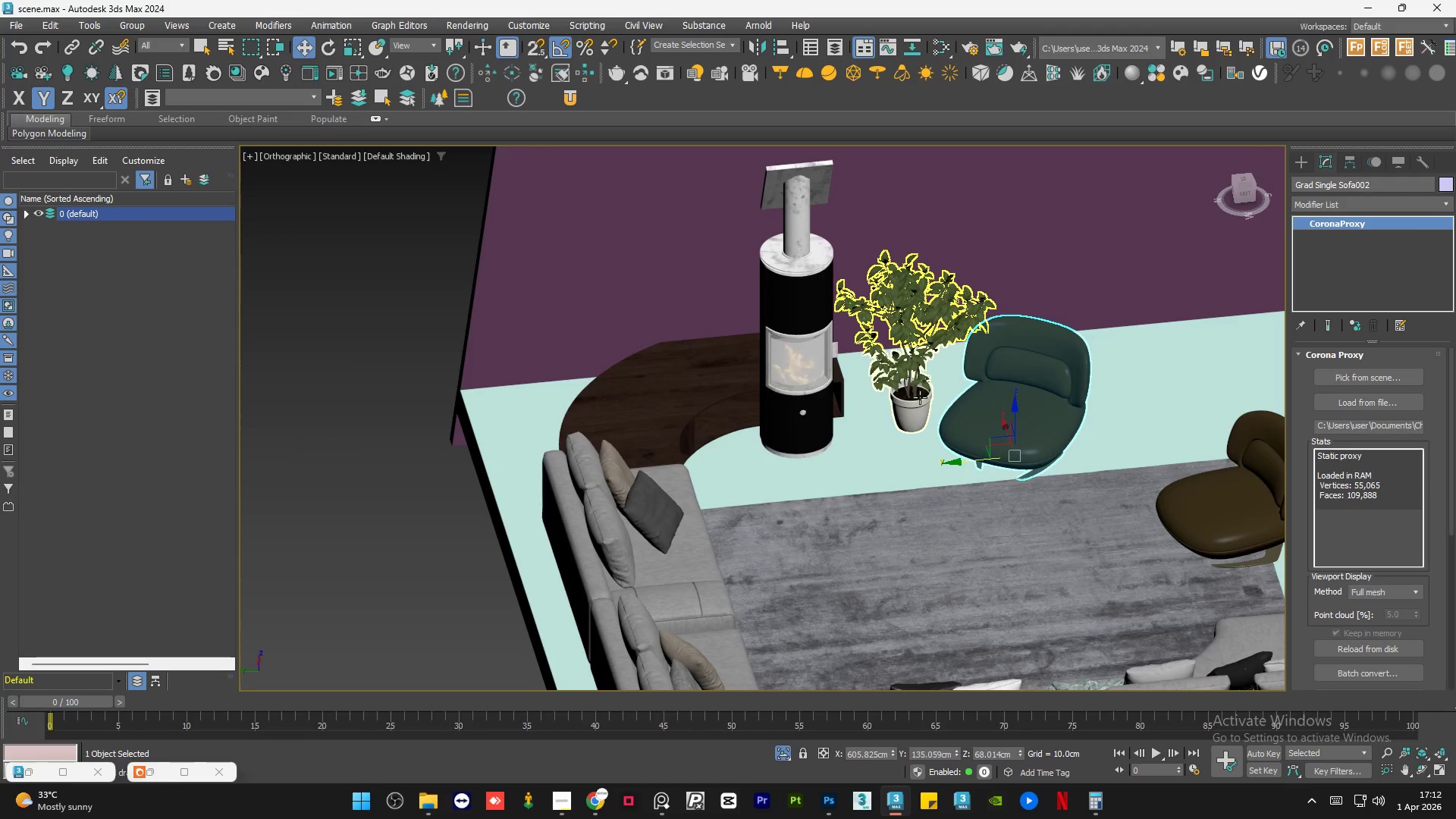 
left_click([912, 397])
 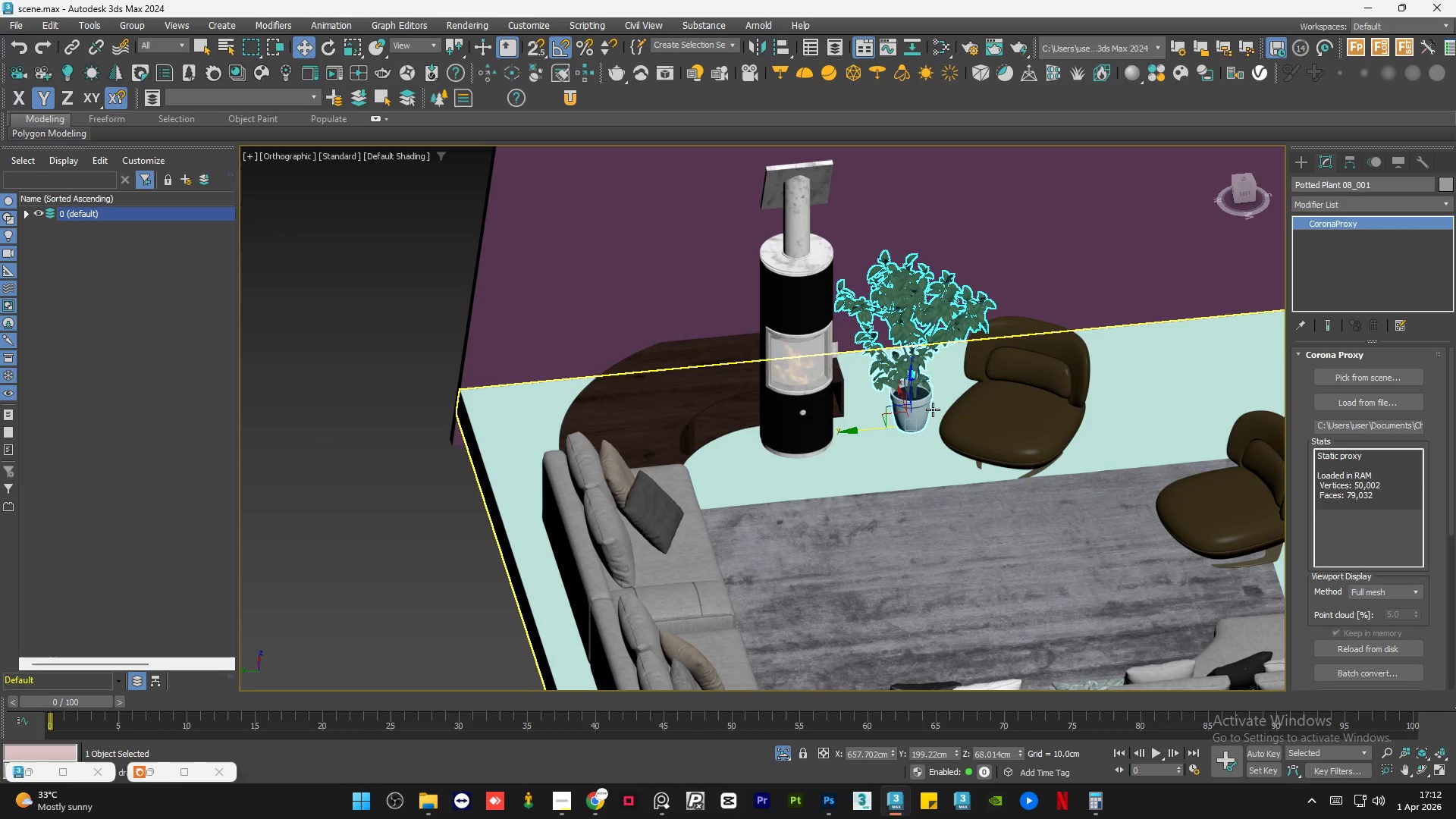 
key(Delete)
 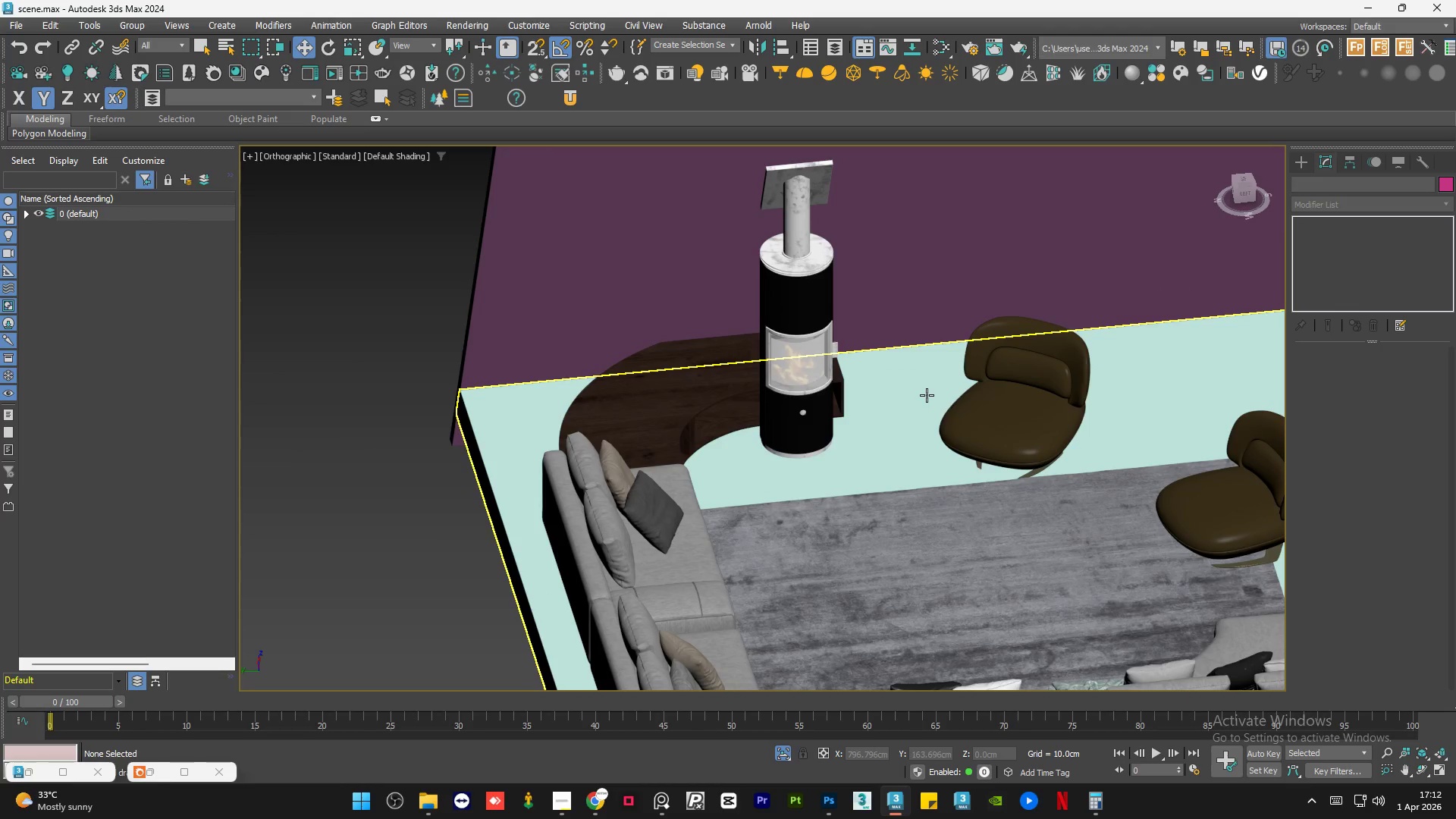 
left_click([642, 435])
 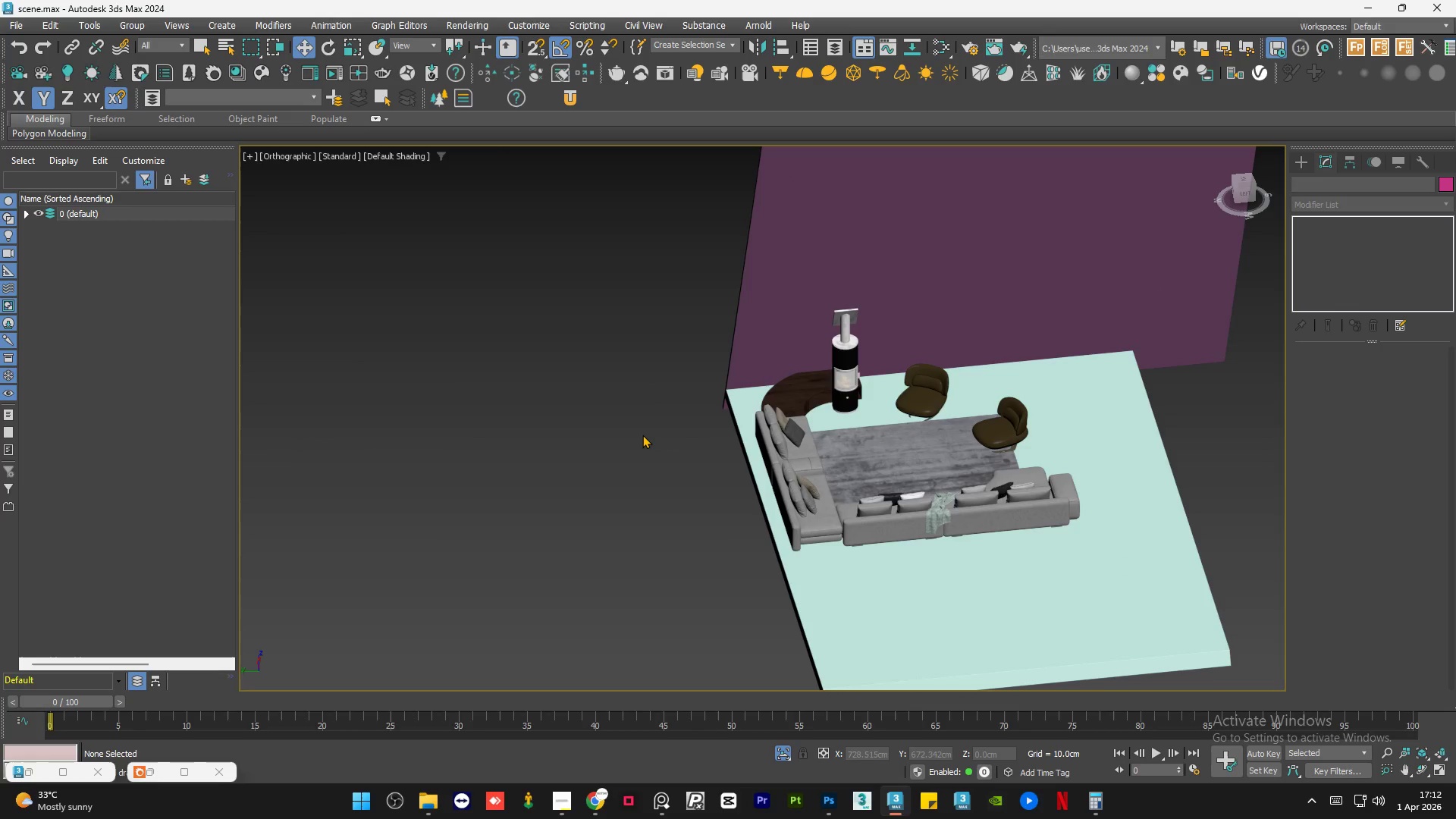 
scroll: coordinate [871, 390], scroll_direction: down, amount: 3.0
 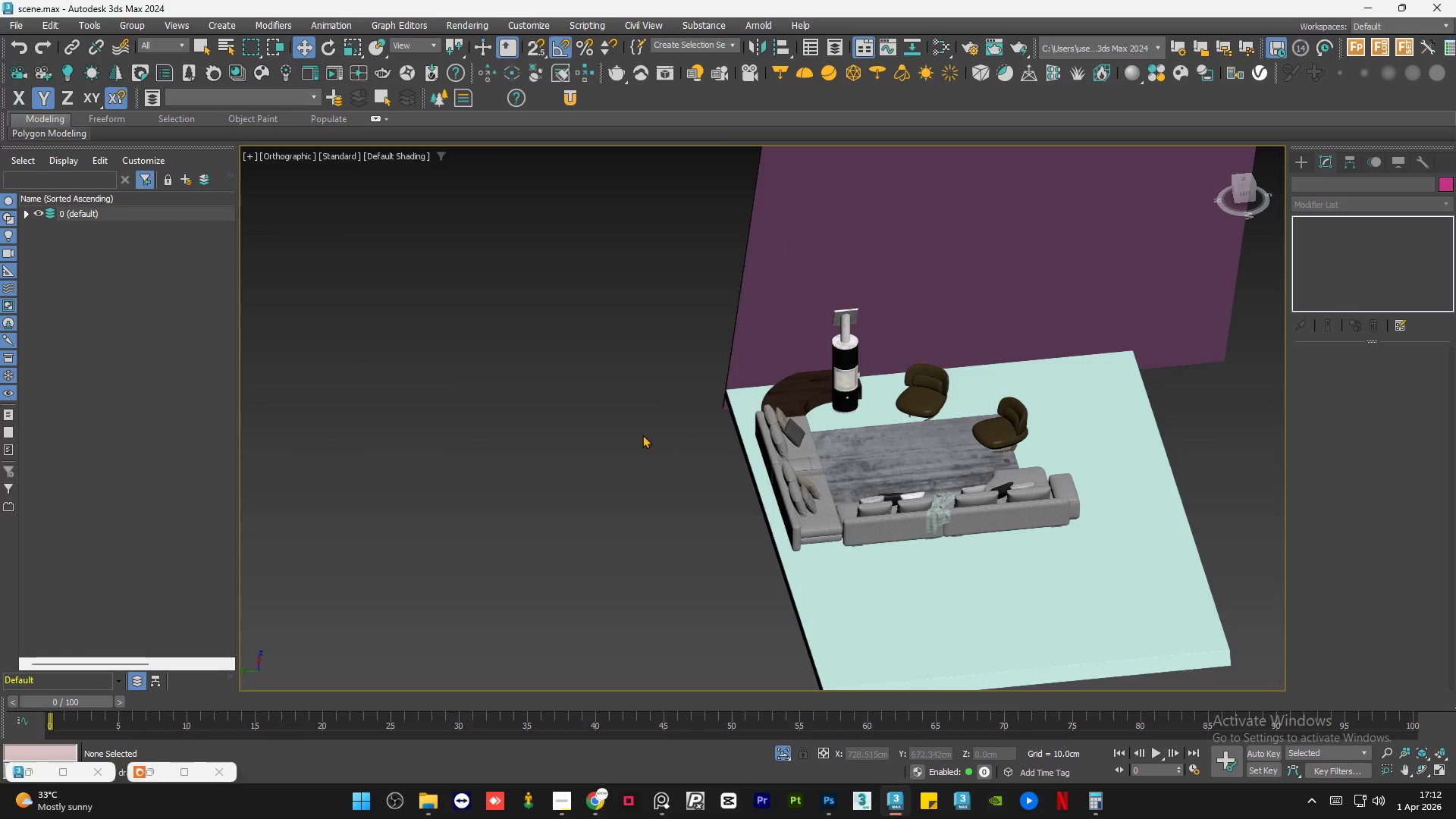 
key(Space)
 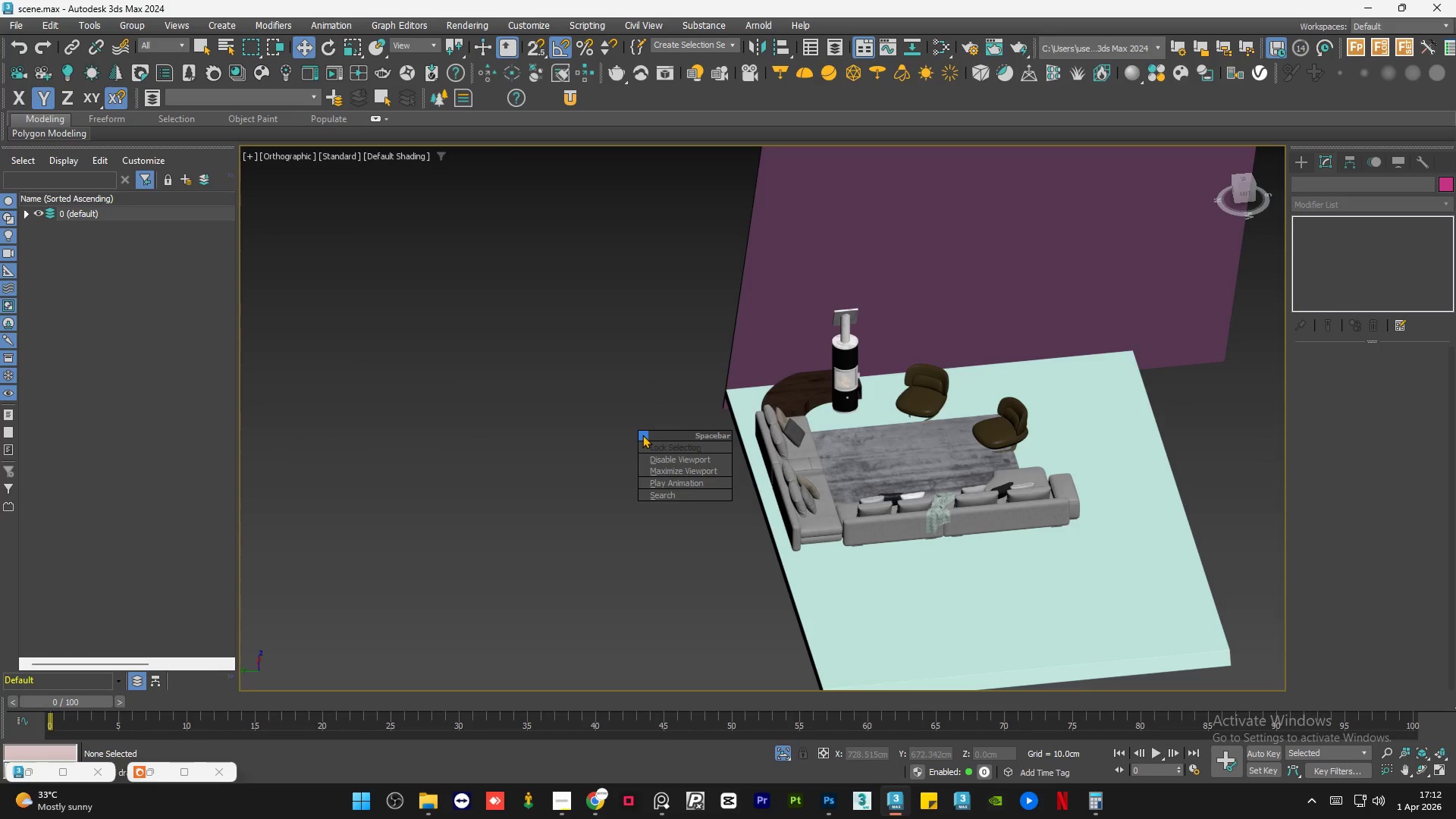 
key(Control+Z)
 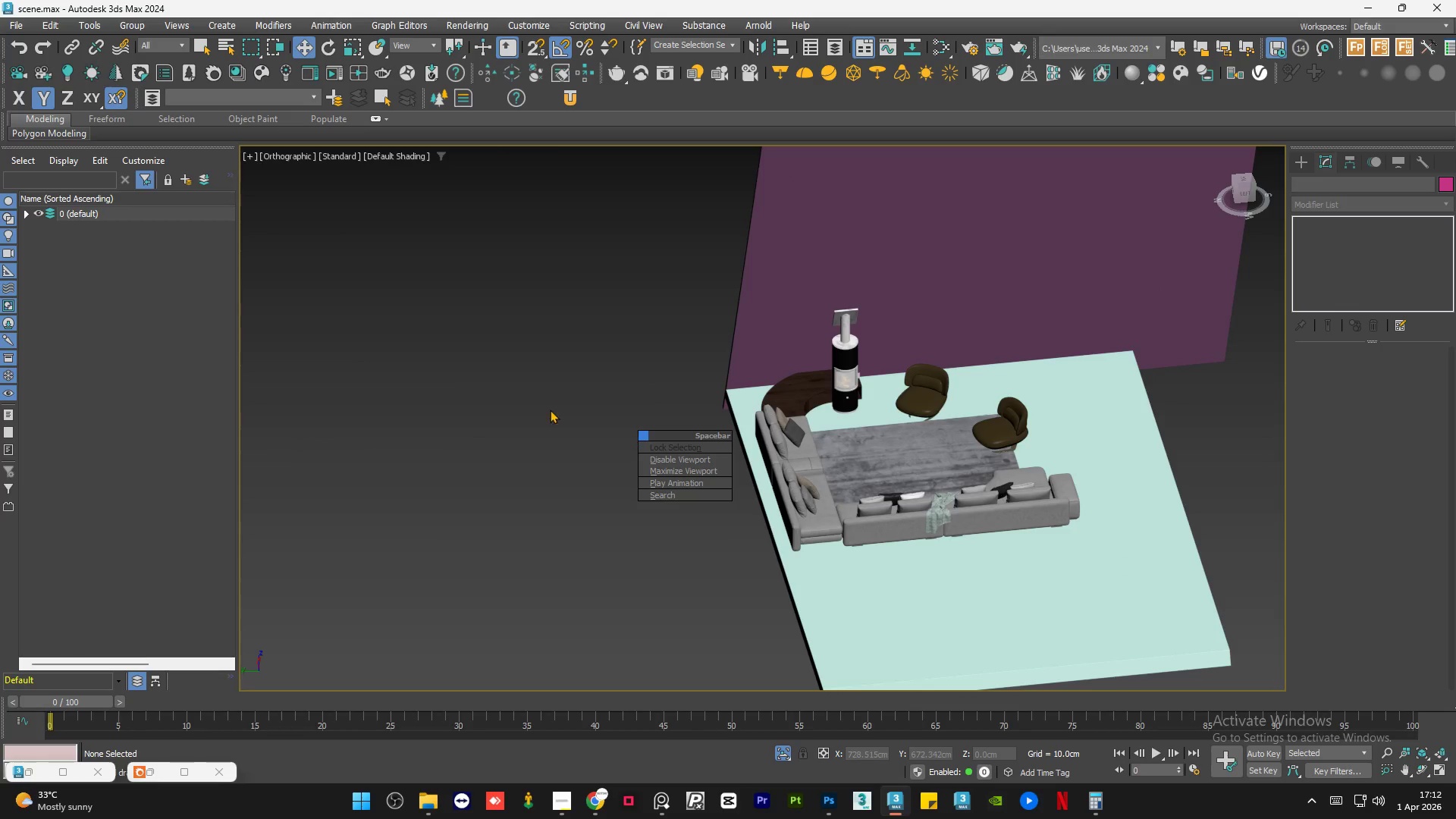 
left_click([510, 362])
 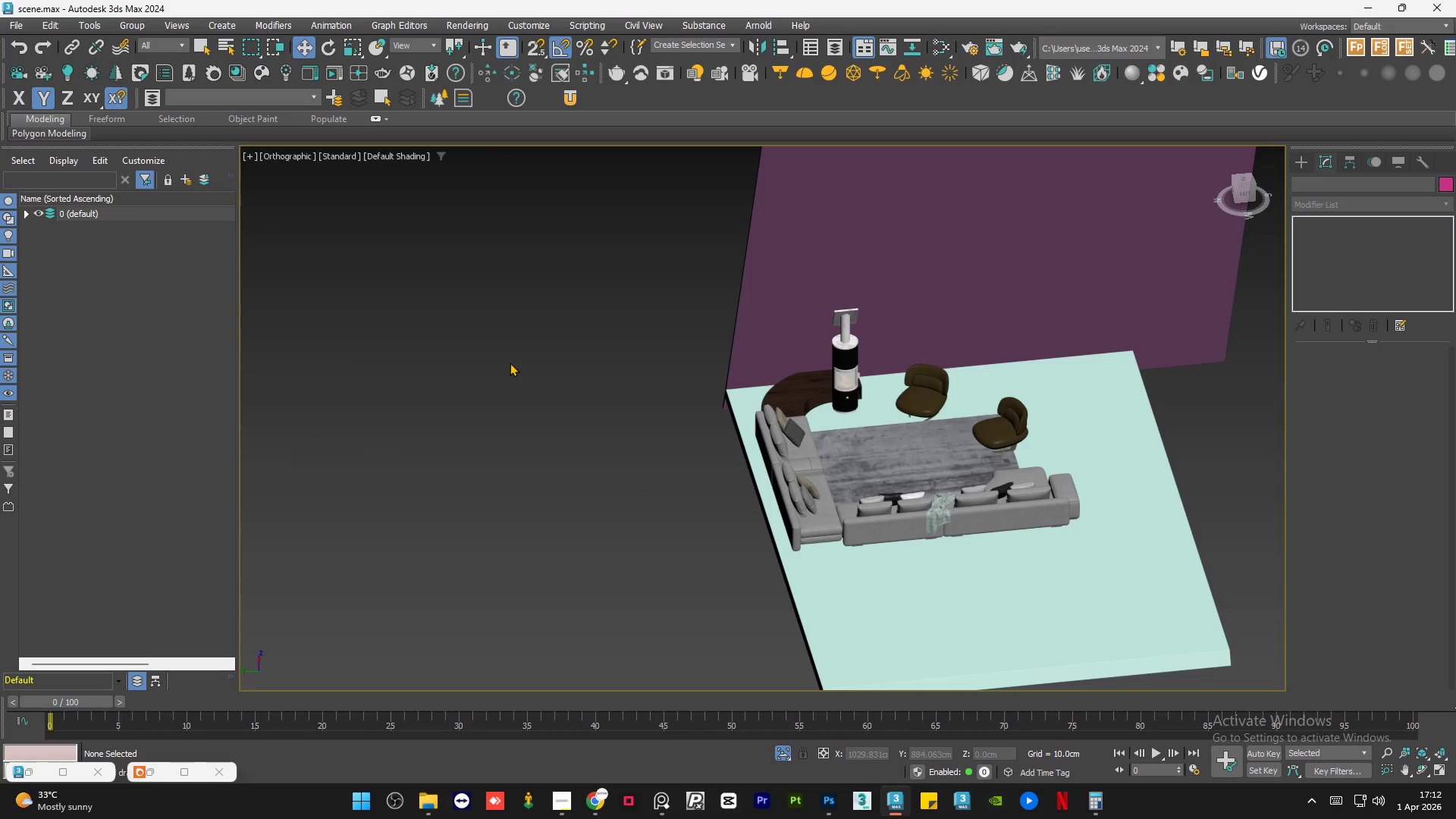 
key(Control+Z)
 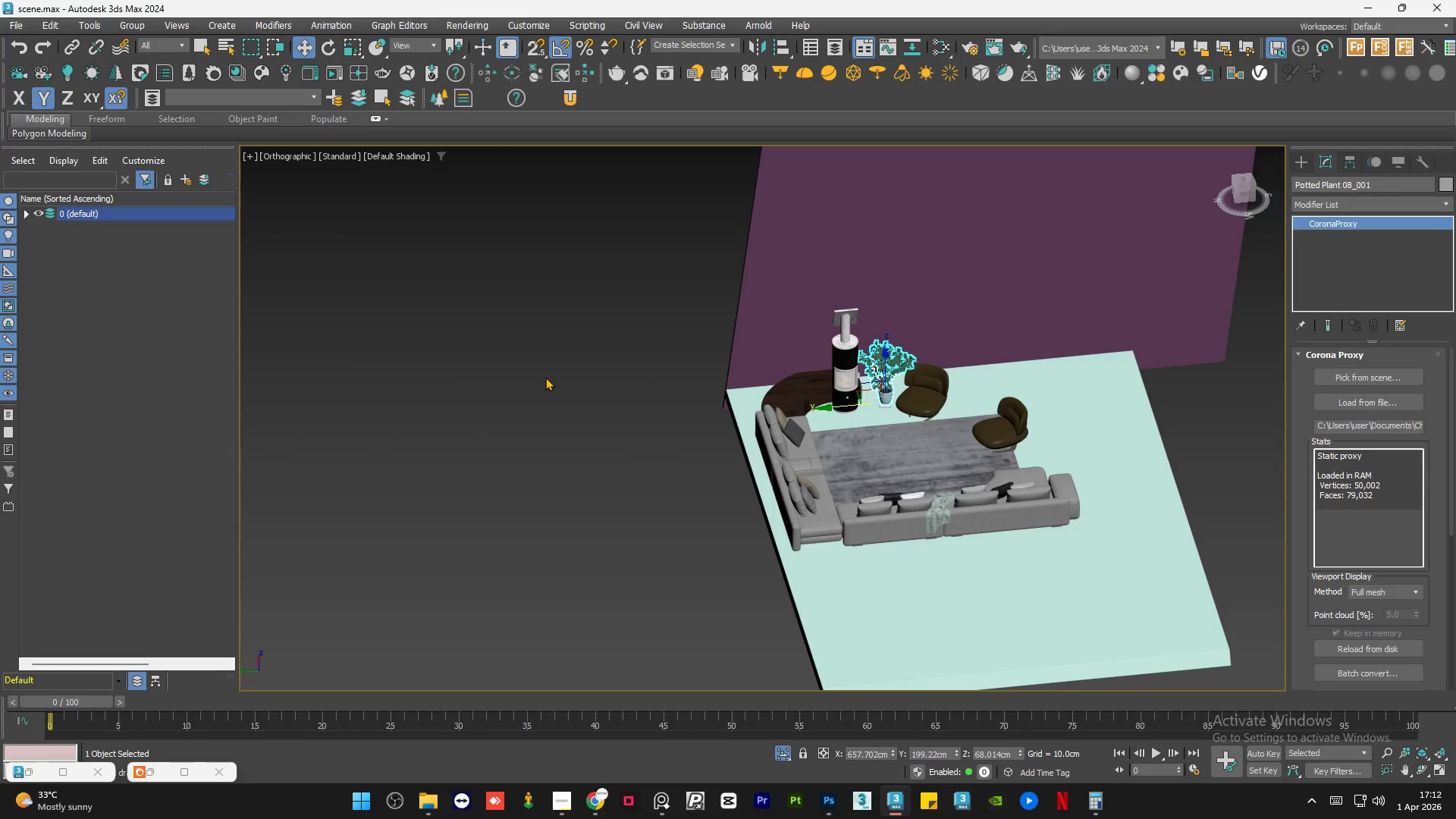 
key(Delete)
 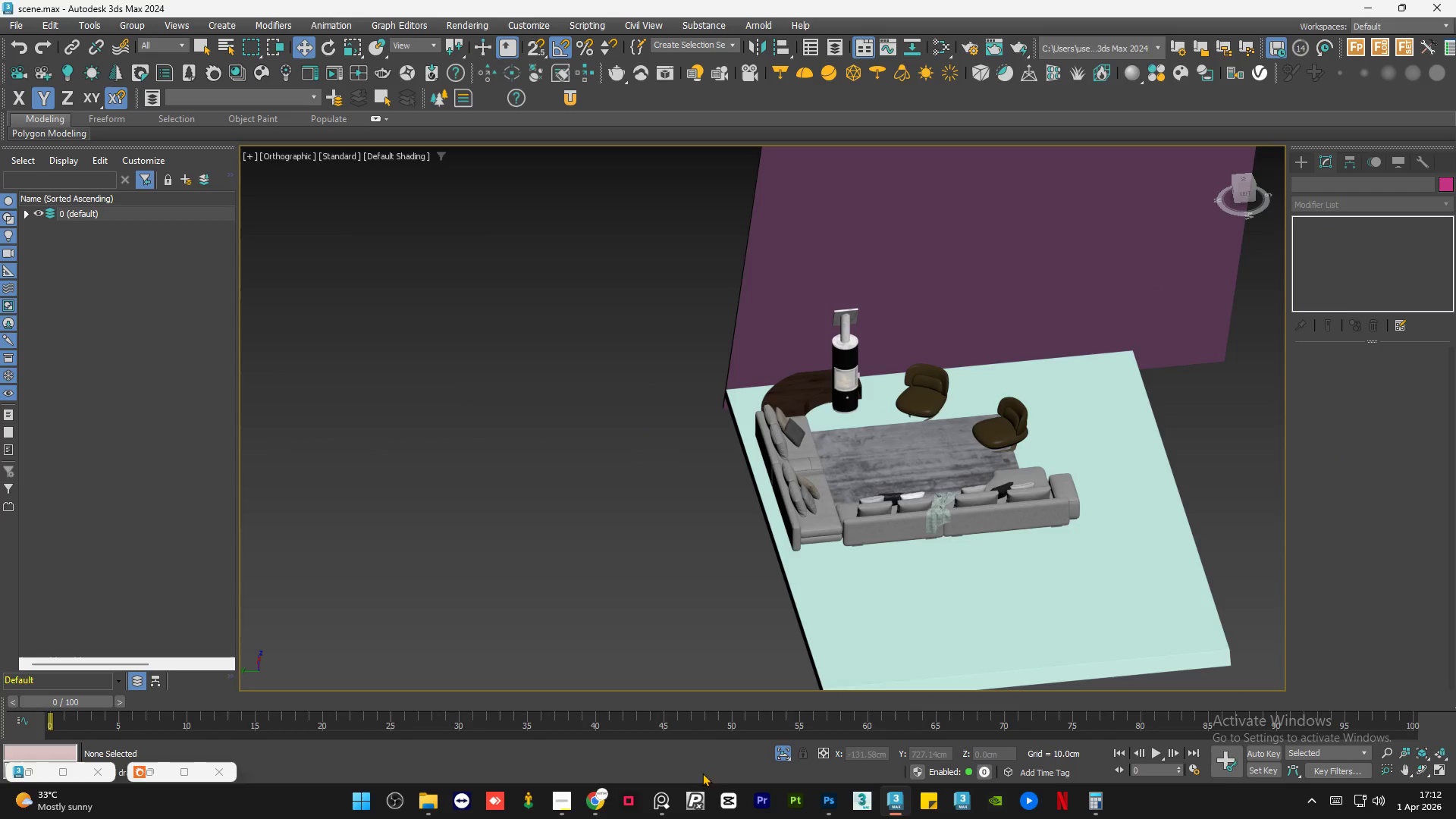 
left_click([779, 760])
 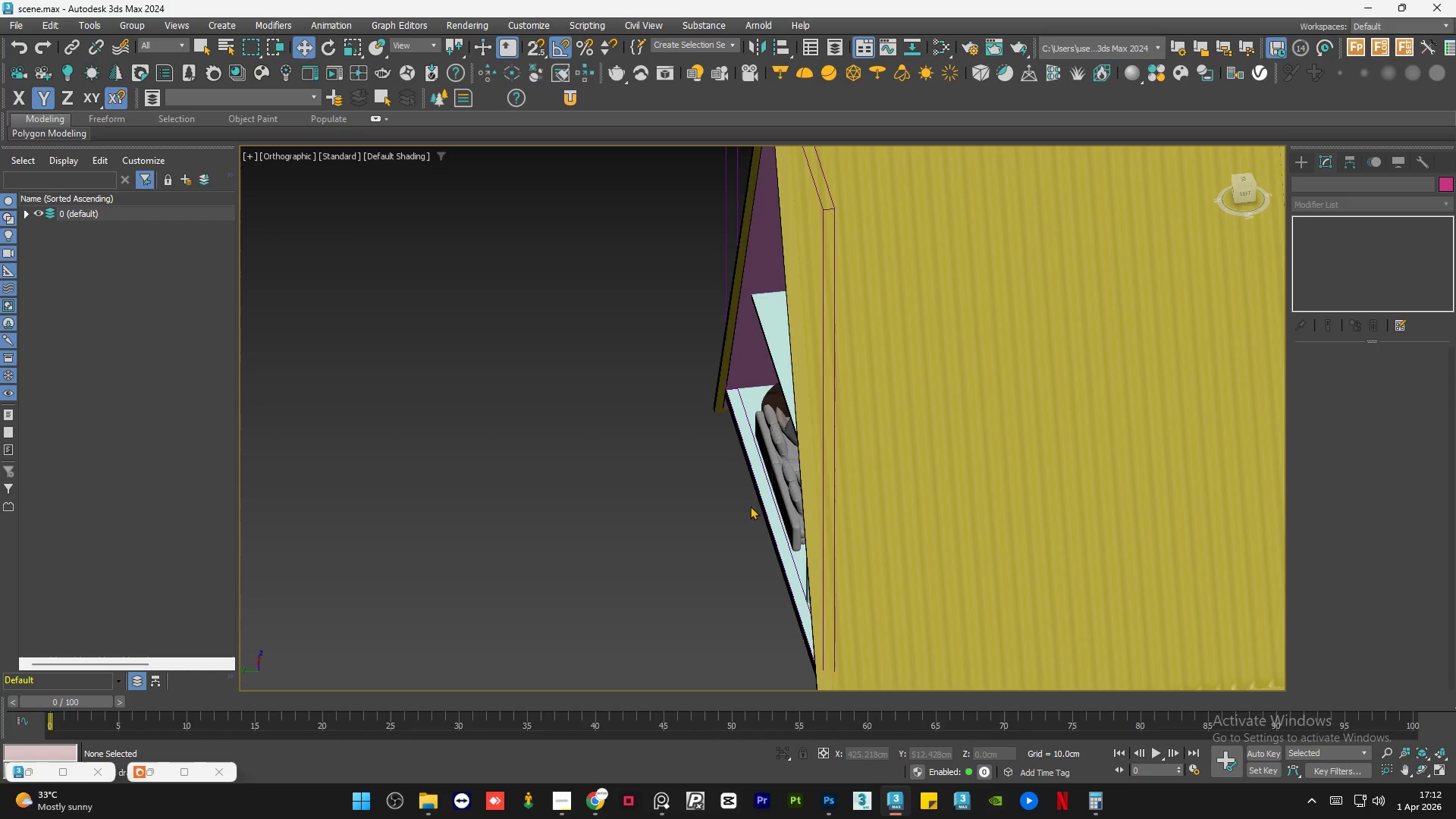 
hold_key(key=AltLeft, duration=0.66)
 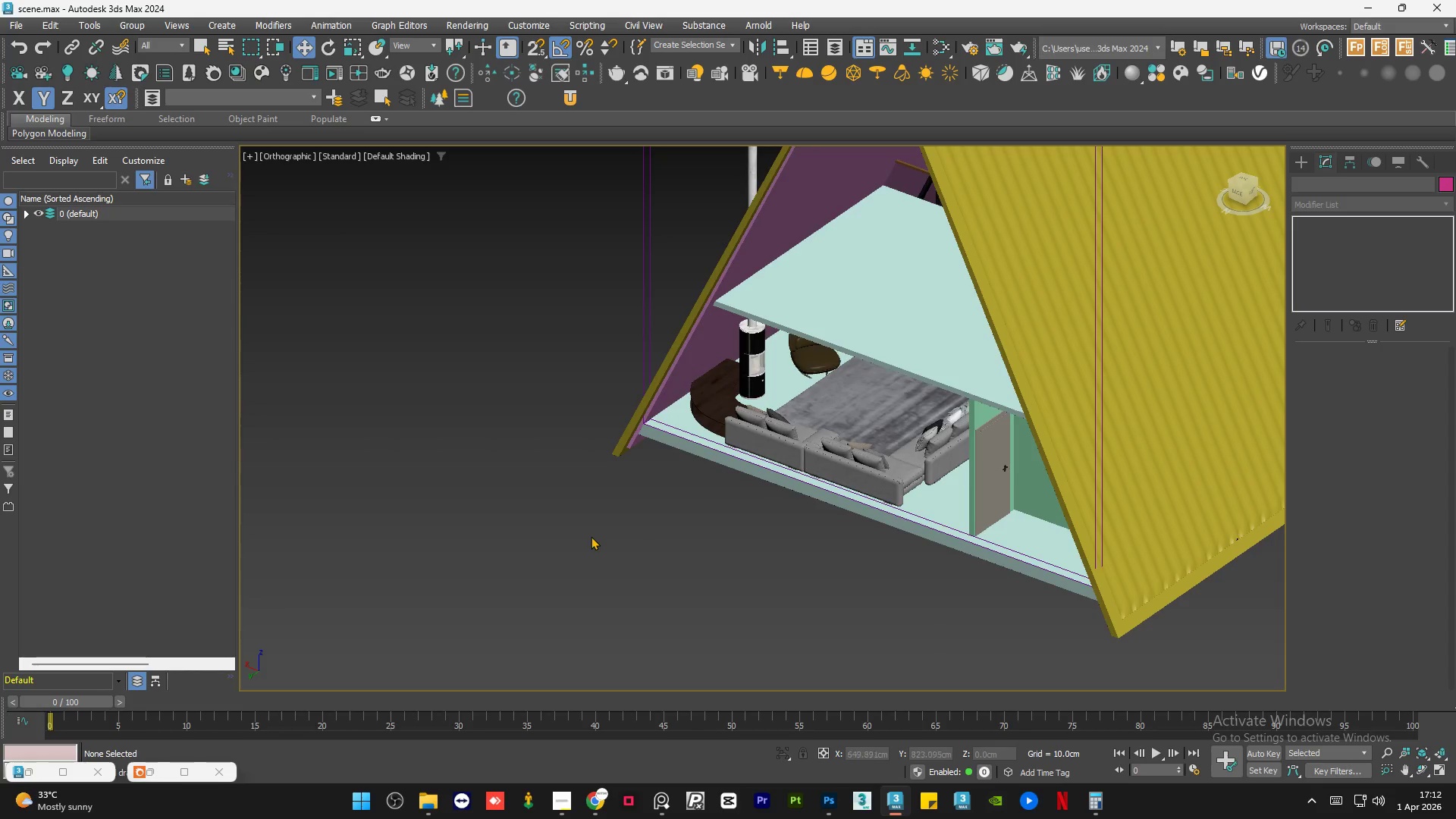 
left_click([591, 536])
 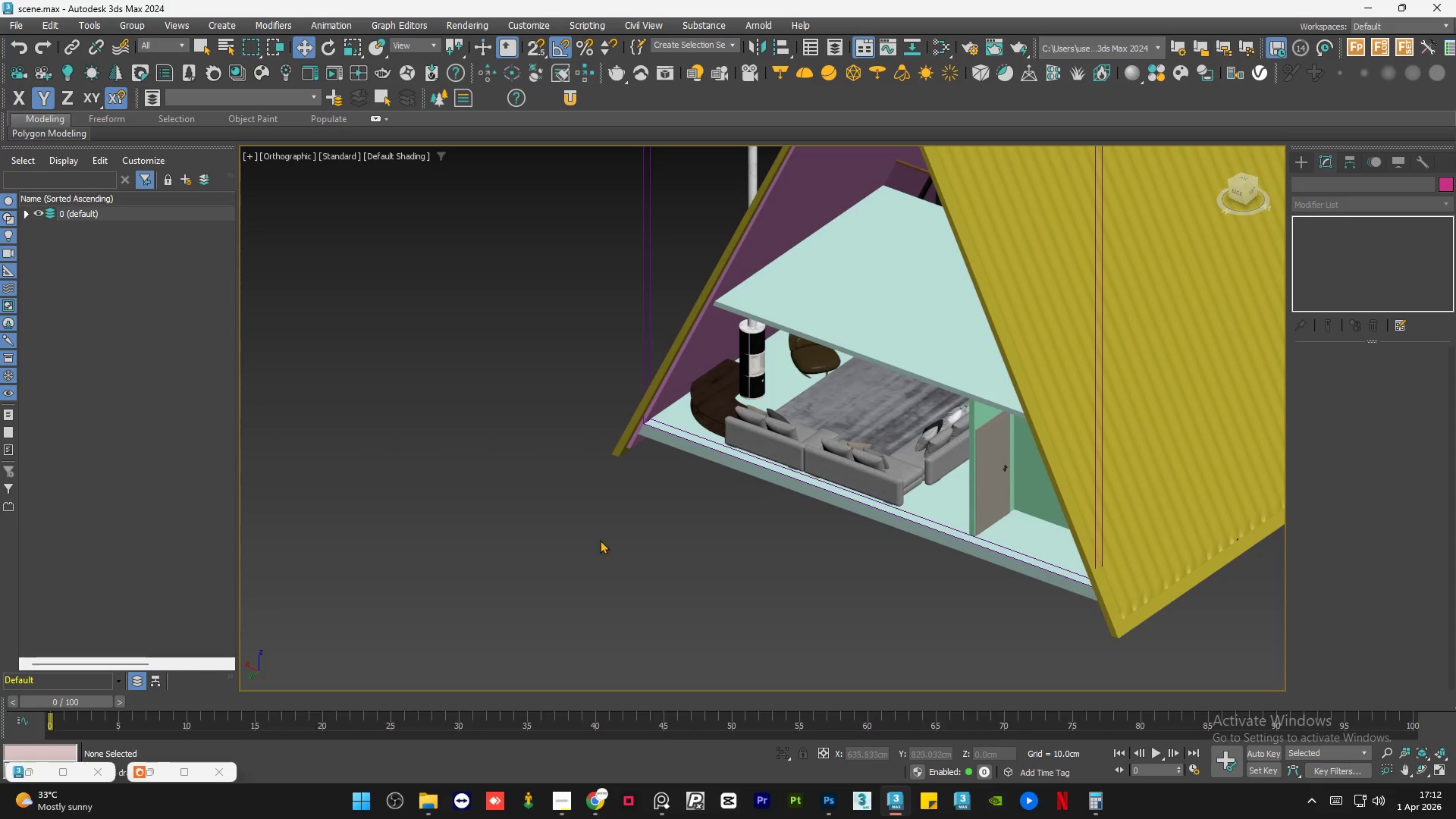 
key(Control+S)
 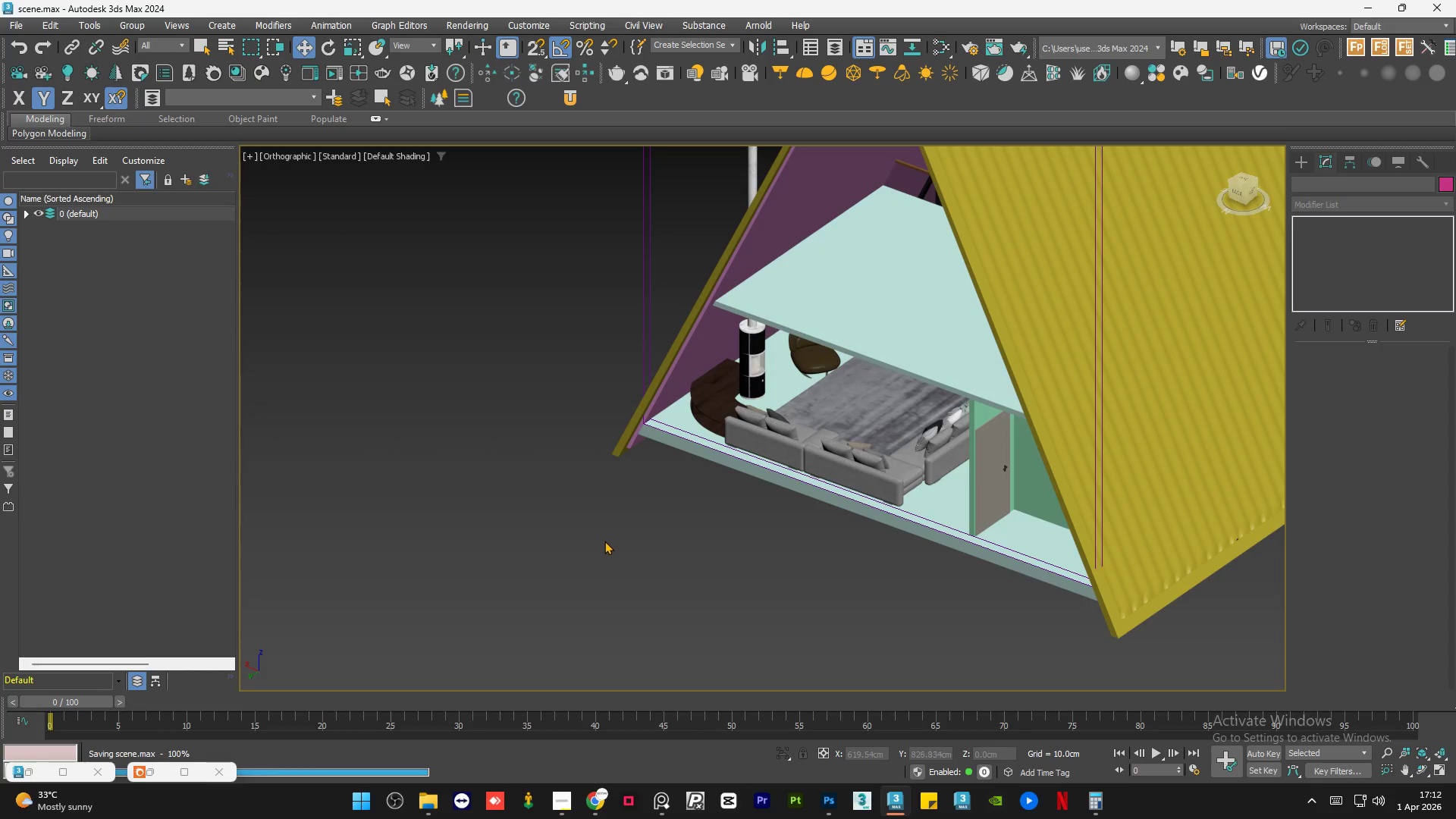 
hold_key(key=AltLeft, duration=0.88)
 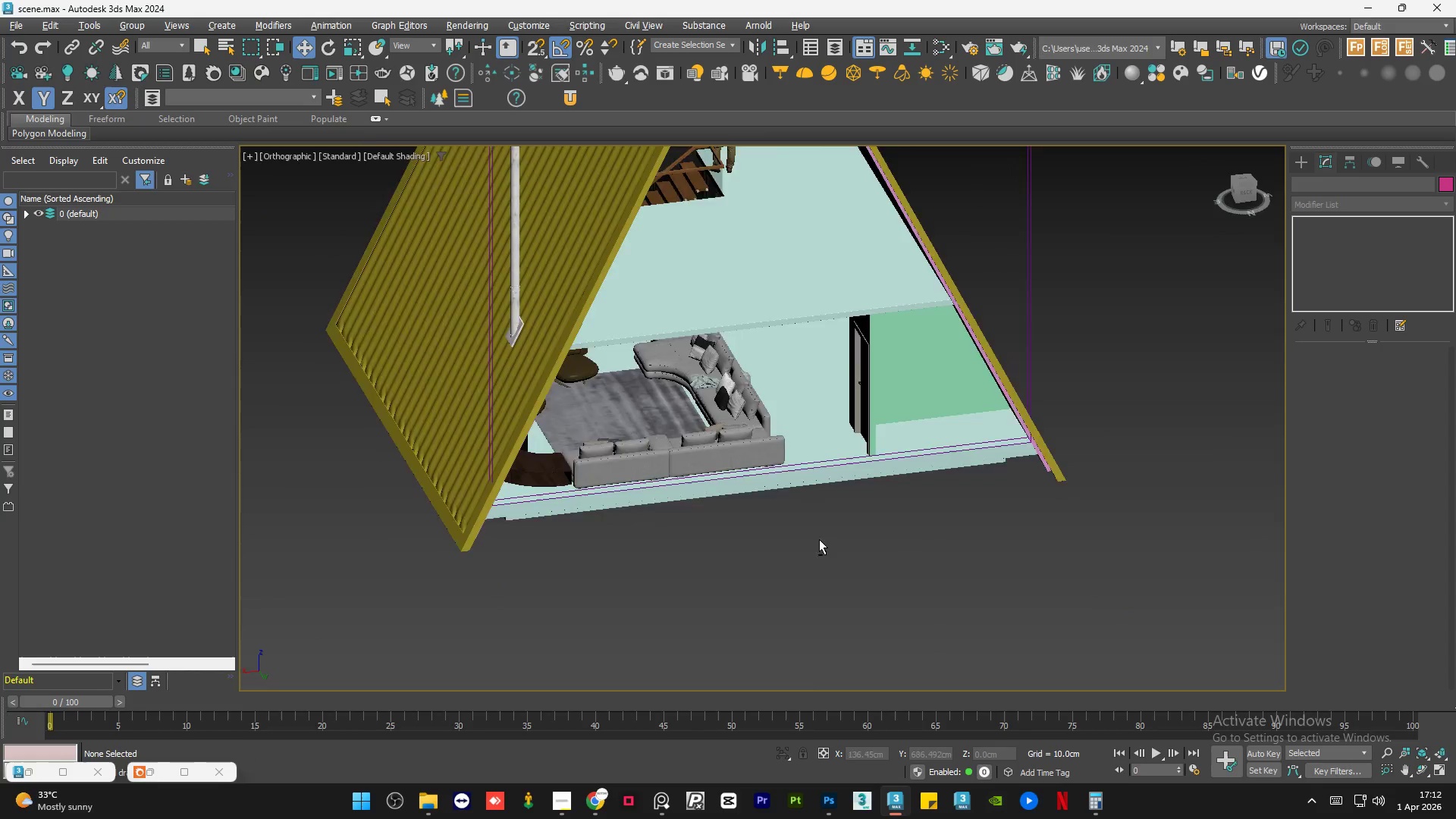 
hold_key(key=AltLeft, duration=1.42)
 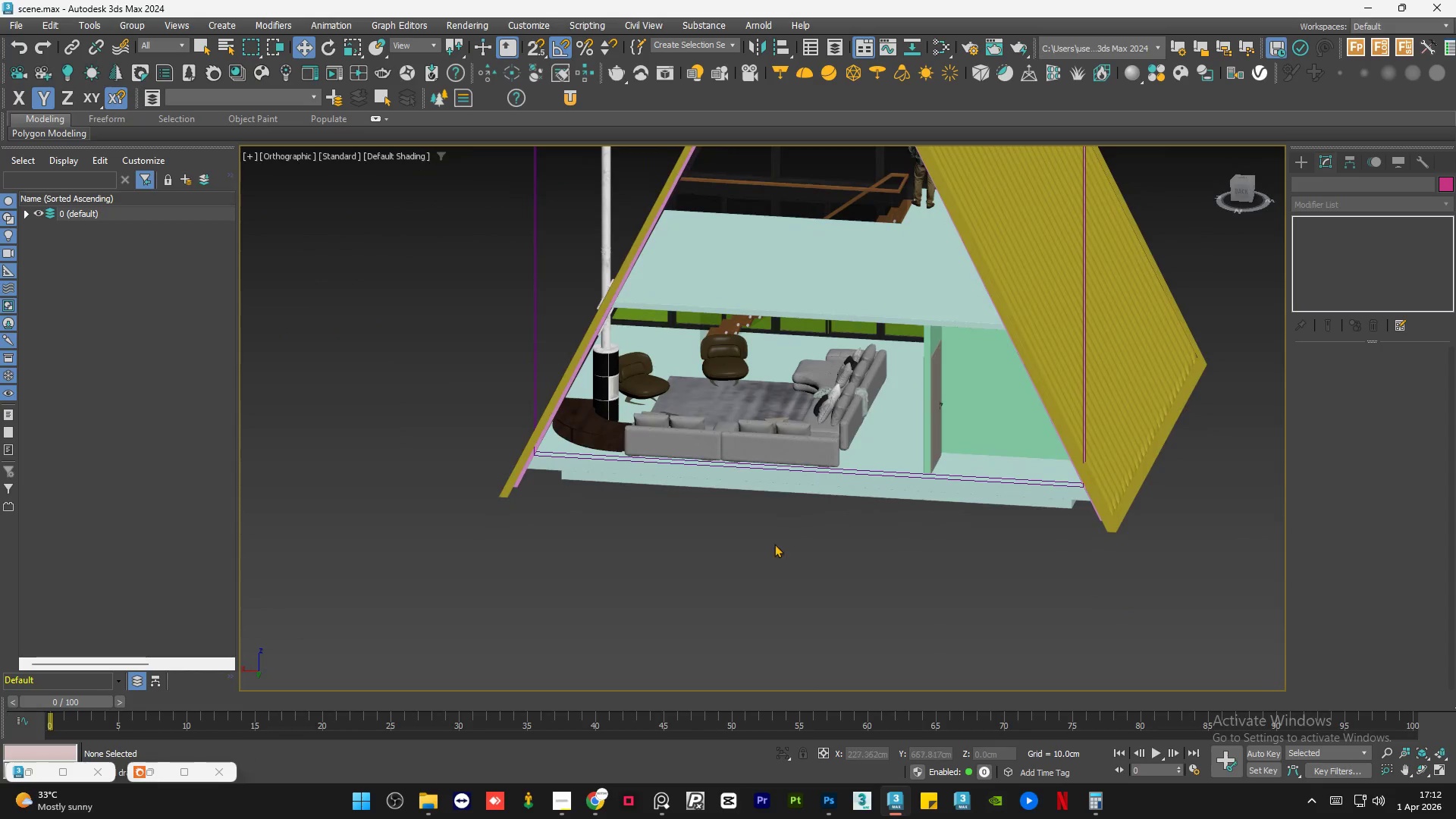 
hold_key(key=AltLeft, duration=0.67)
hold_key(key=AltLeft, duration=1.16)
scroll: coordinate [945, 539], scroll_direction: down, amount: 2.0
 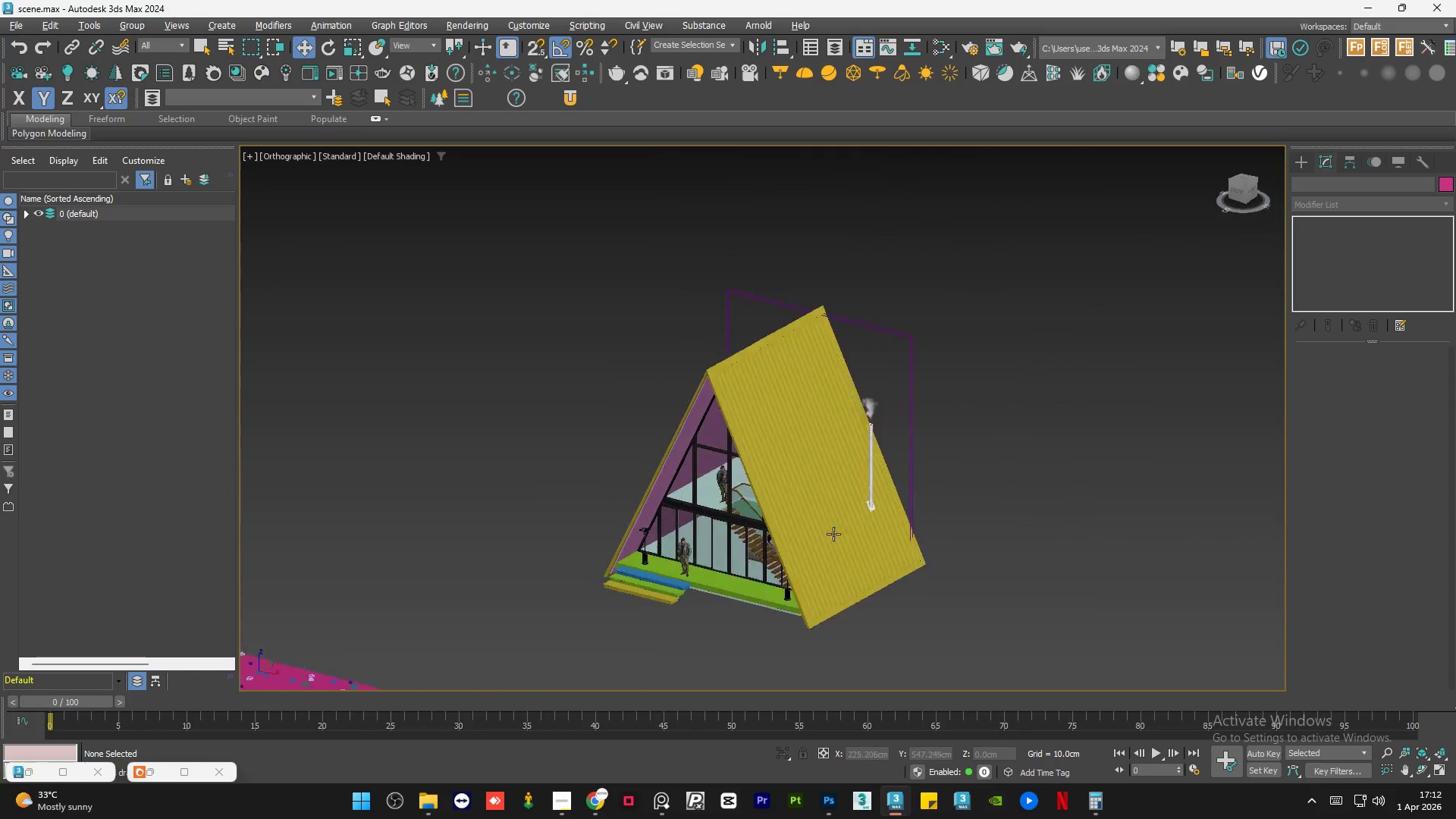 
scroll: coordinate [735, 559], scroll_direction: up, amount: 5.0
 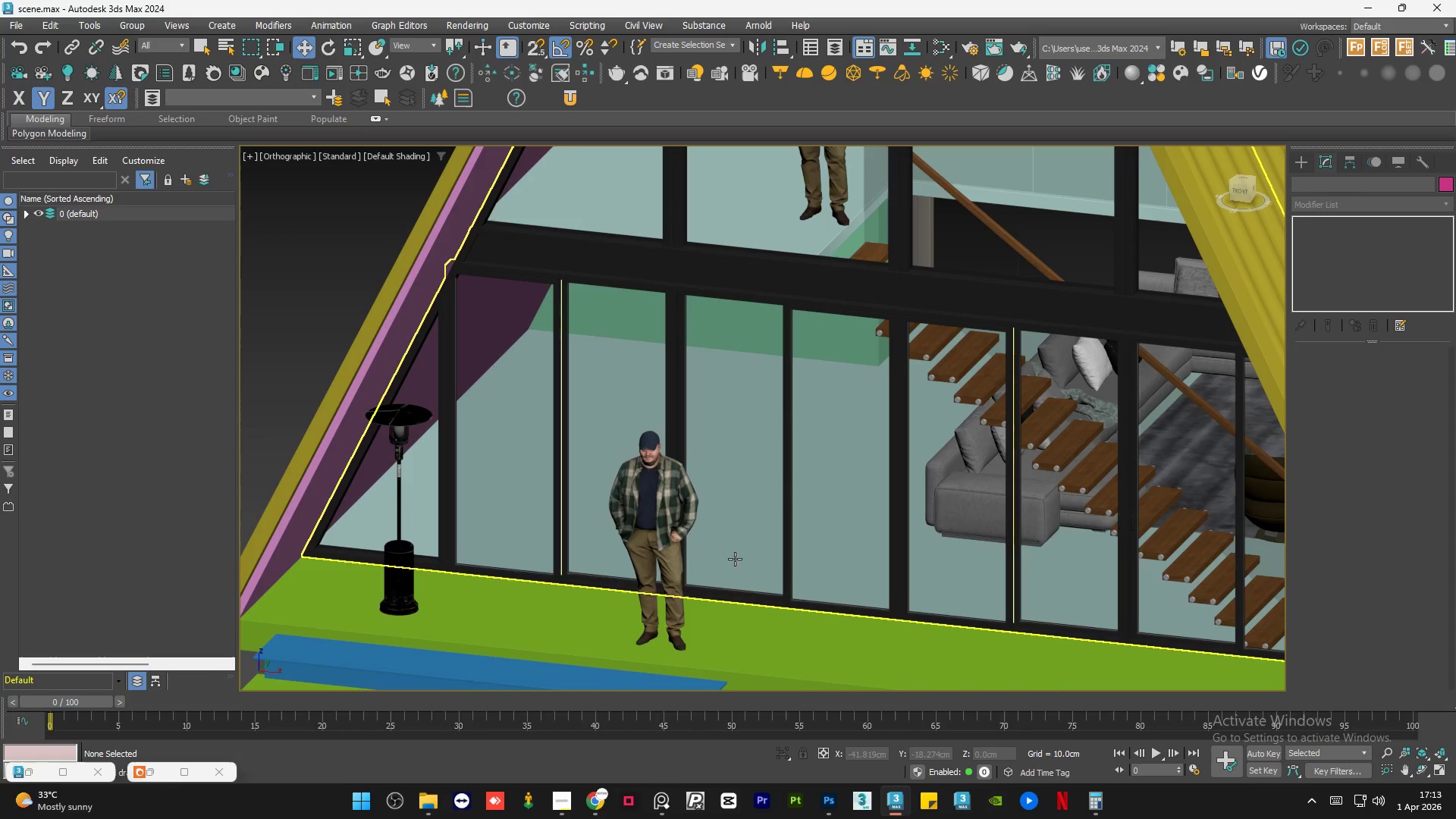 
wait(25.31)
 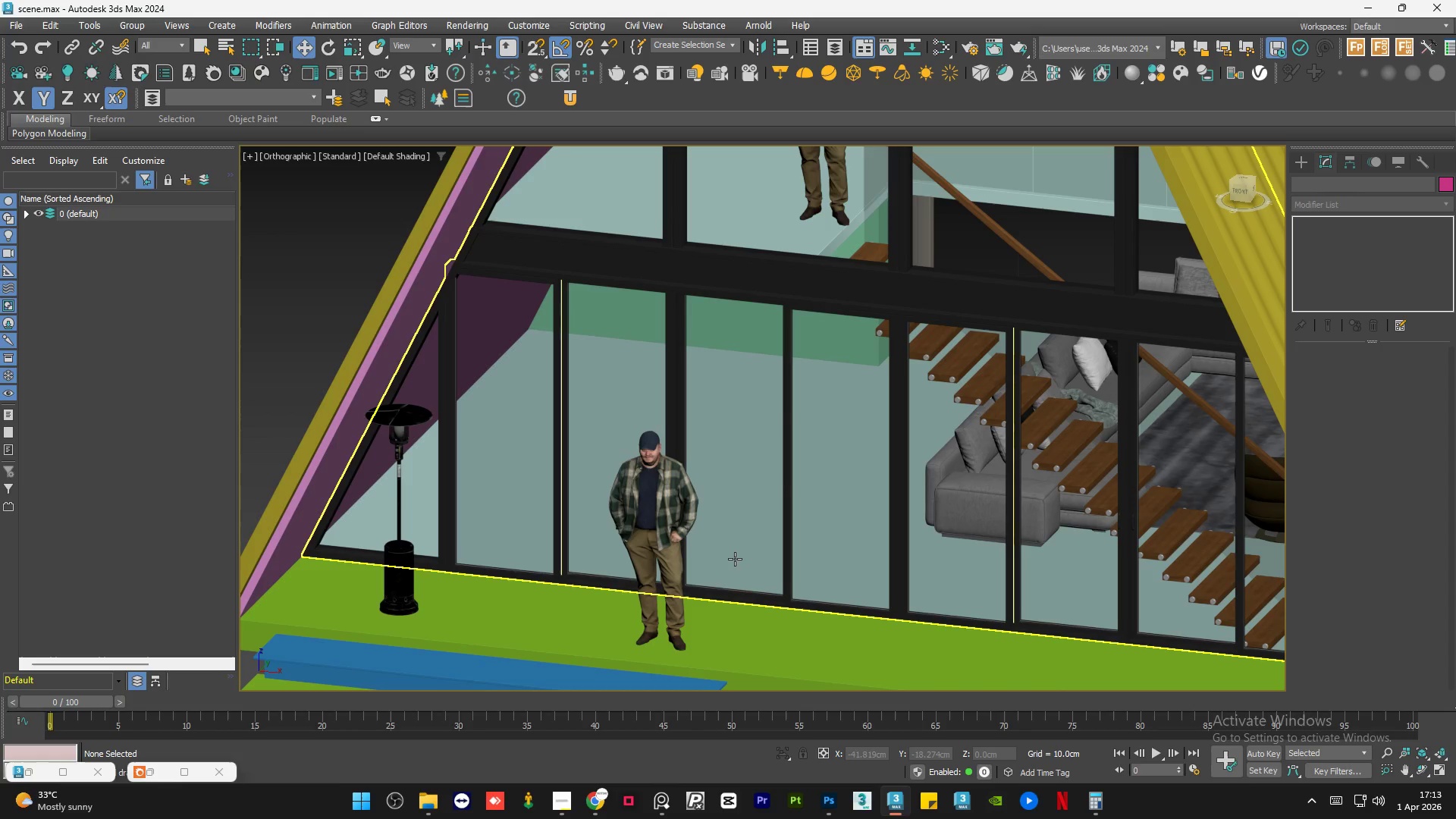 
left_click([153, 774])
 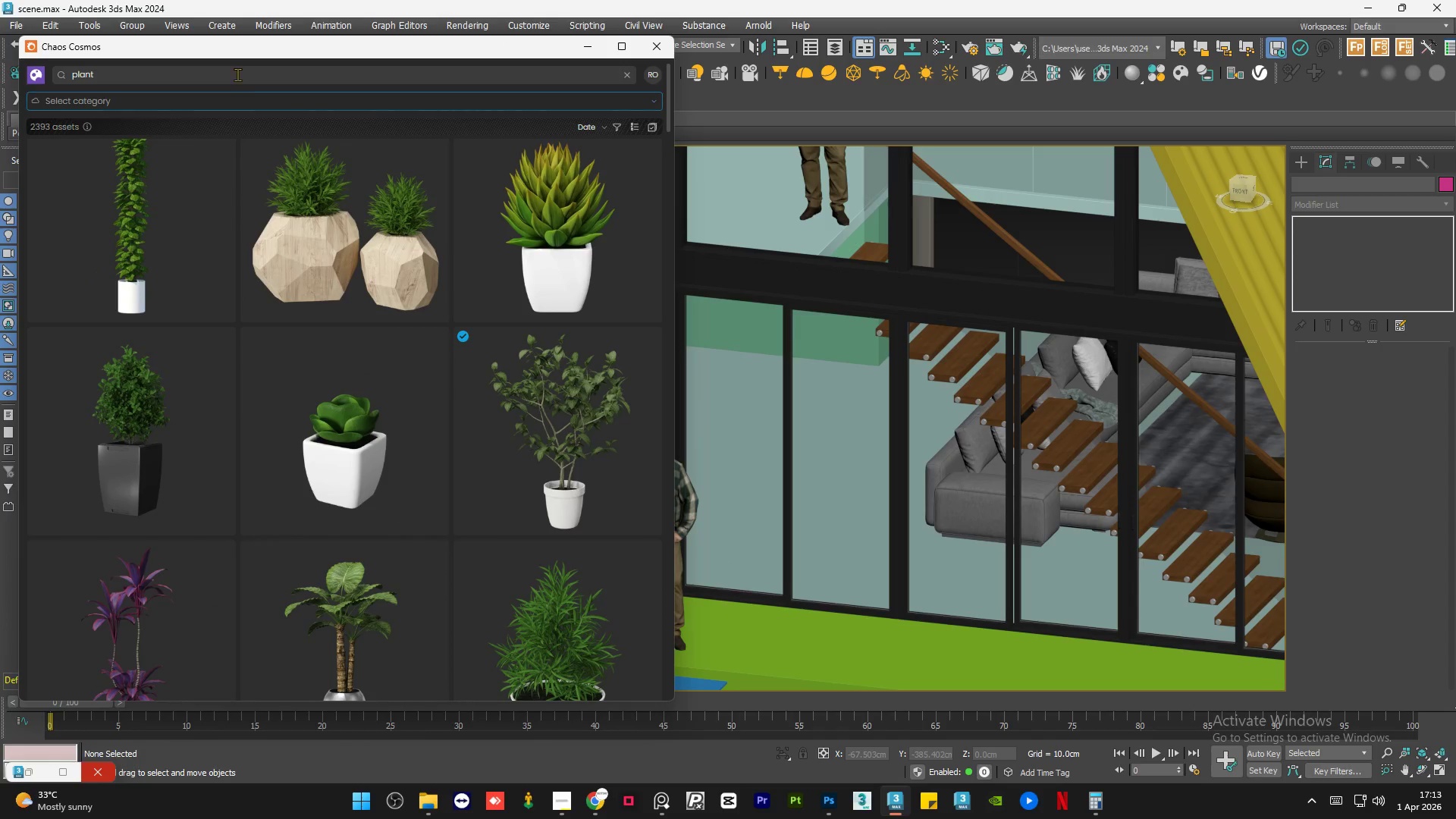 
double_click([237, 74])
 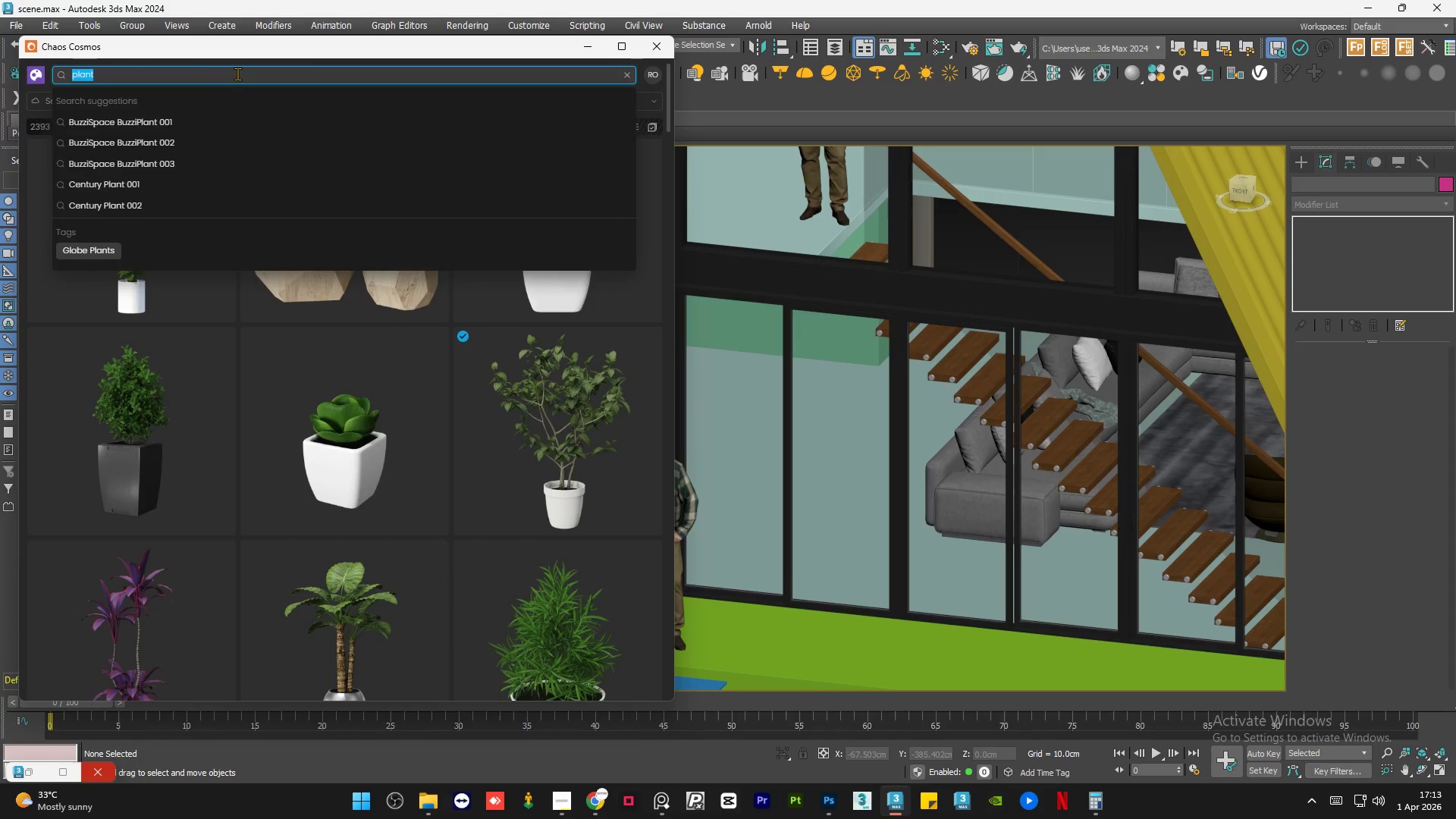 
type(kitchen)
 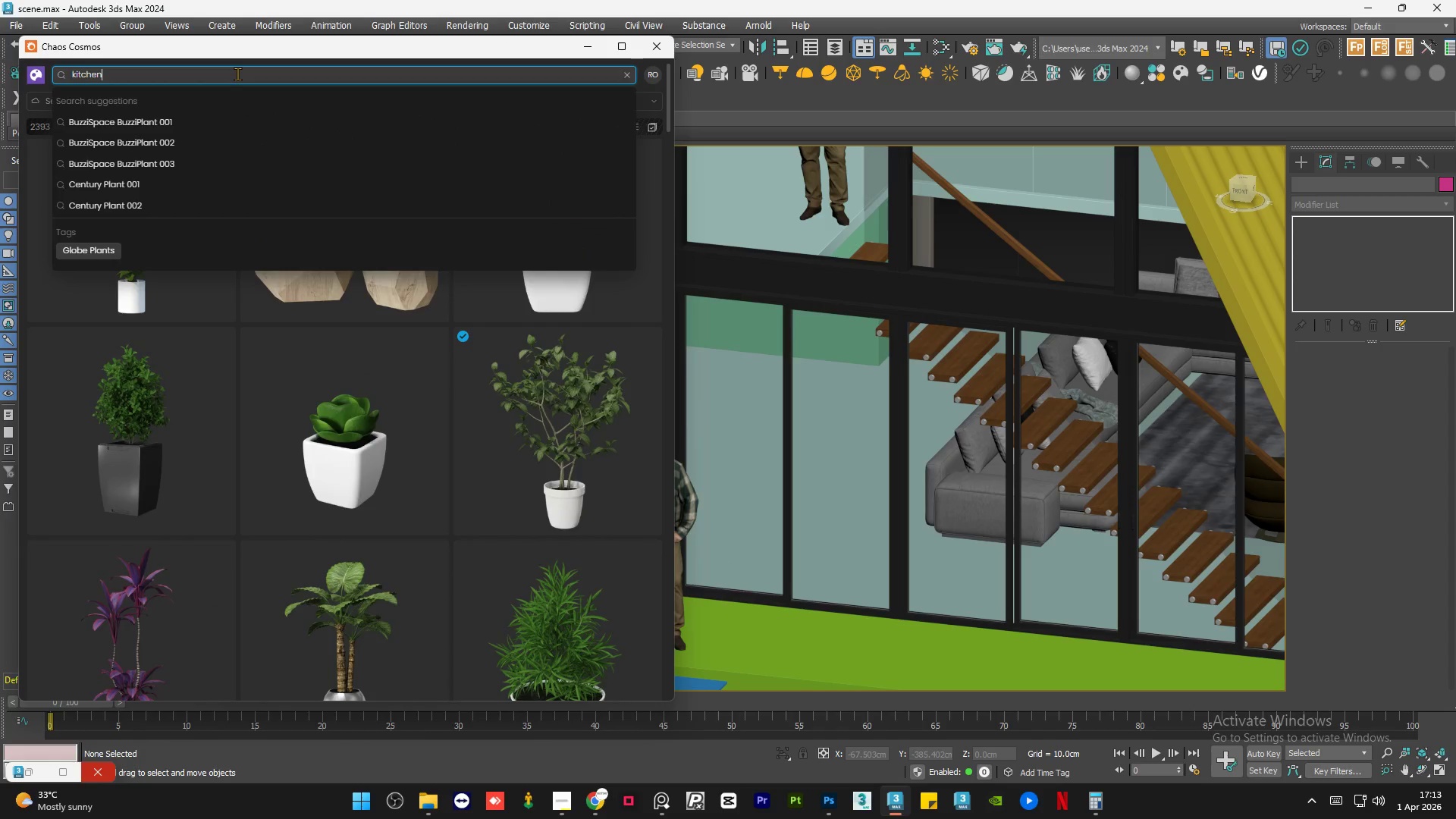 
key(Enter)
 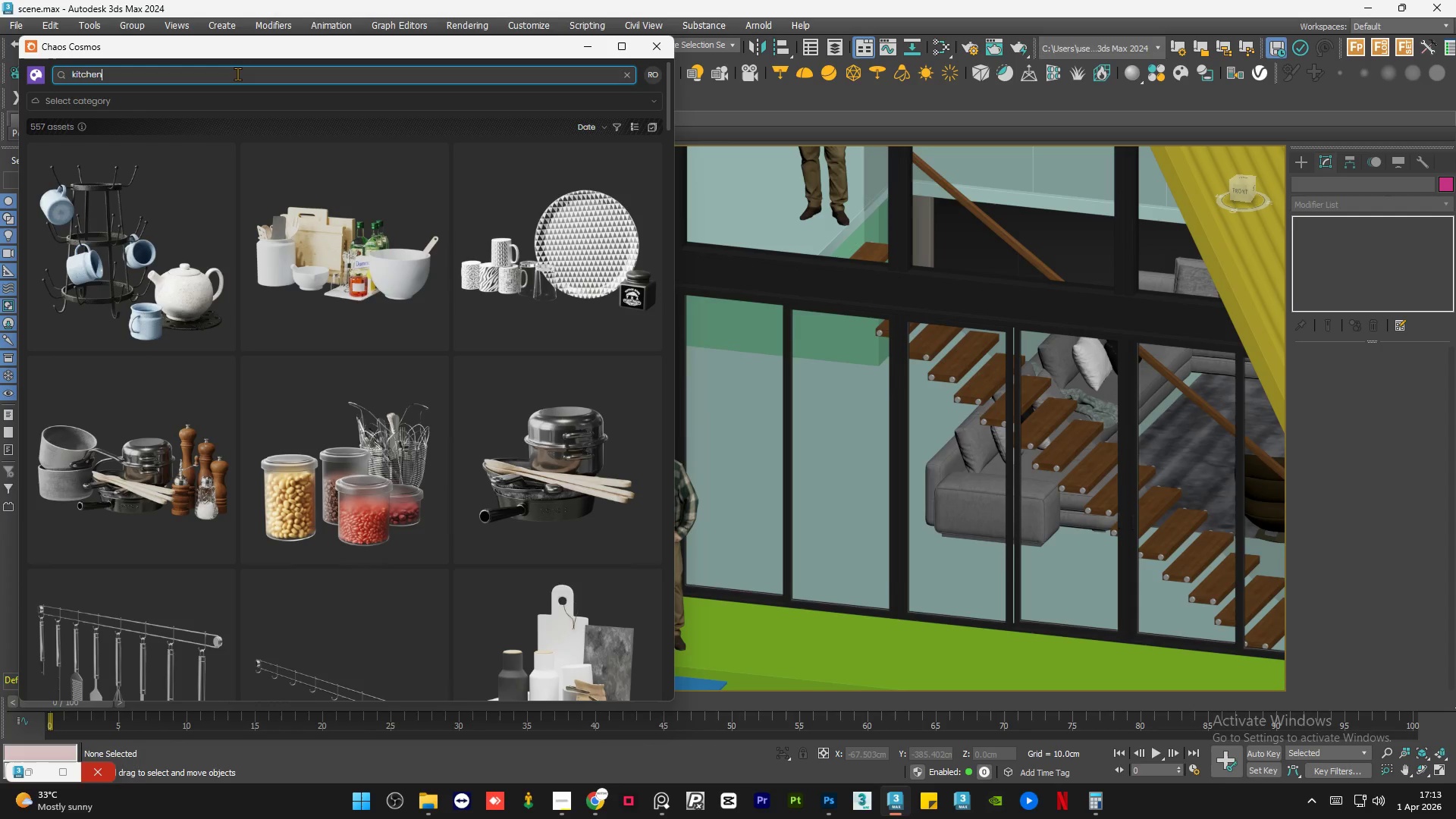 
wait(5.14)
 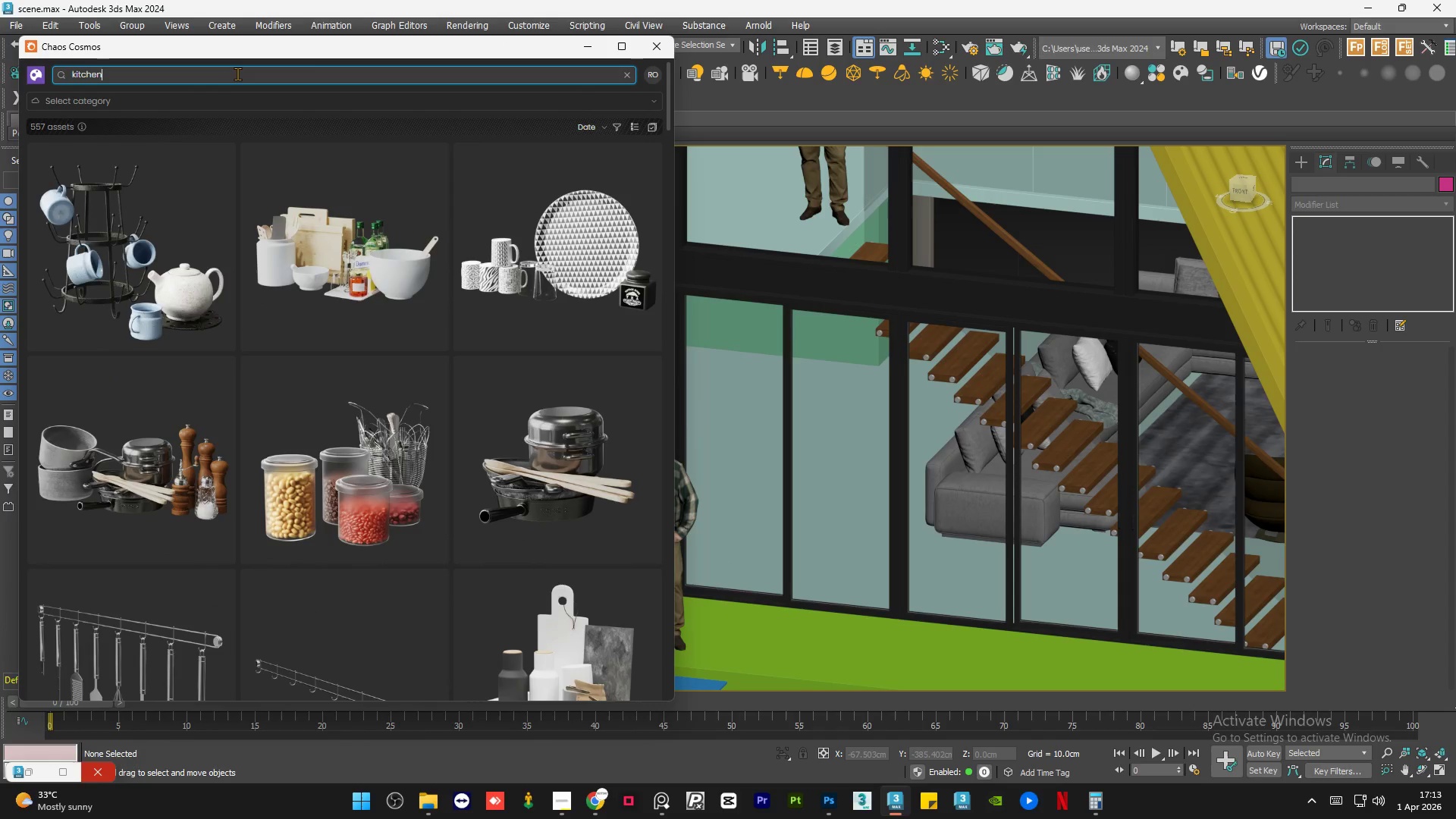 
scroll: coordinate [279, 415], scroll_direction: down, amount: 26.0
 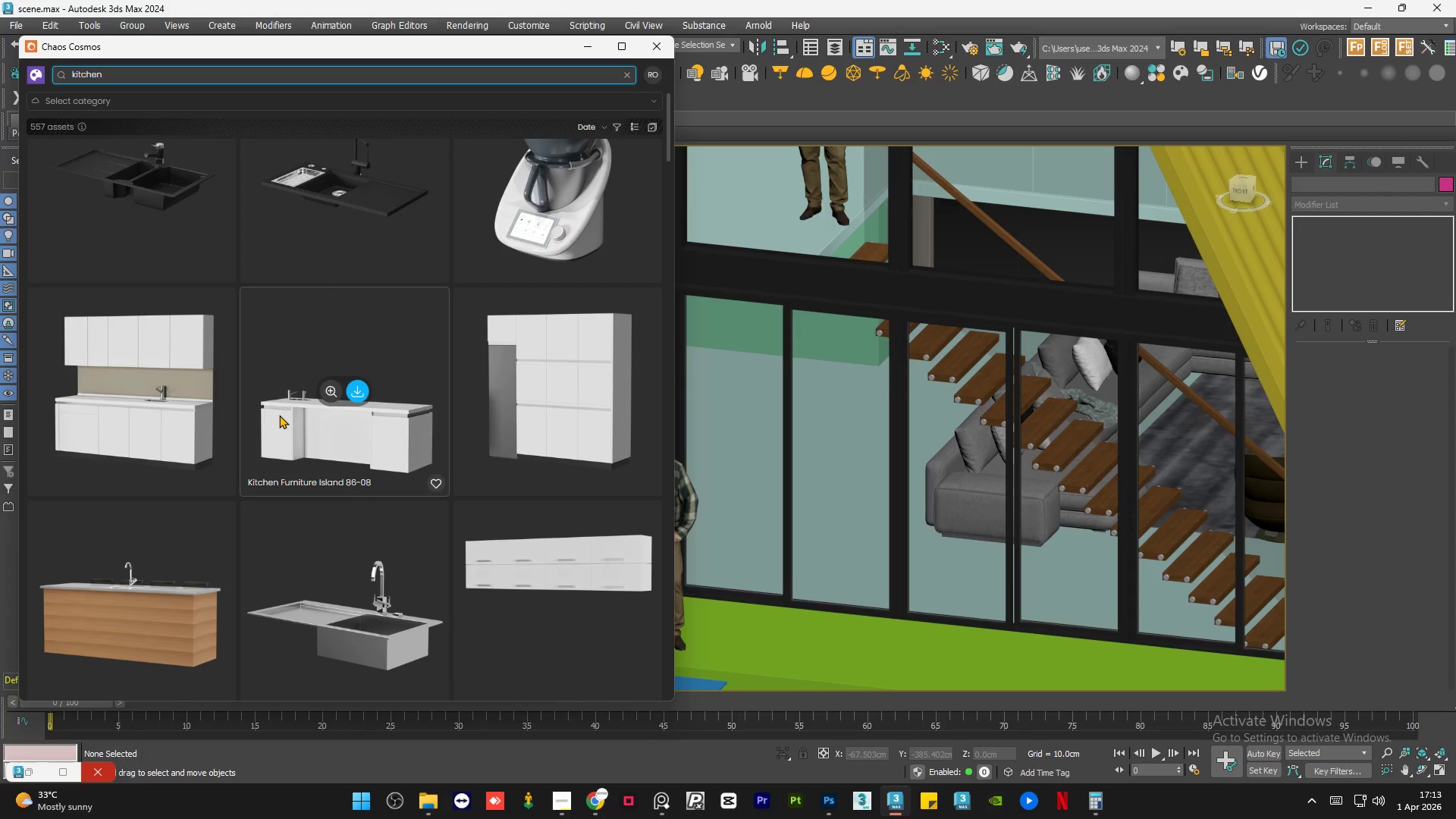 
wait(10.47)
 